 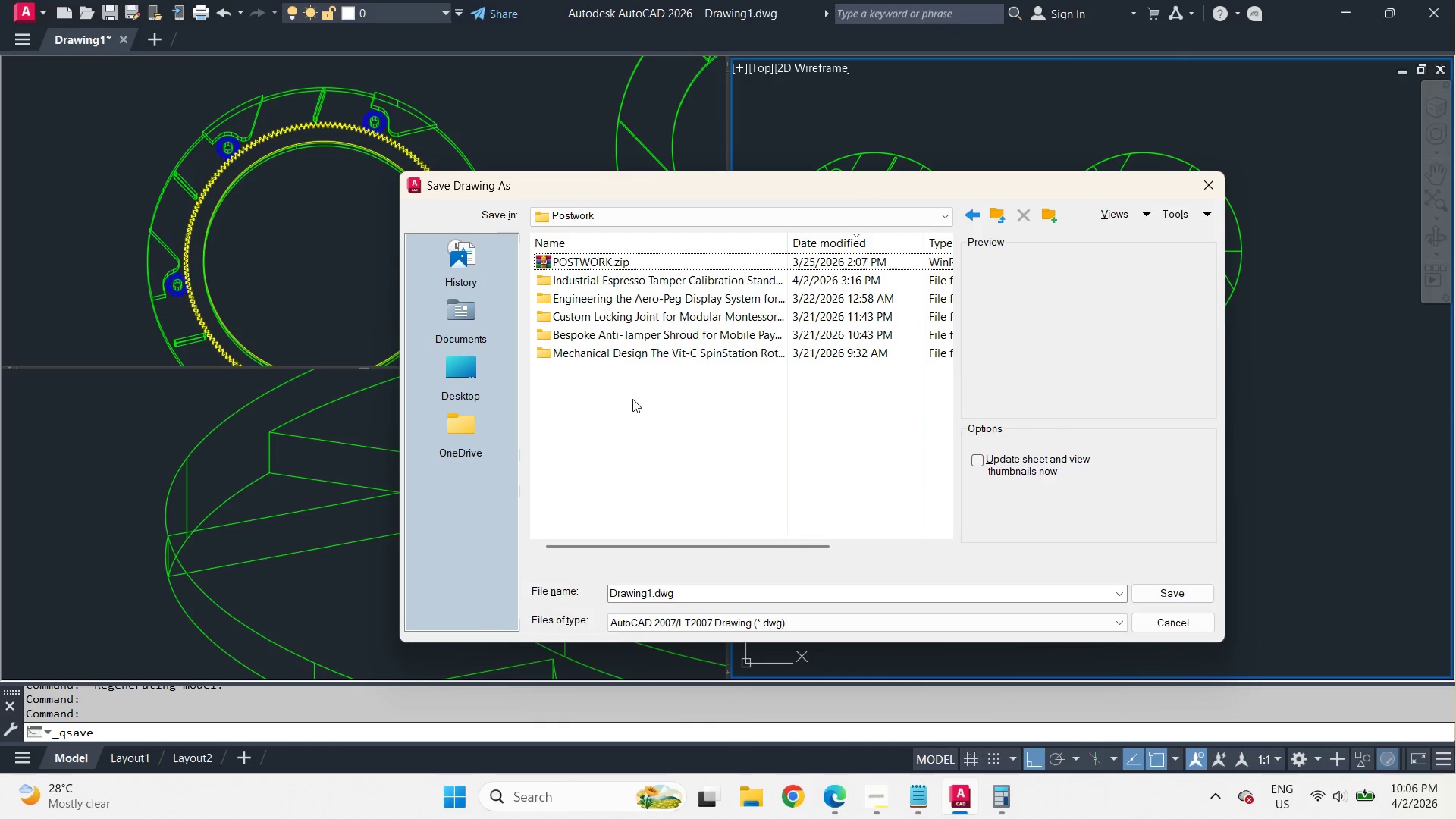 
left_click([1055, 215])
 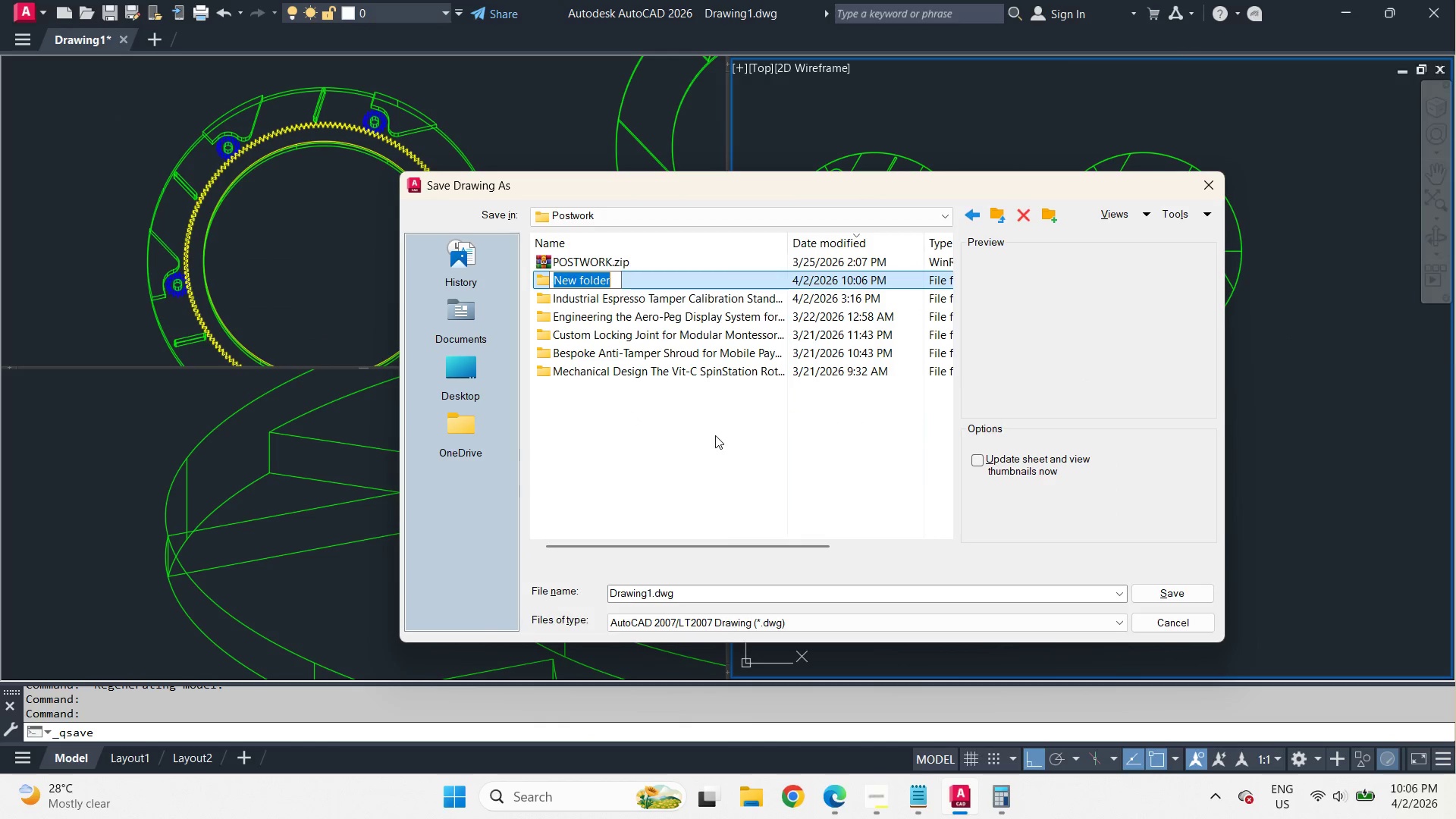 
key(Control+V)
 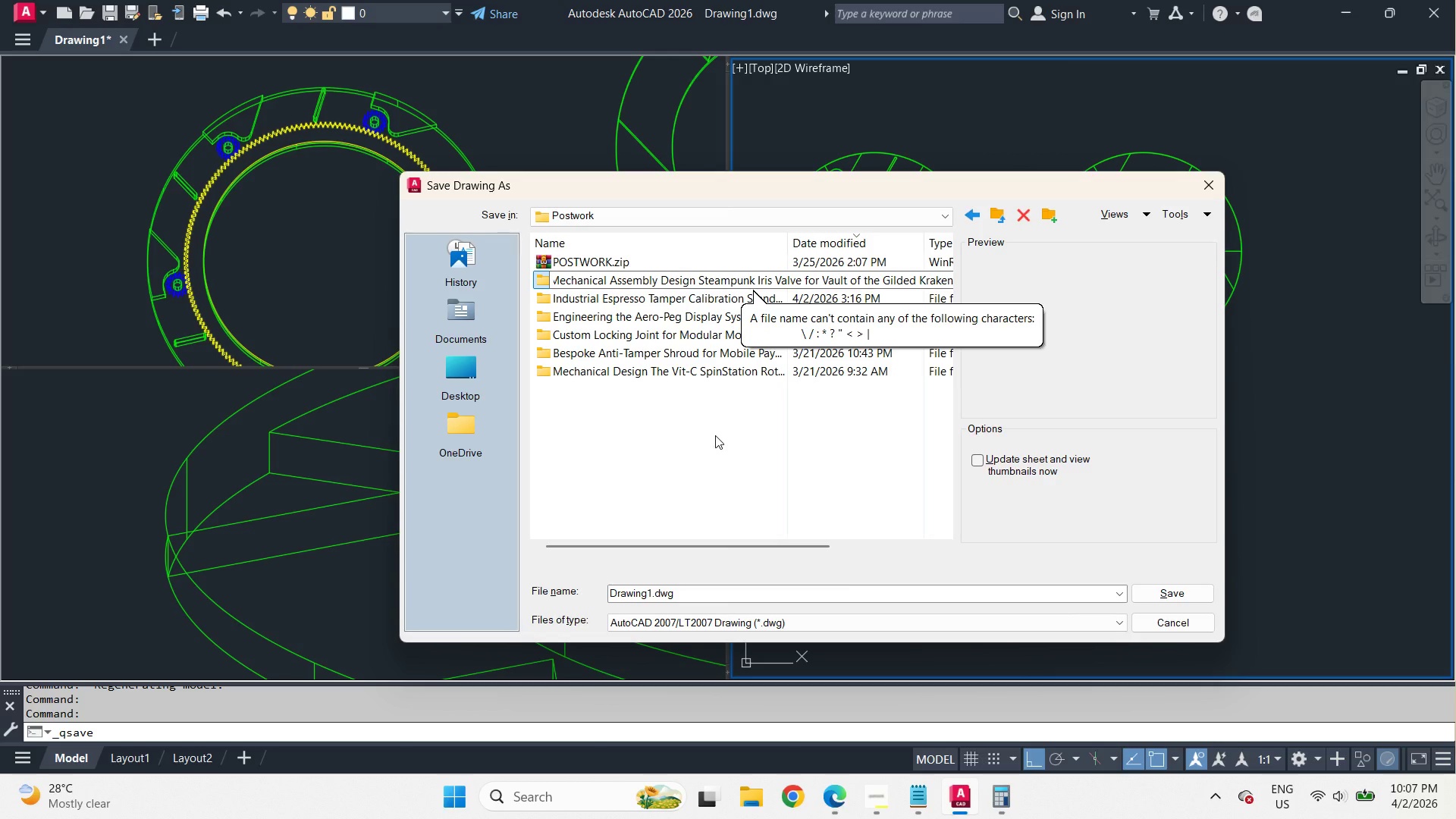 
key(Enter)
 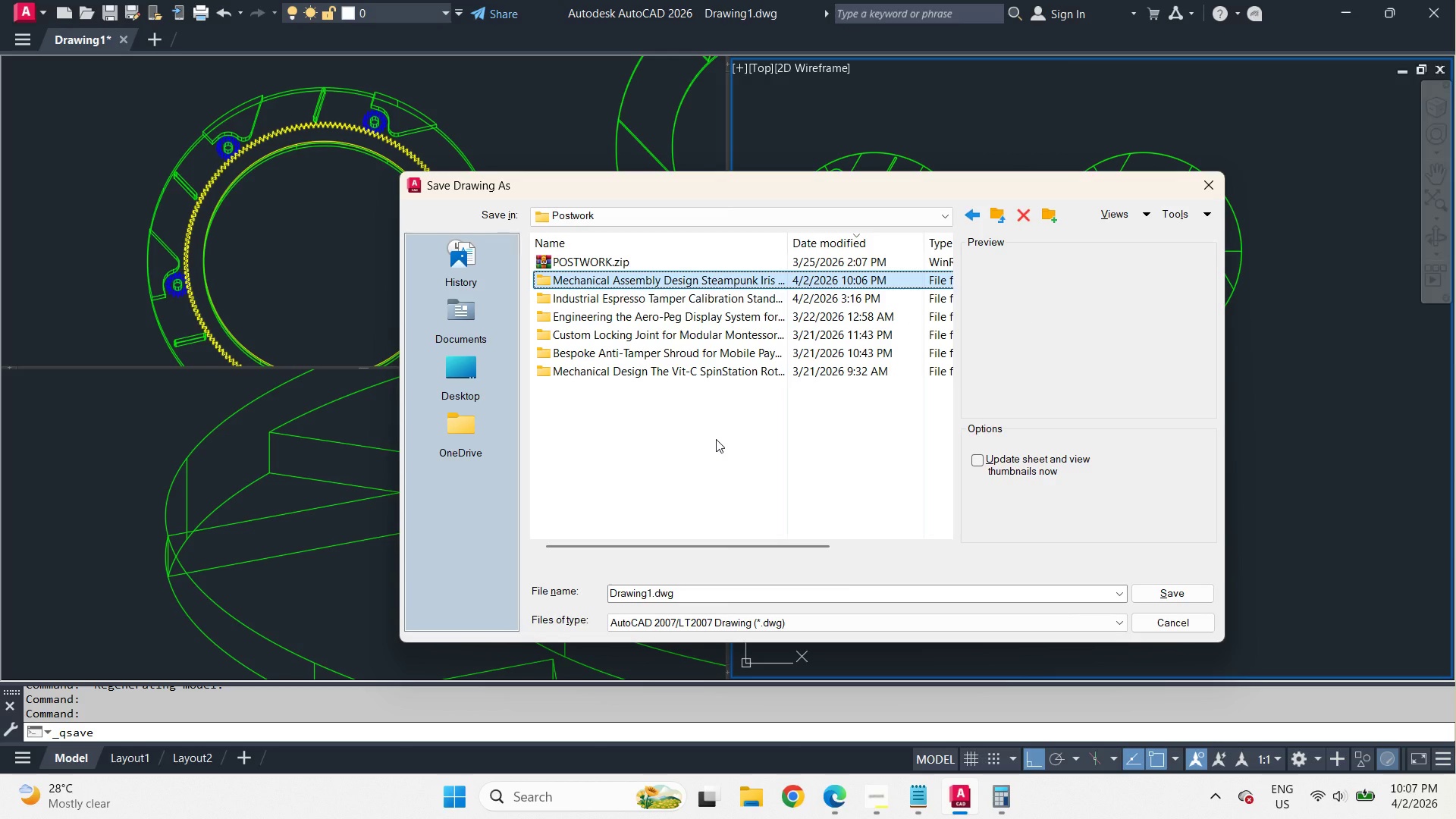 
key(Enter)
 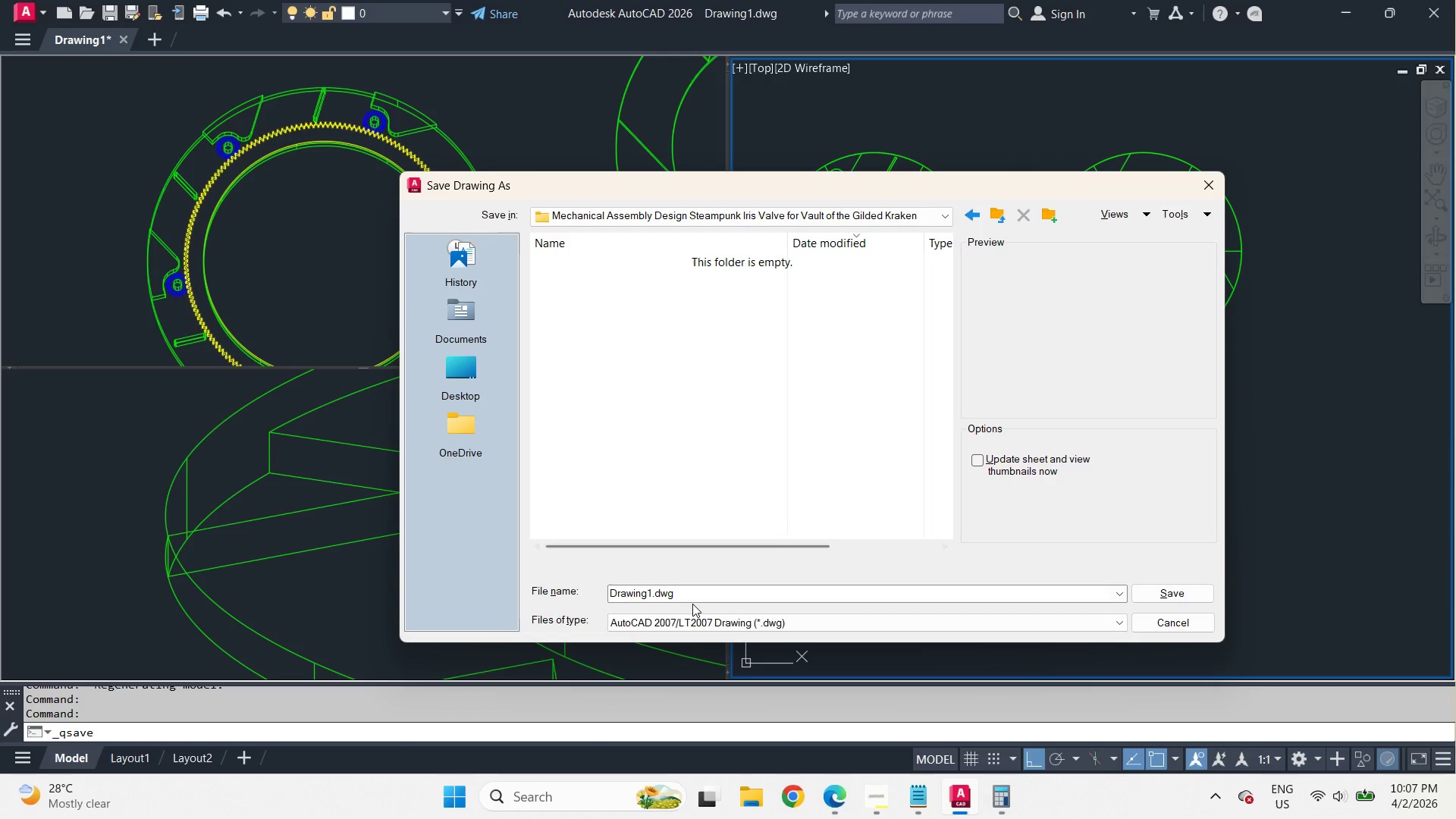 
double_click([685, 594])
 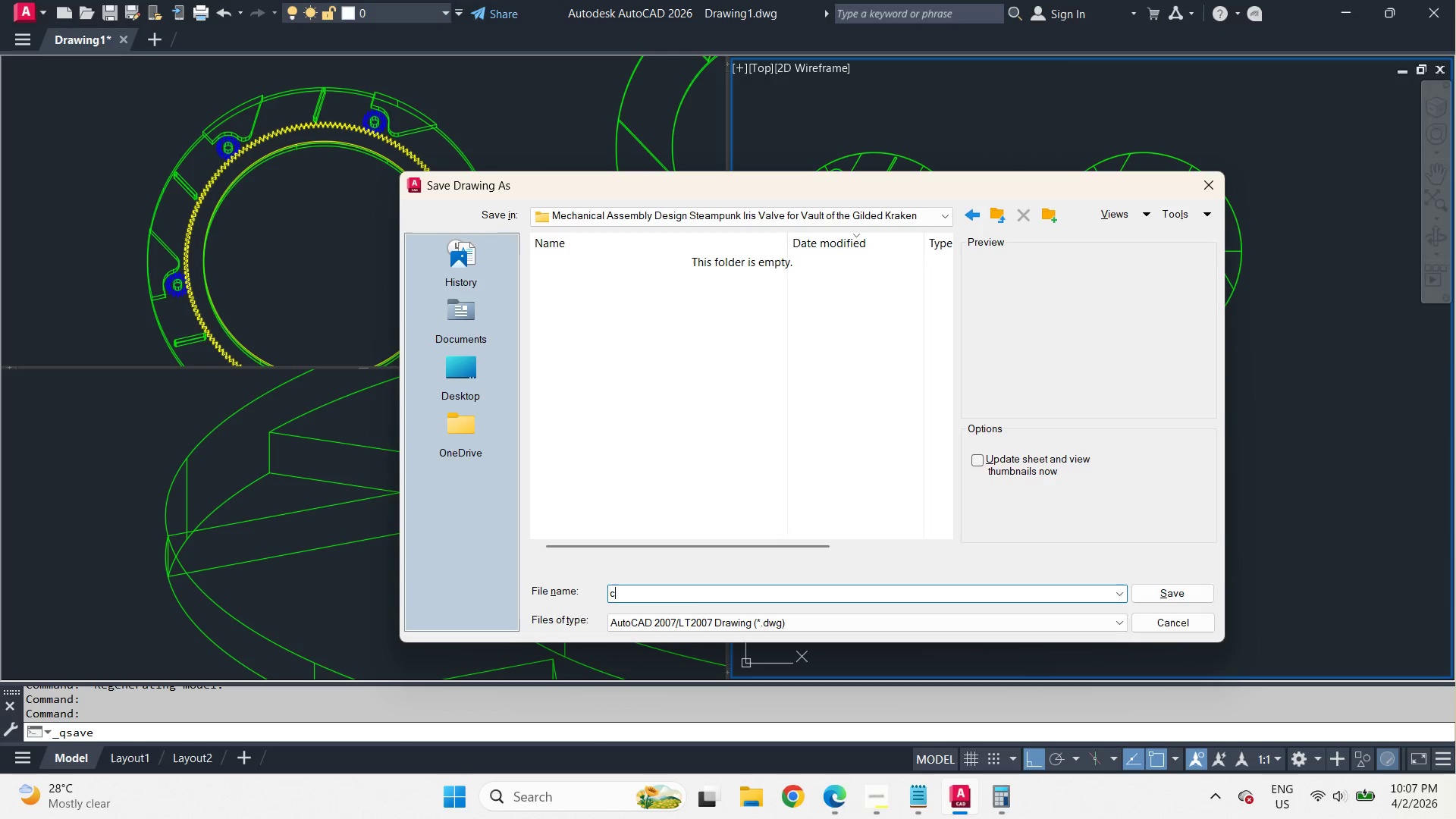 
type(cad file)
 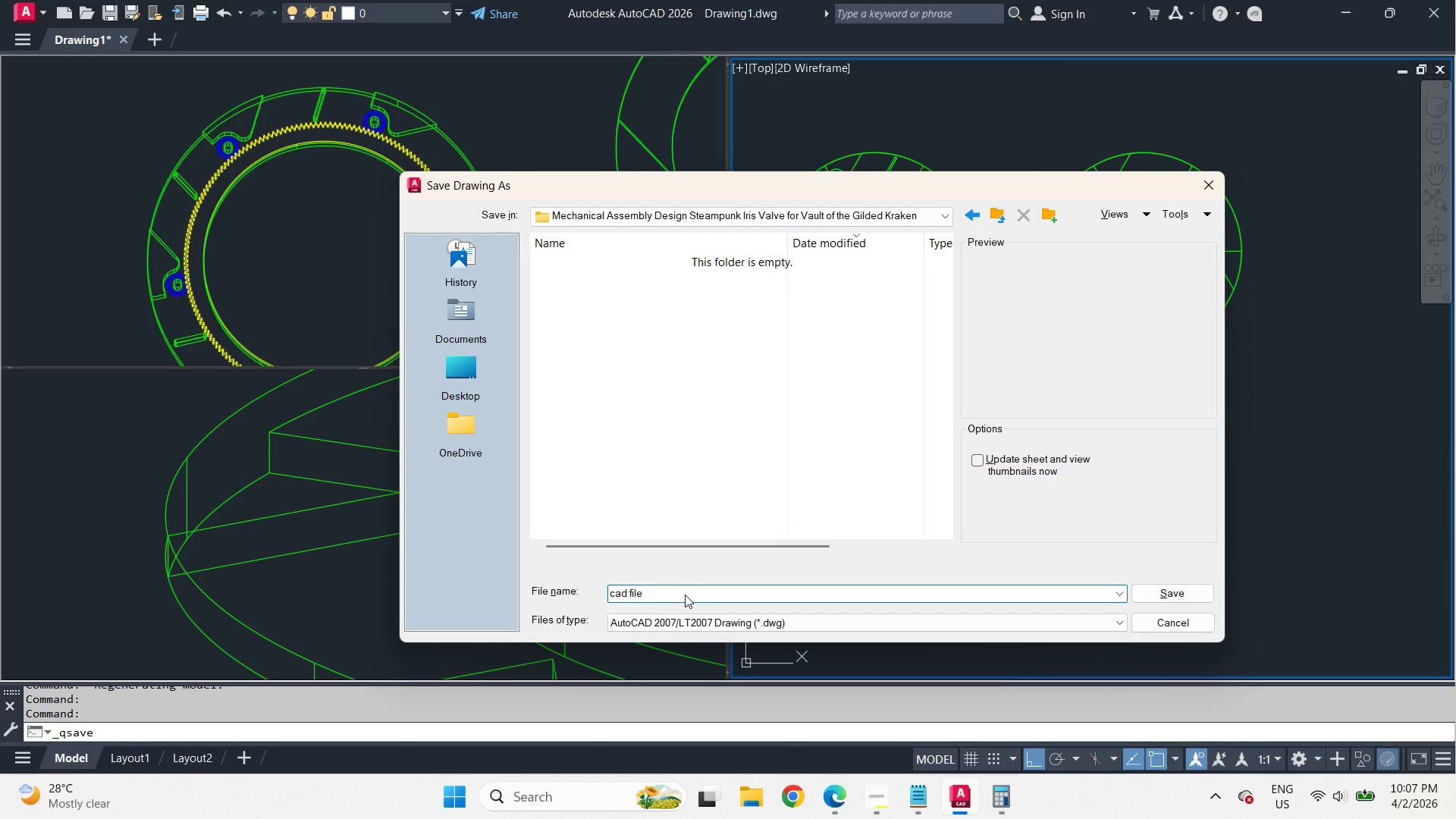 
key(Enter)
 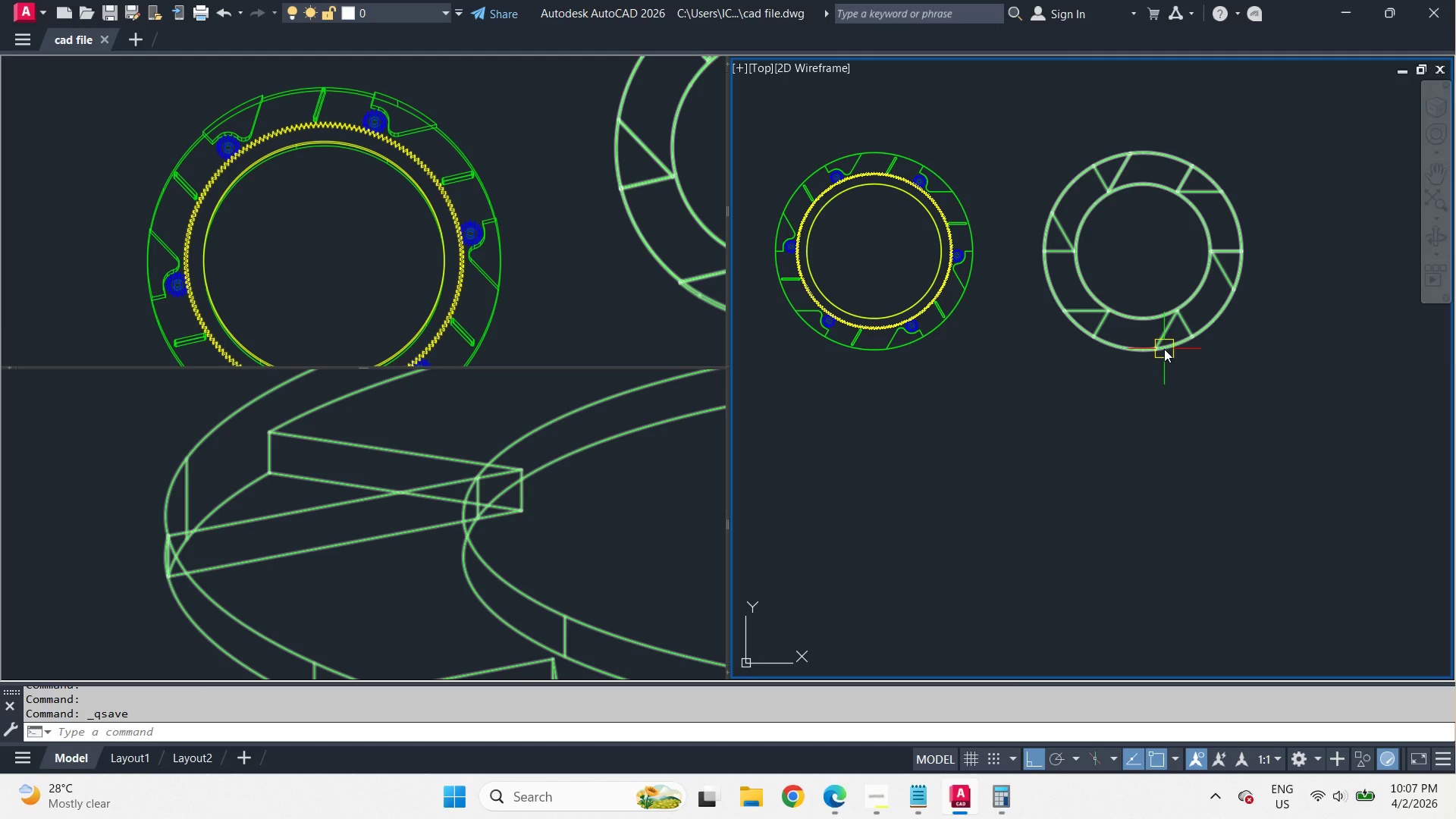 
scroll: coordinate [999, 268], scroll_direction: up, amount: 4.0
 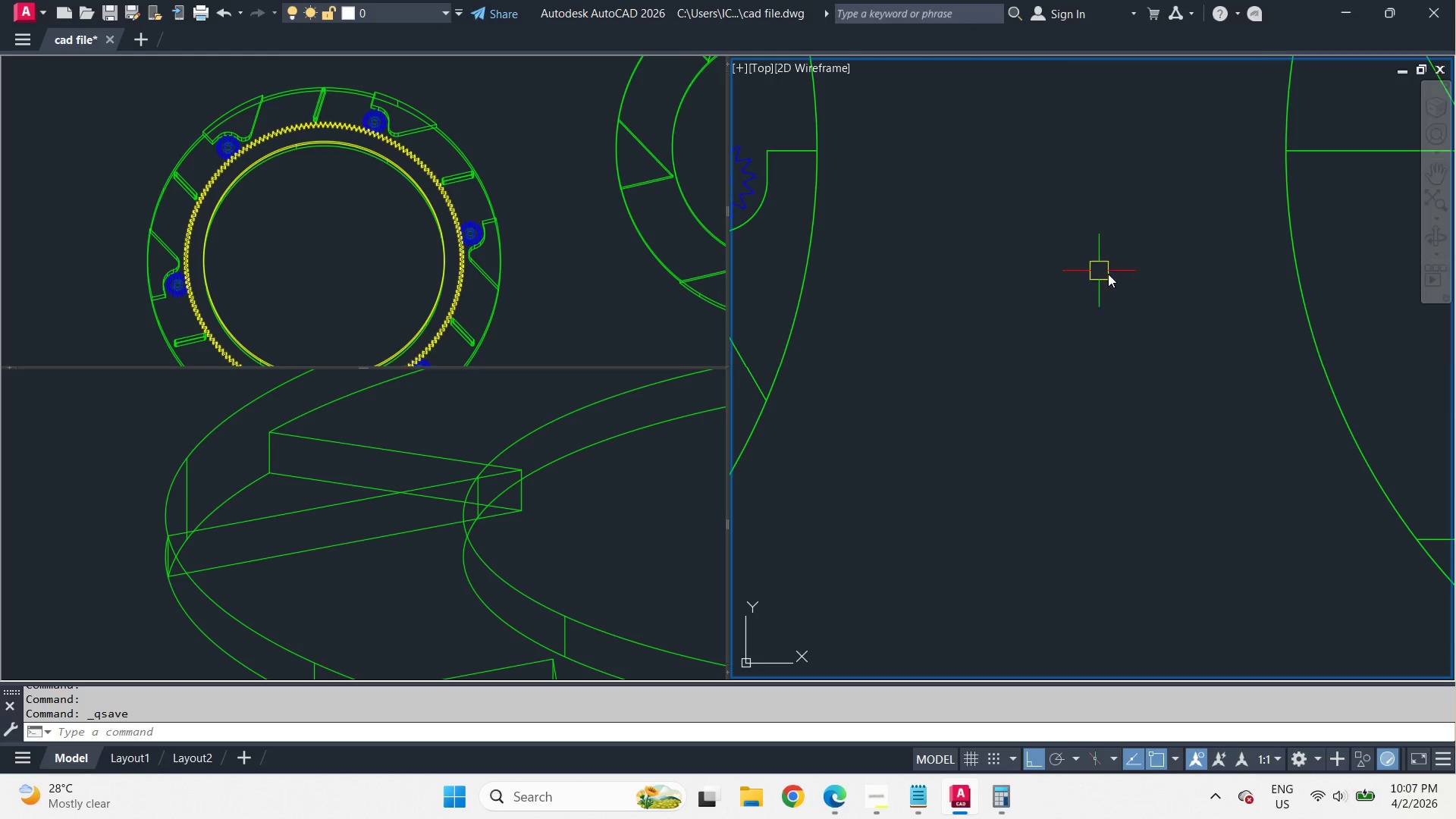 
scroll: coordinate [1057, 251], scroll_direction: down, amount: 3.0
 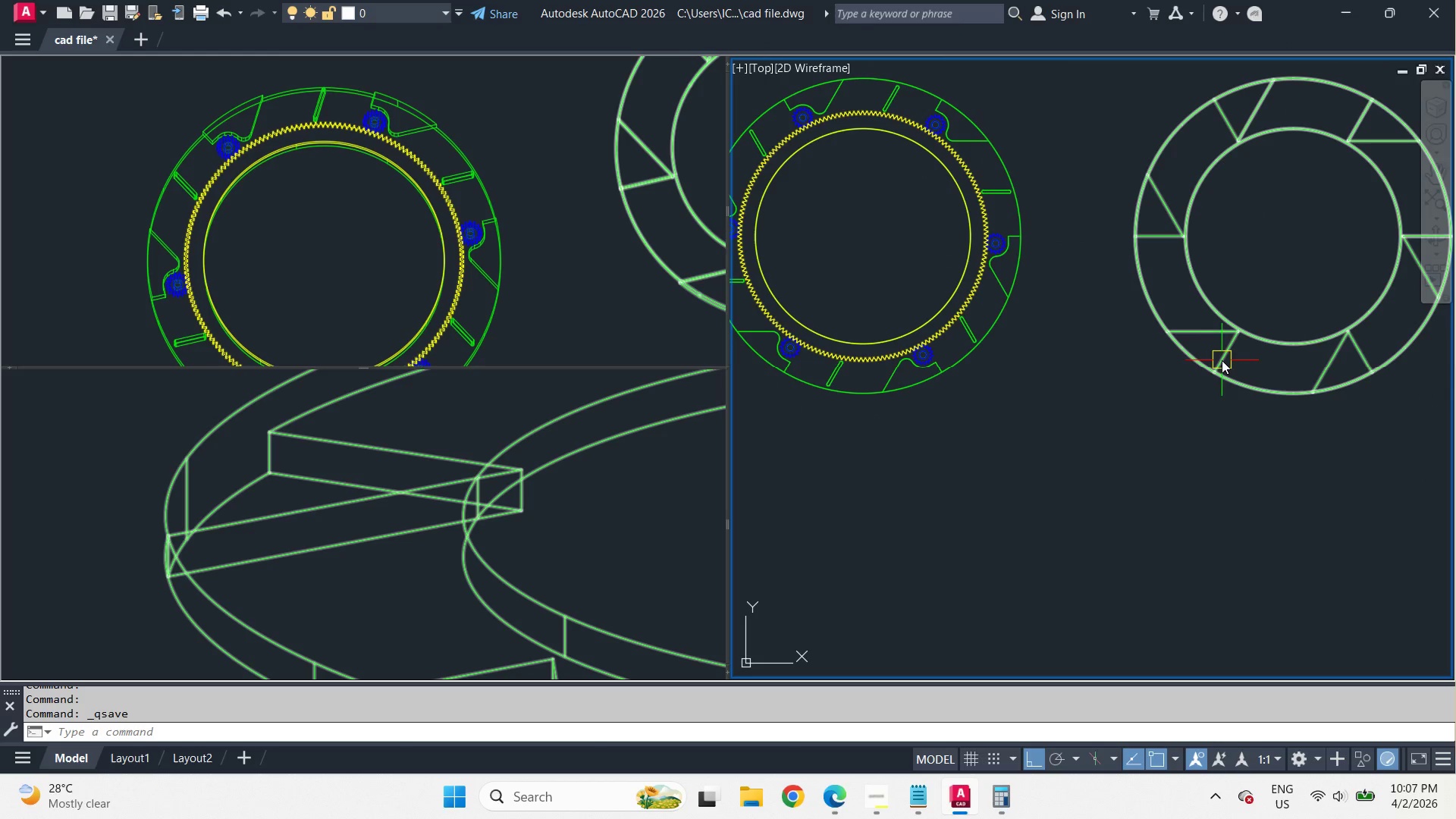 
left_click([1222, 360])
 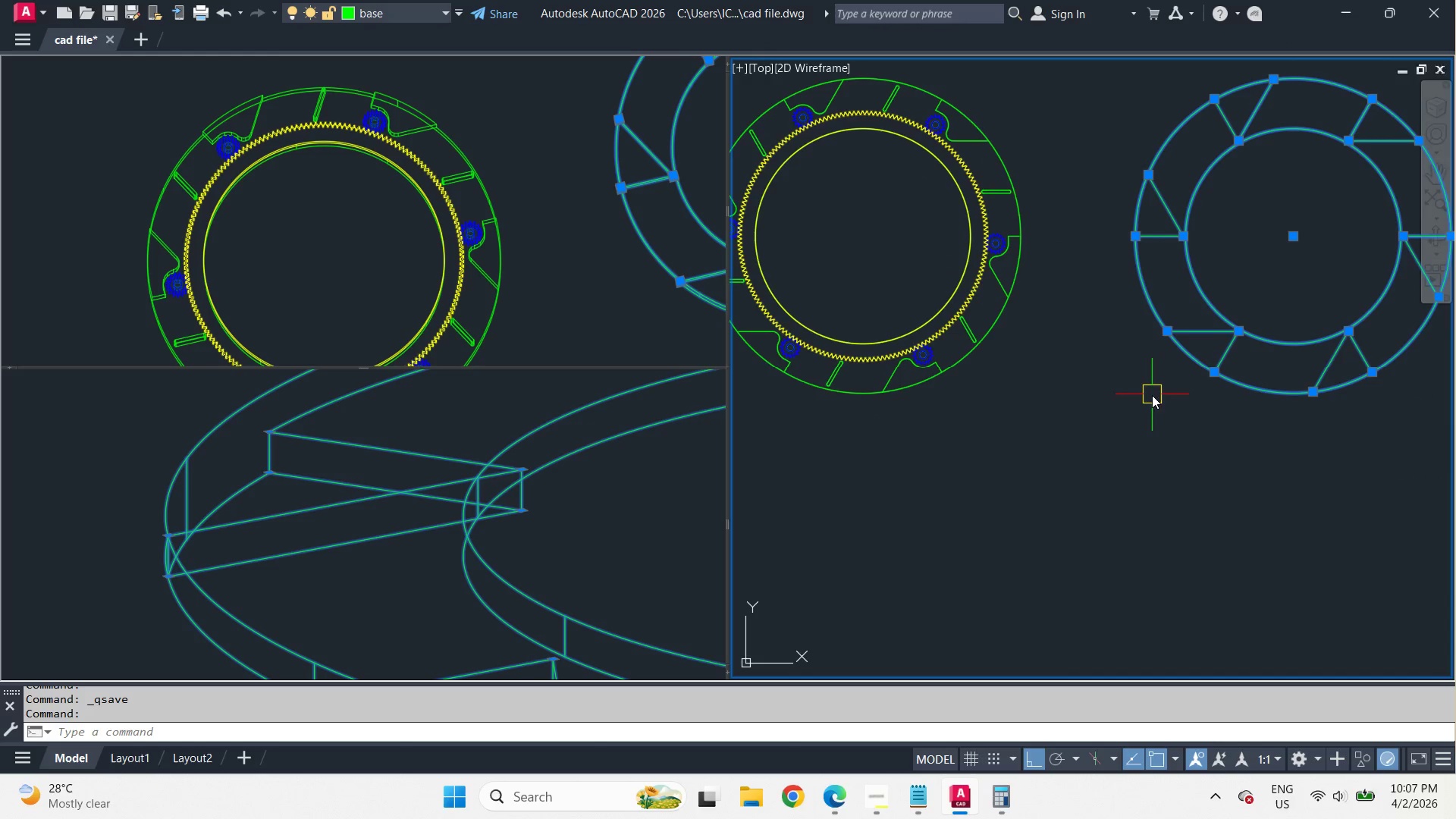 
key(M)
 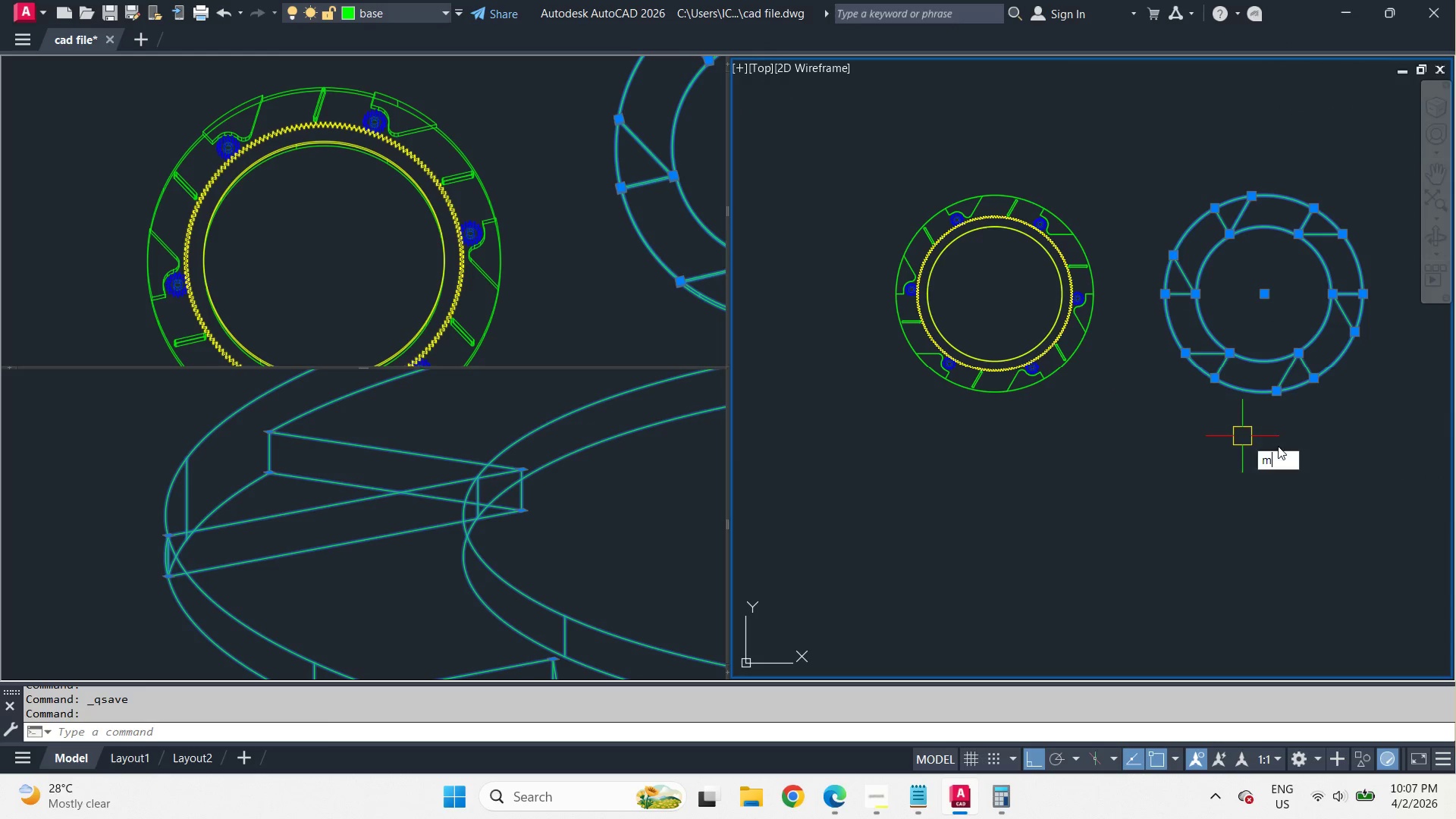 
key(Space)
 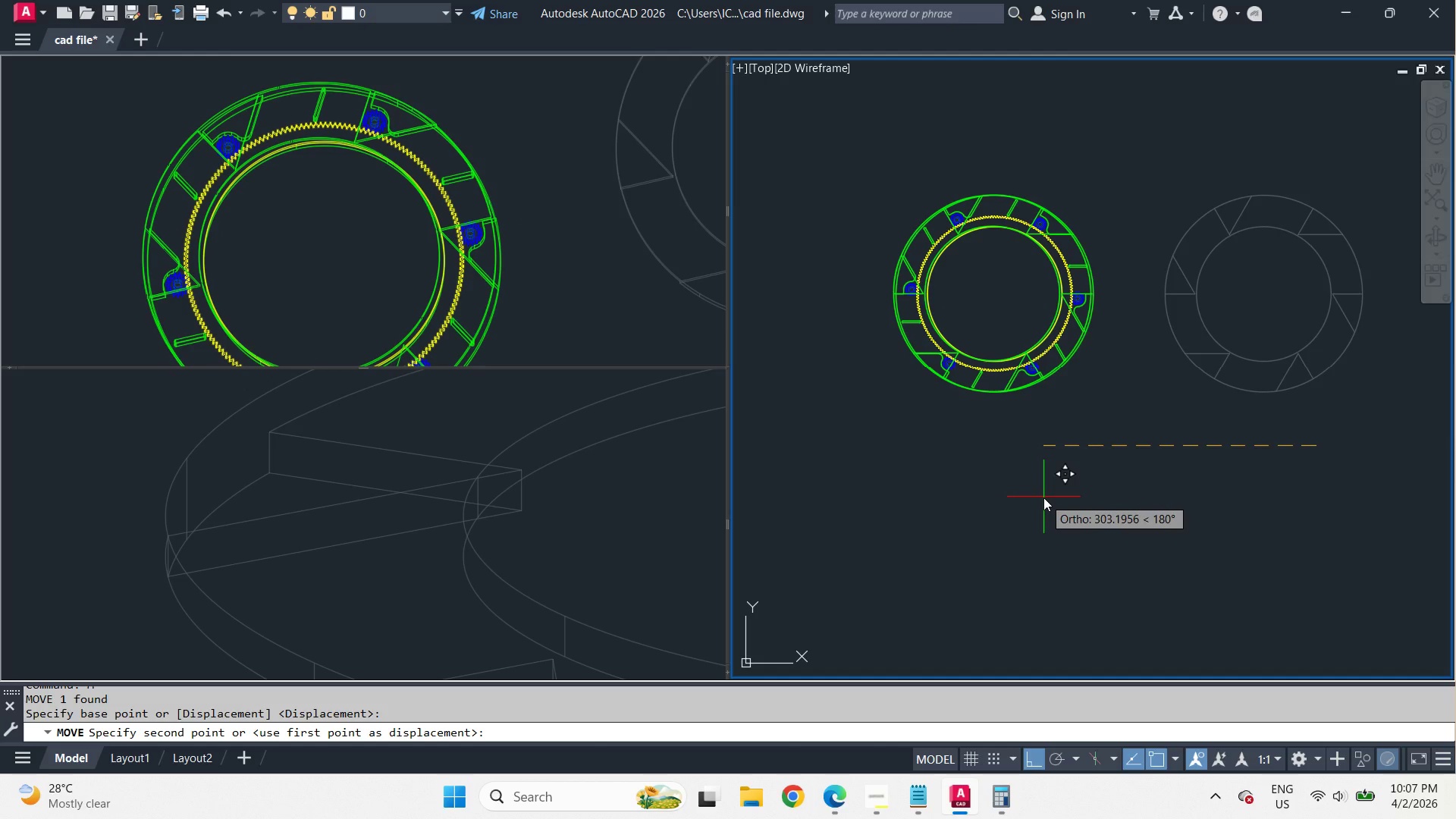 
scroll: coordinate [1176, 430], scroll_direction: none, amount: 0.0
 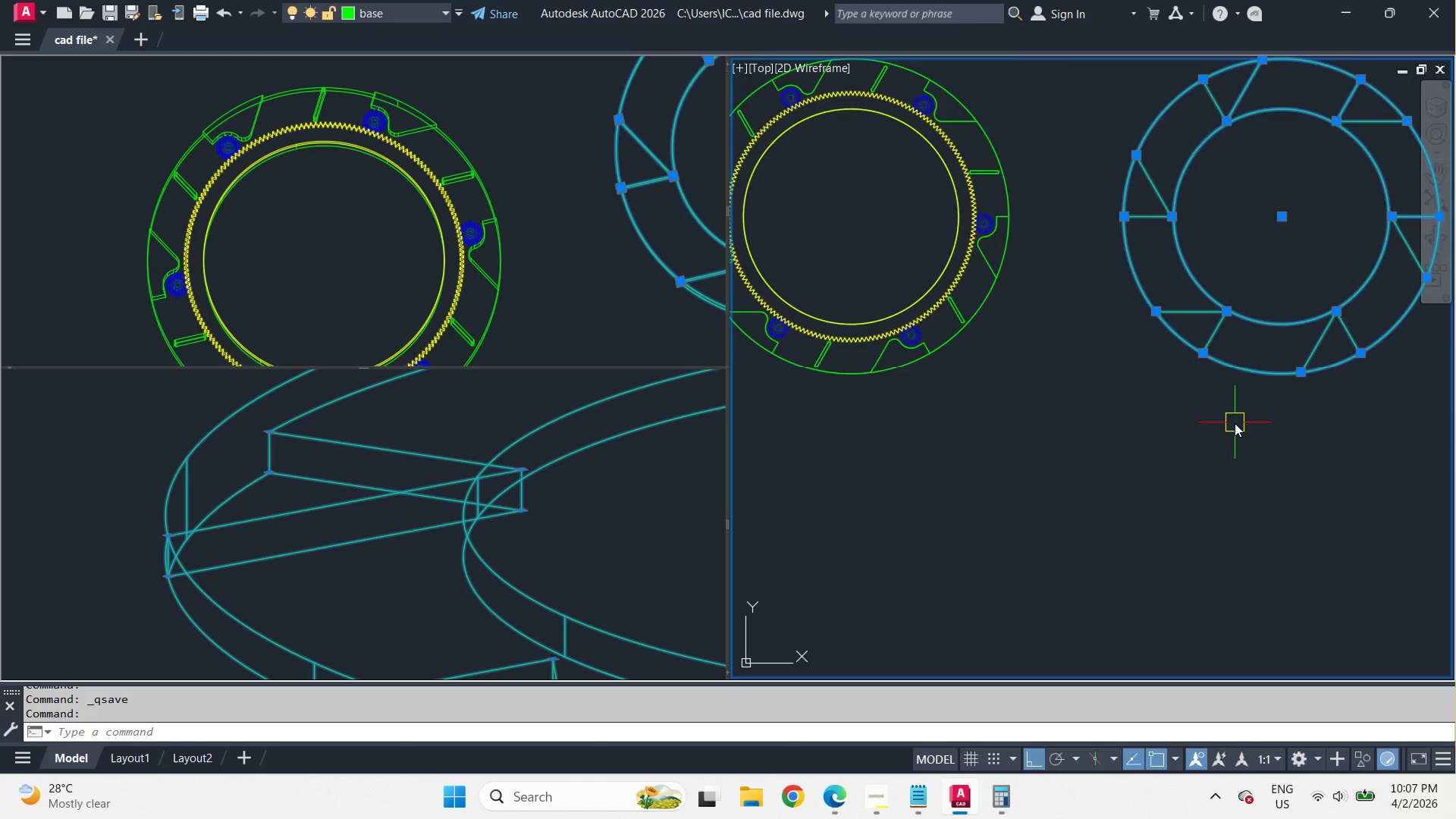 
scroll: coordinate [1235, 423], scroll_direction: down, amount: 1.0
 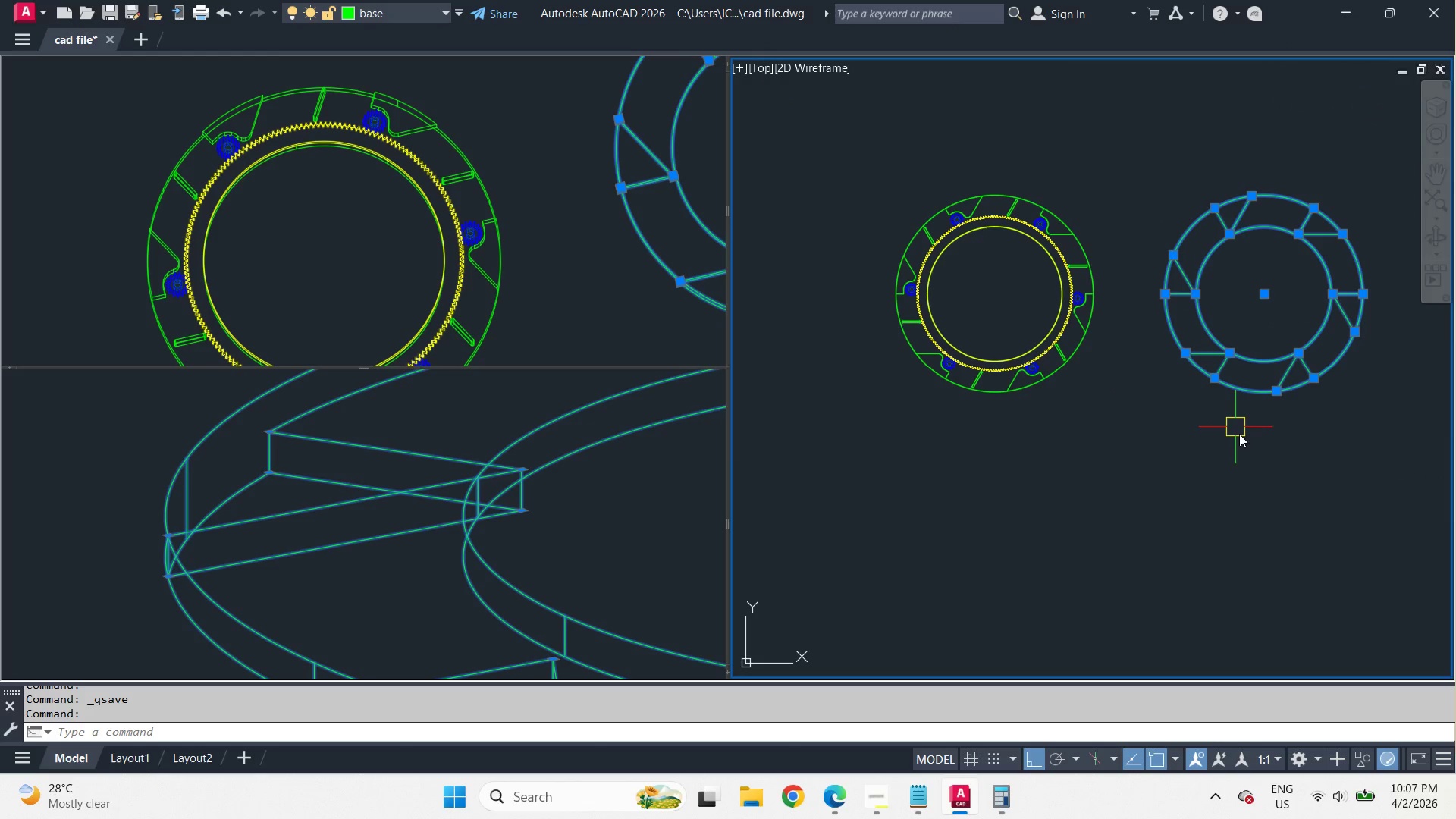 
wait(16.79)
 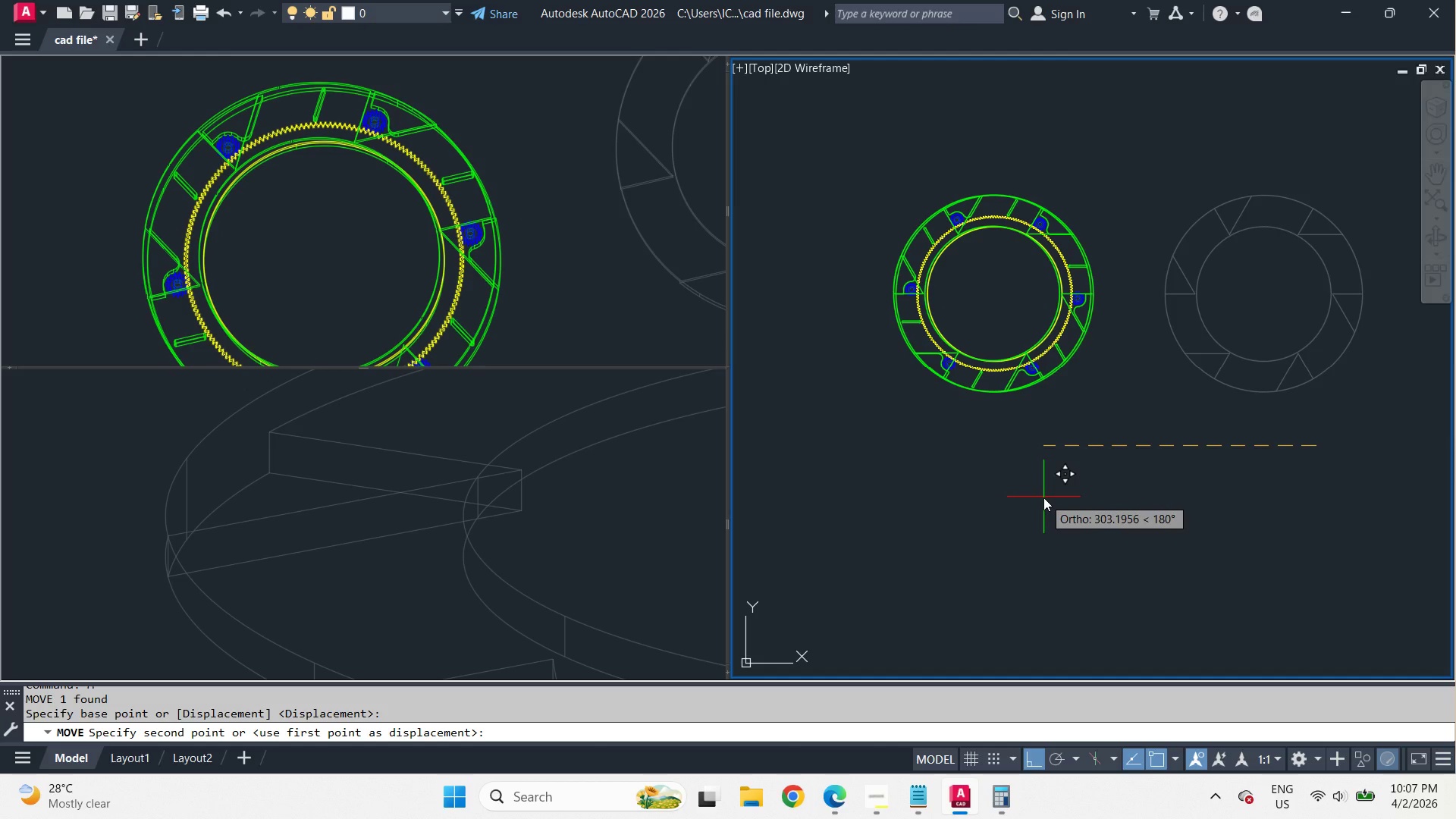 
scroll: coordinate [1050, 491], scroll_direction: up, amount: 1.0
 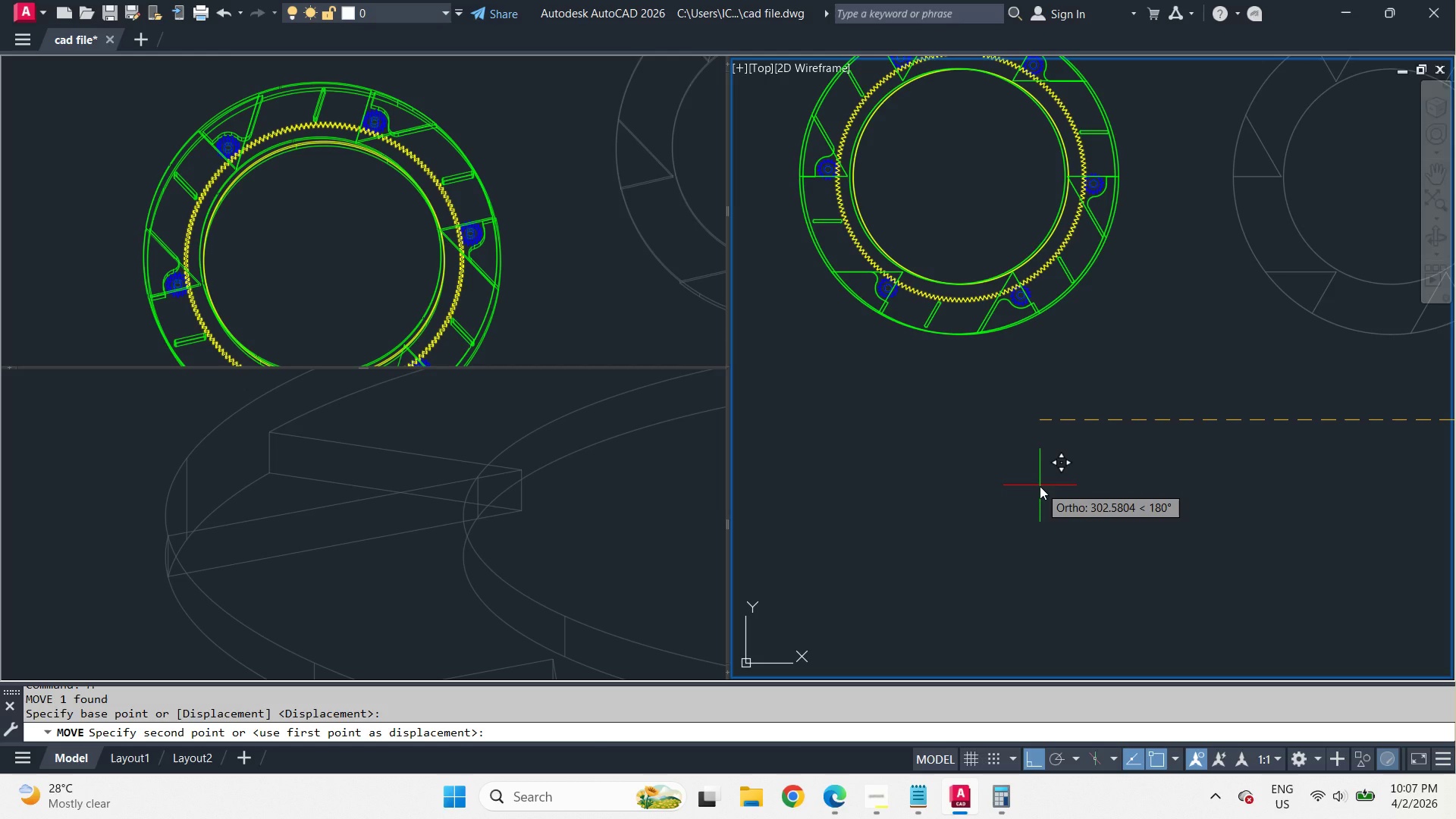 
key(Numpad3)
 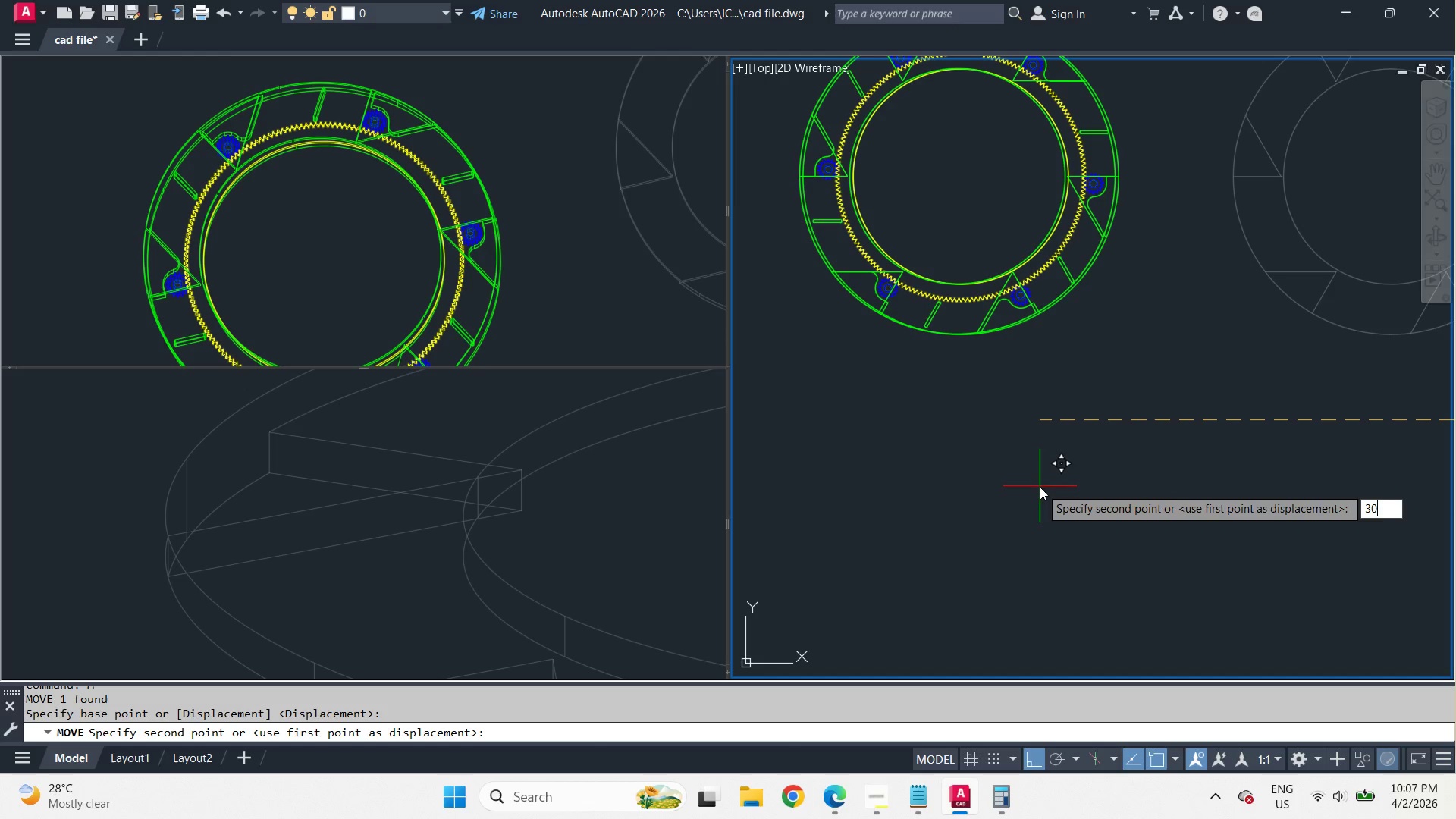 
key(Numpad0)
 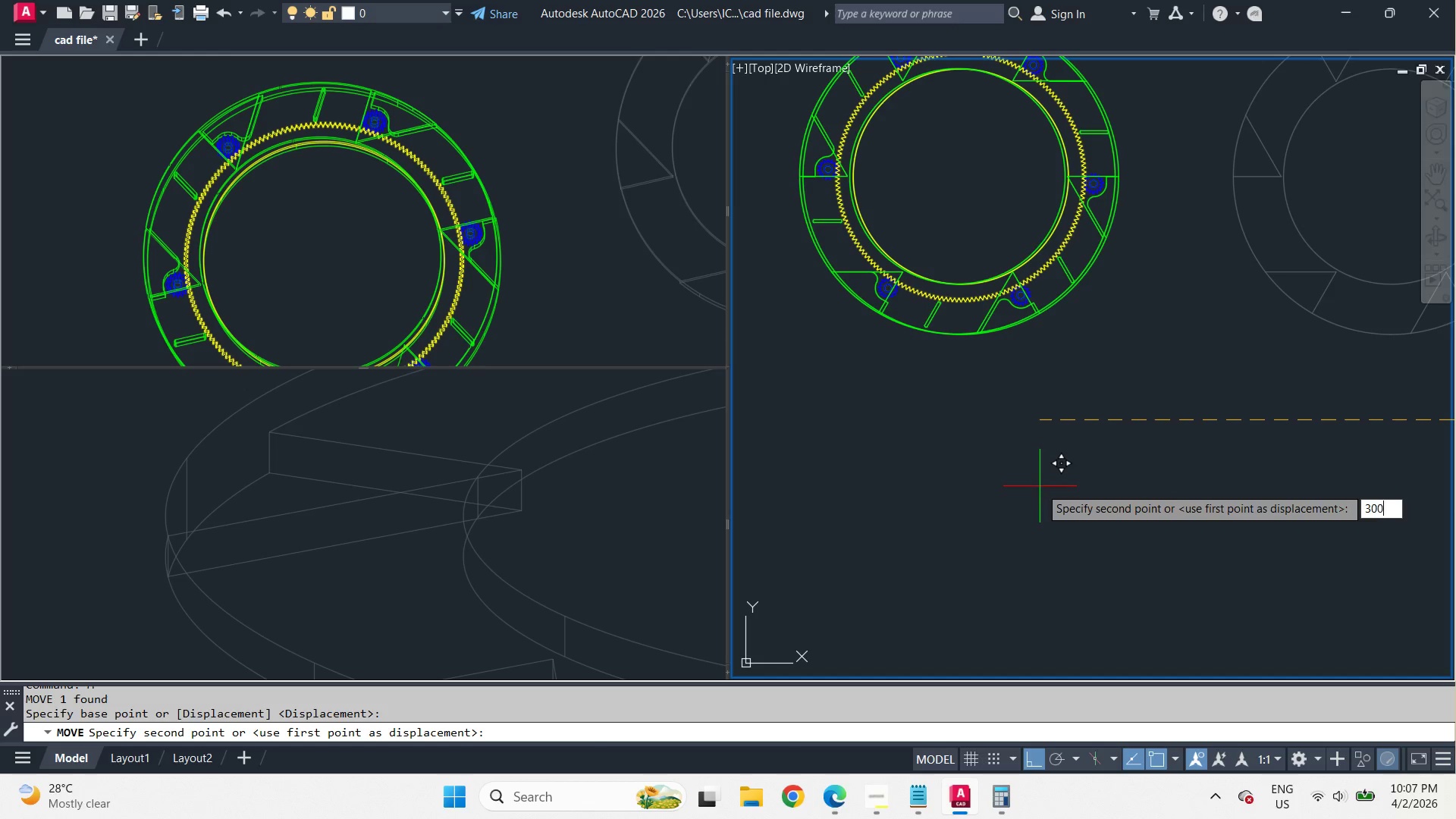 
key(Numpad0)
 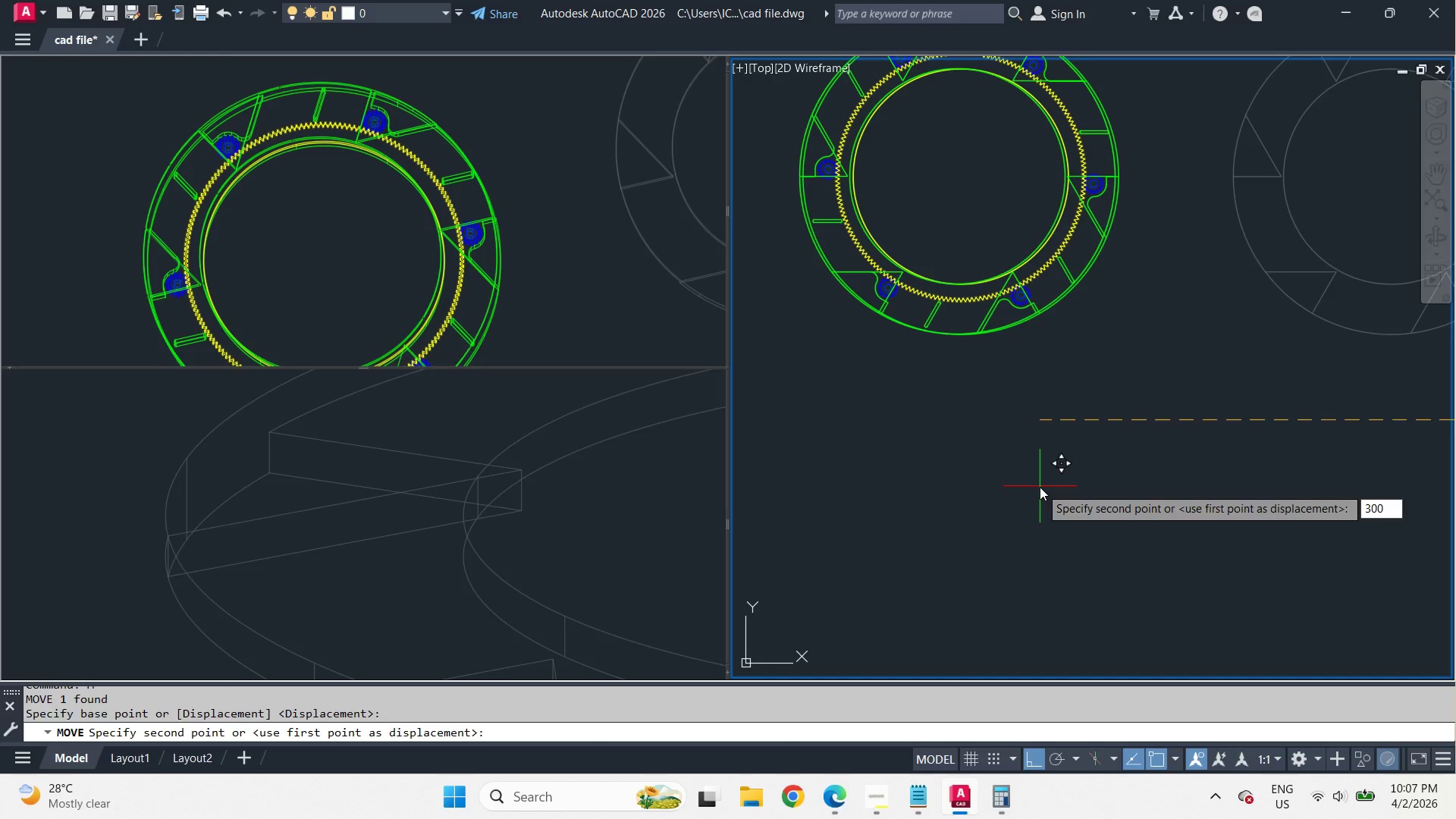 
key(Space)
 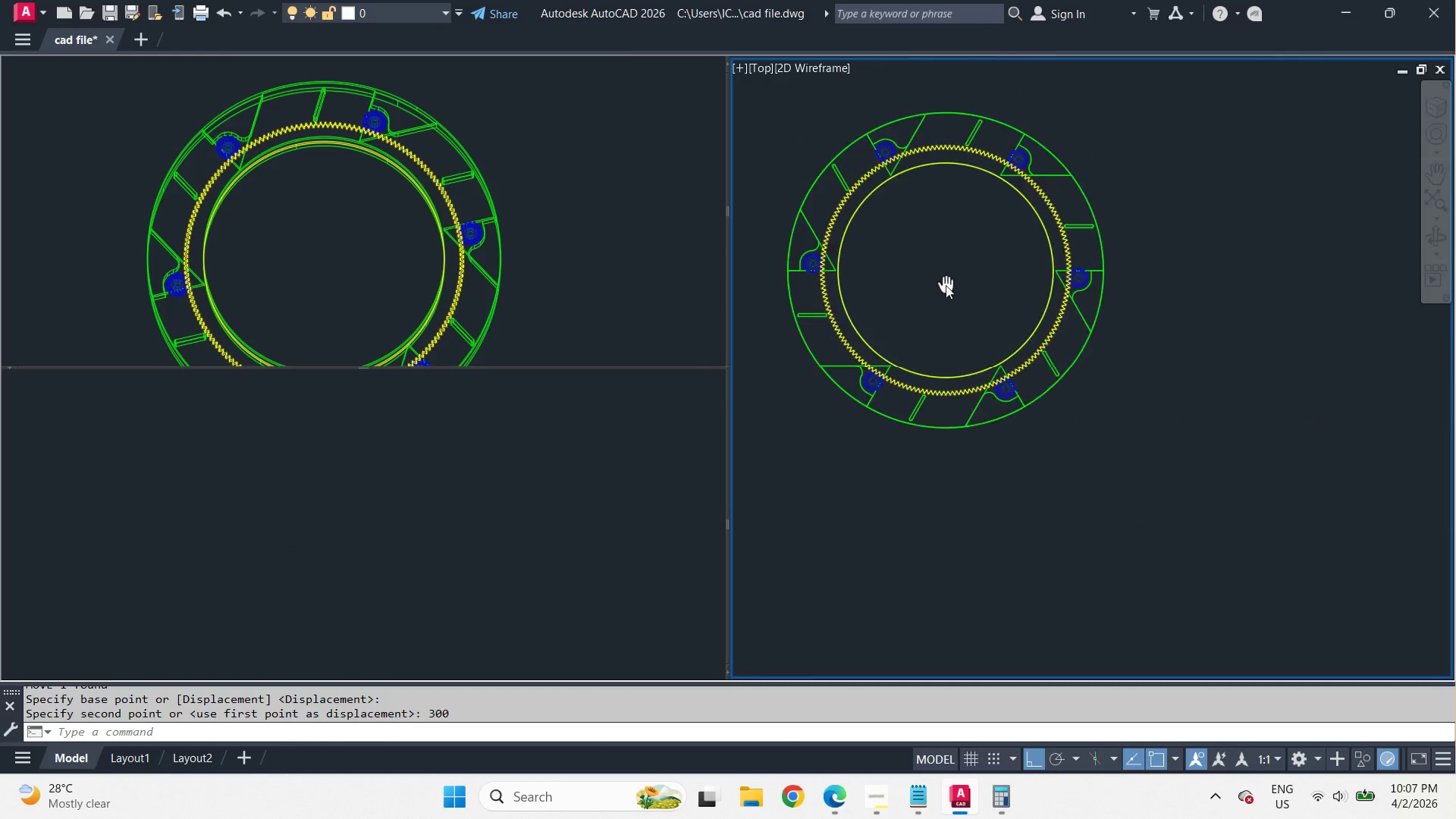 
scroll: coordinate [942, 276], scroll_direction: up, amount: 1.0
 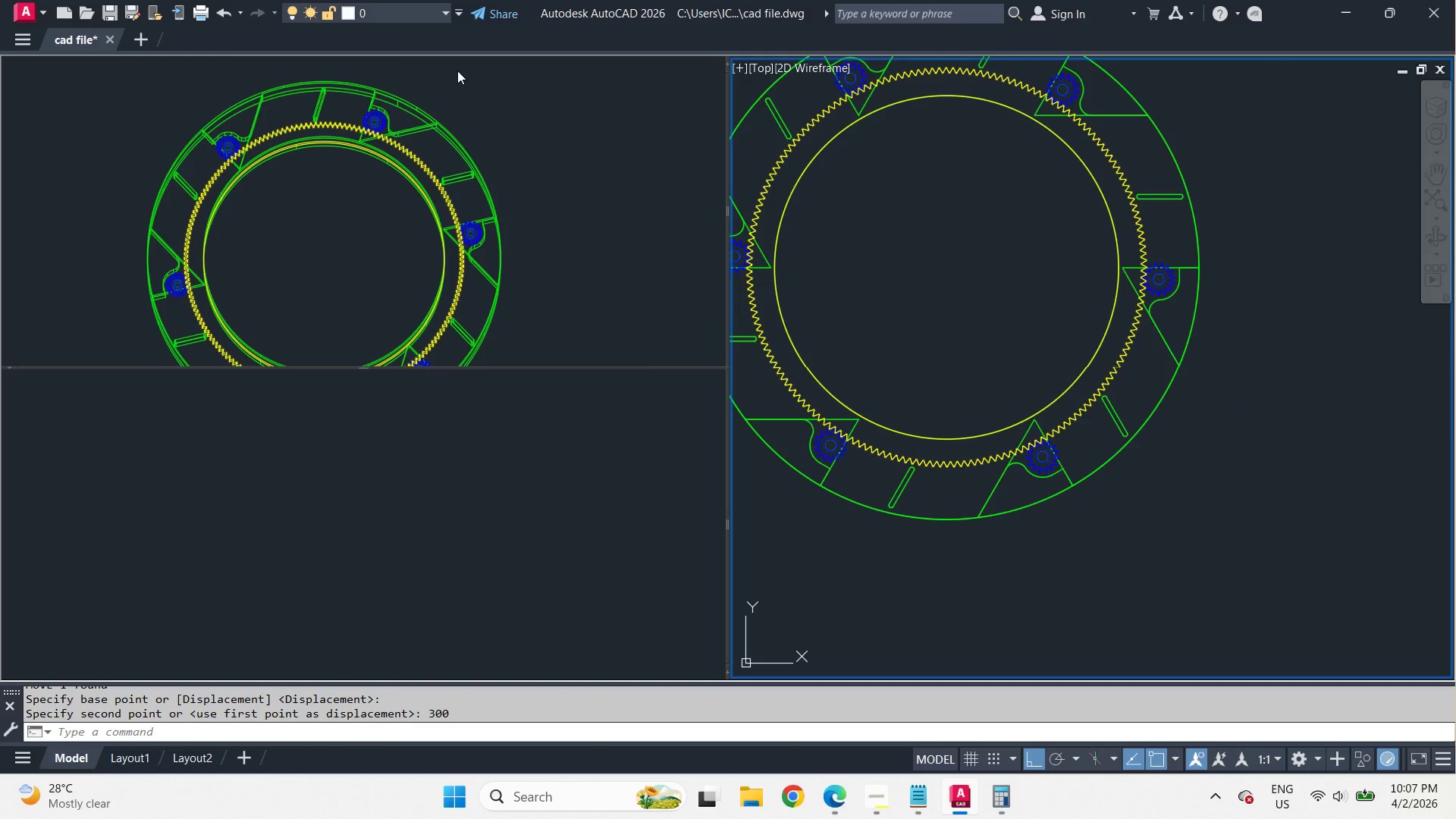 
left_click([394, 16])
 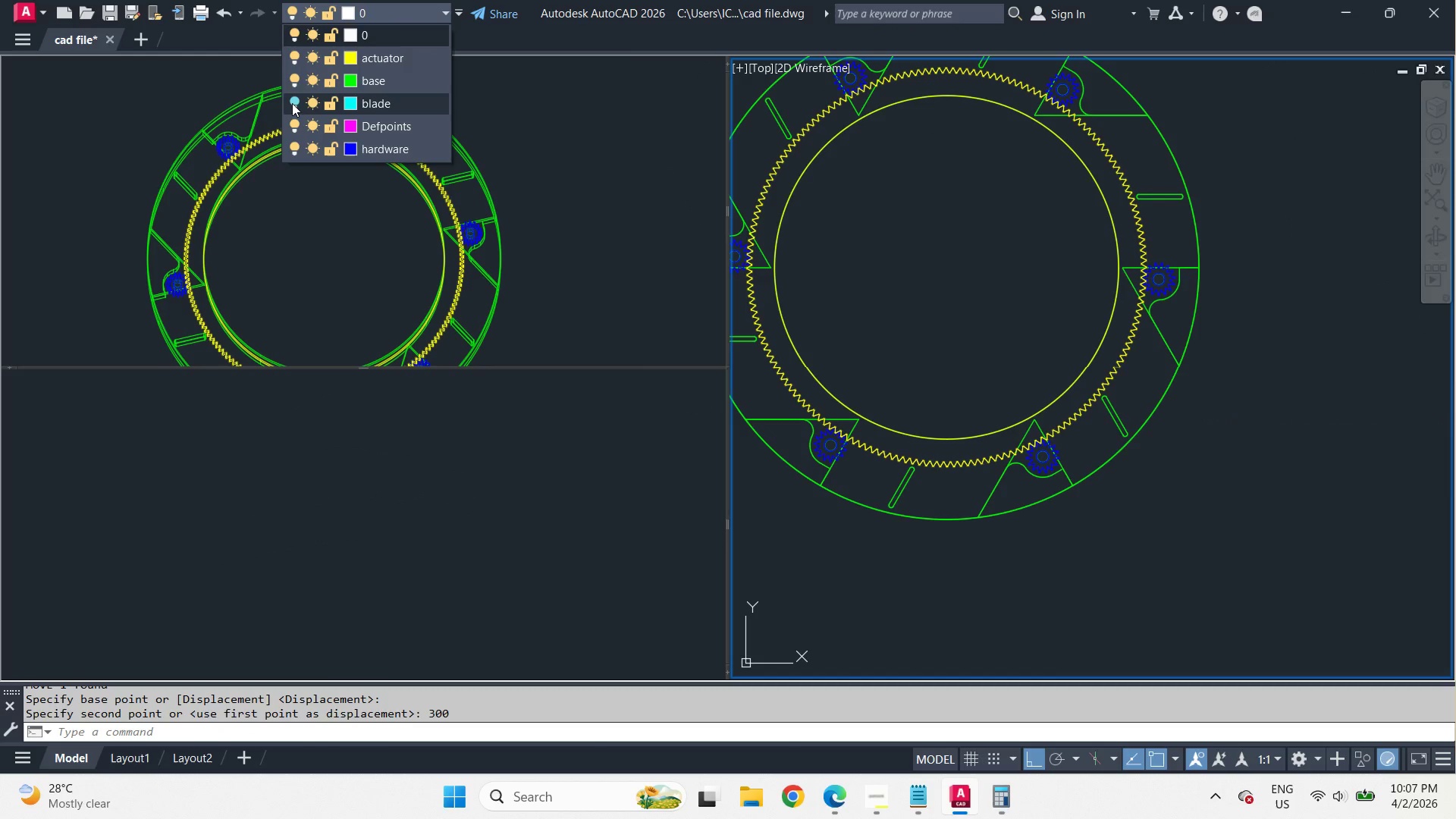 
left_click([292, 103])
 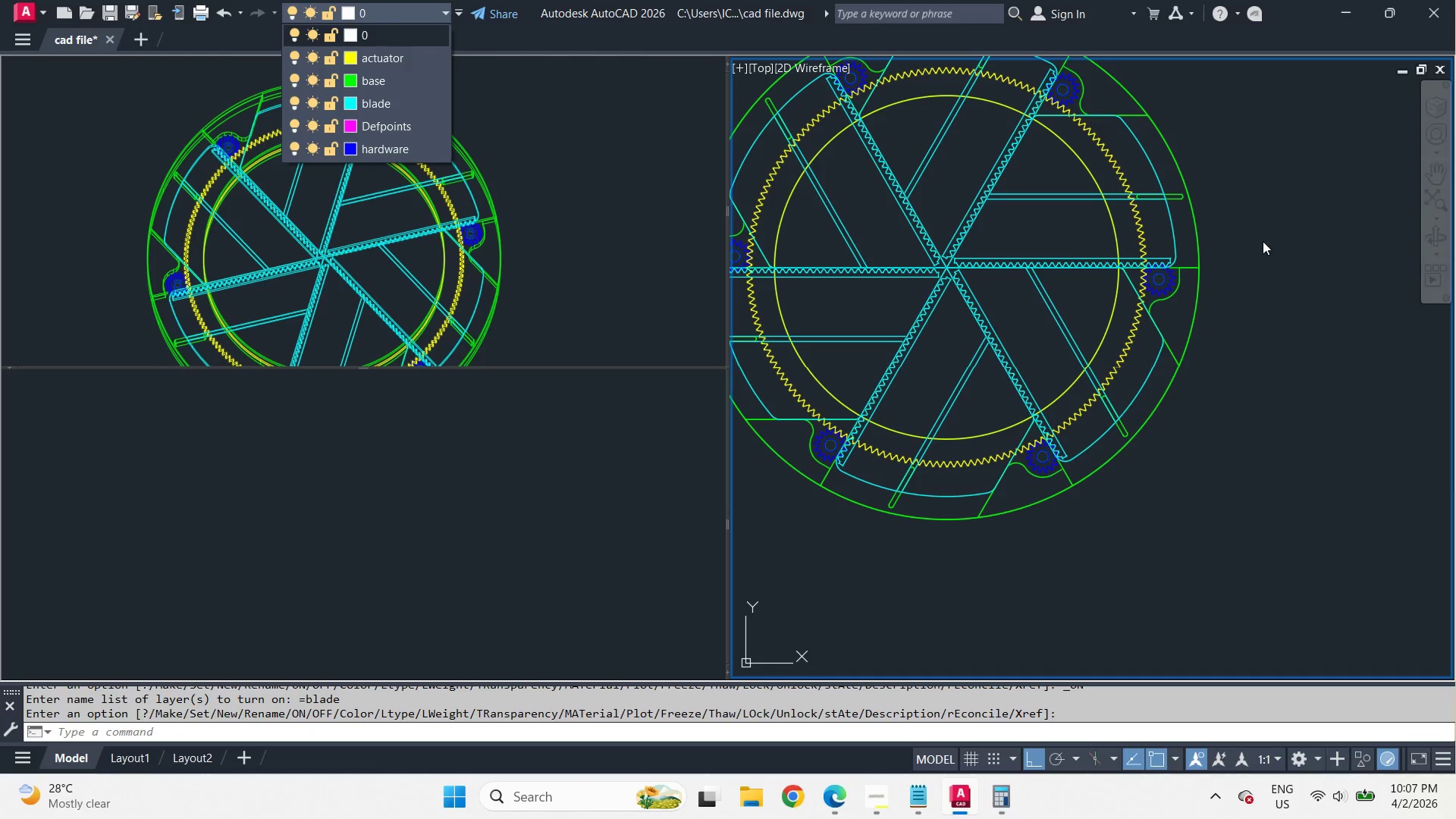 
left_click([1263, 243])
 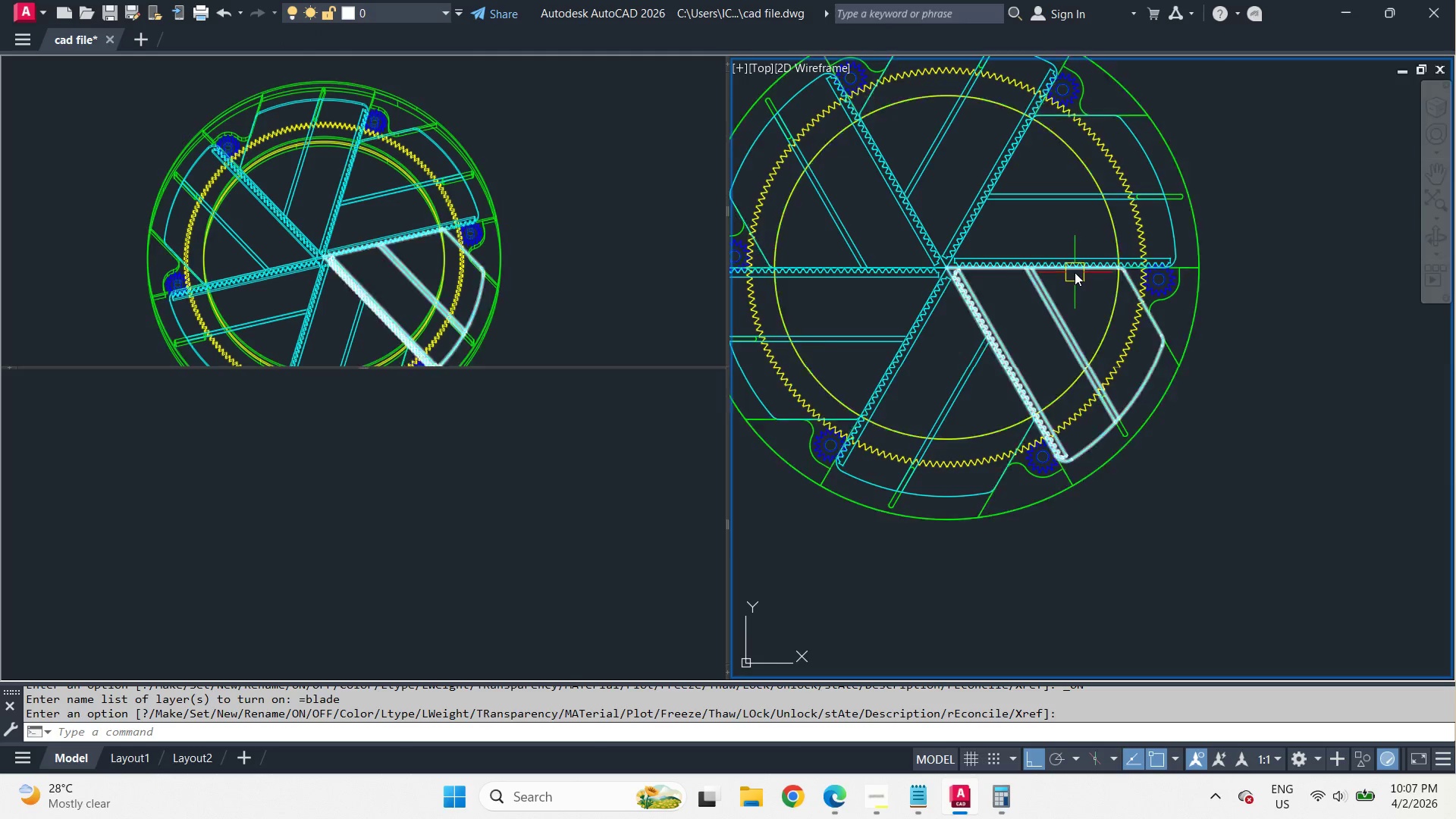 
type(re )
 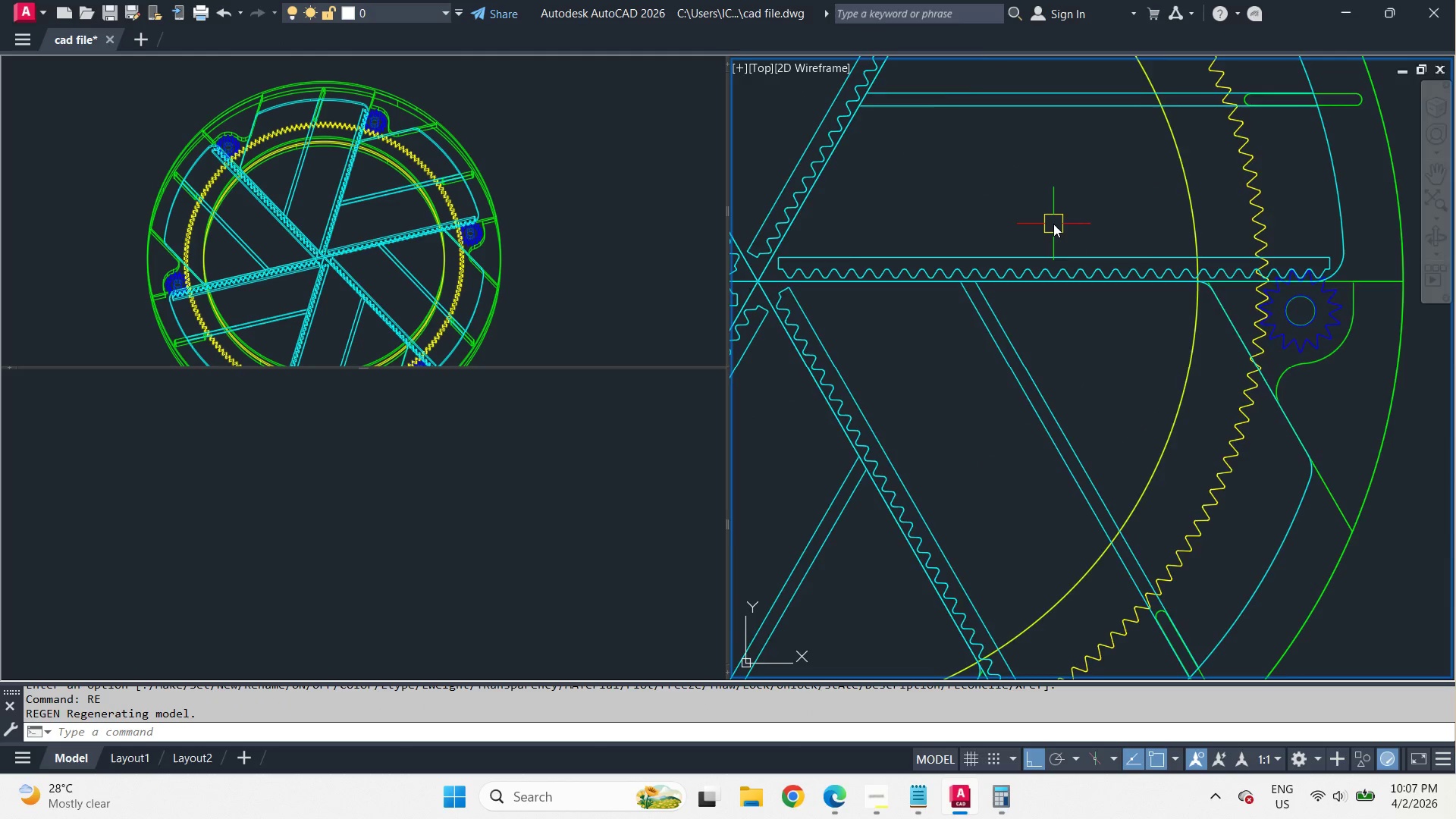 
scroll: coordinate [1054, 237], scroll_direction: up, amount: 2.0
 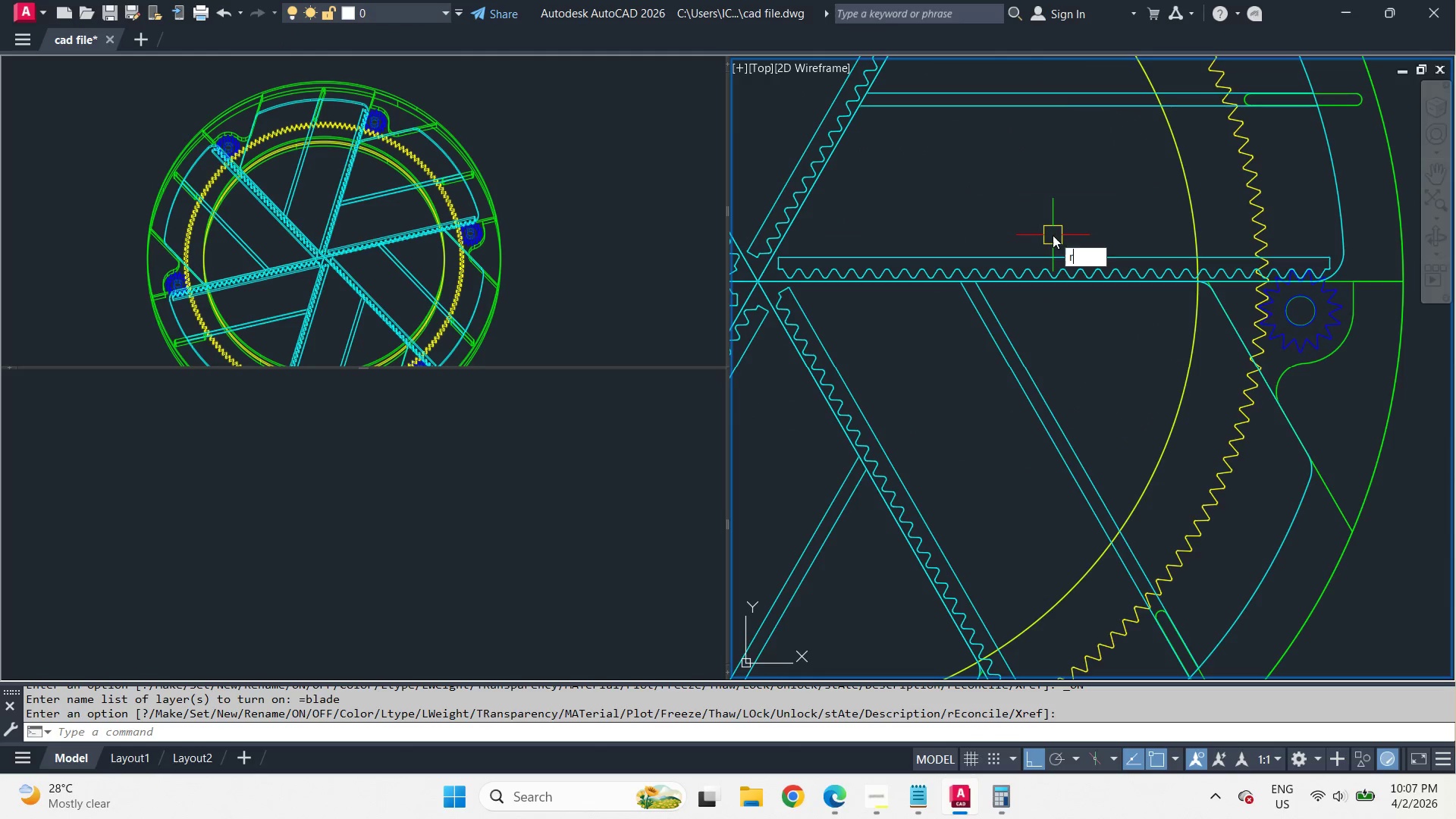 
type(c ce)
 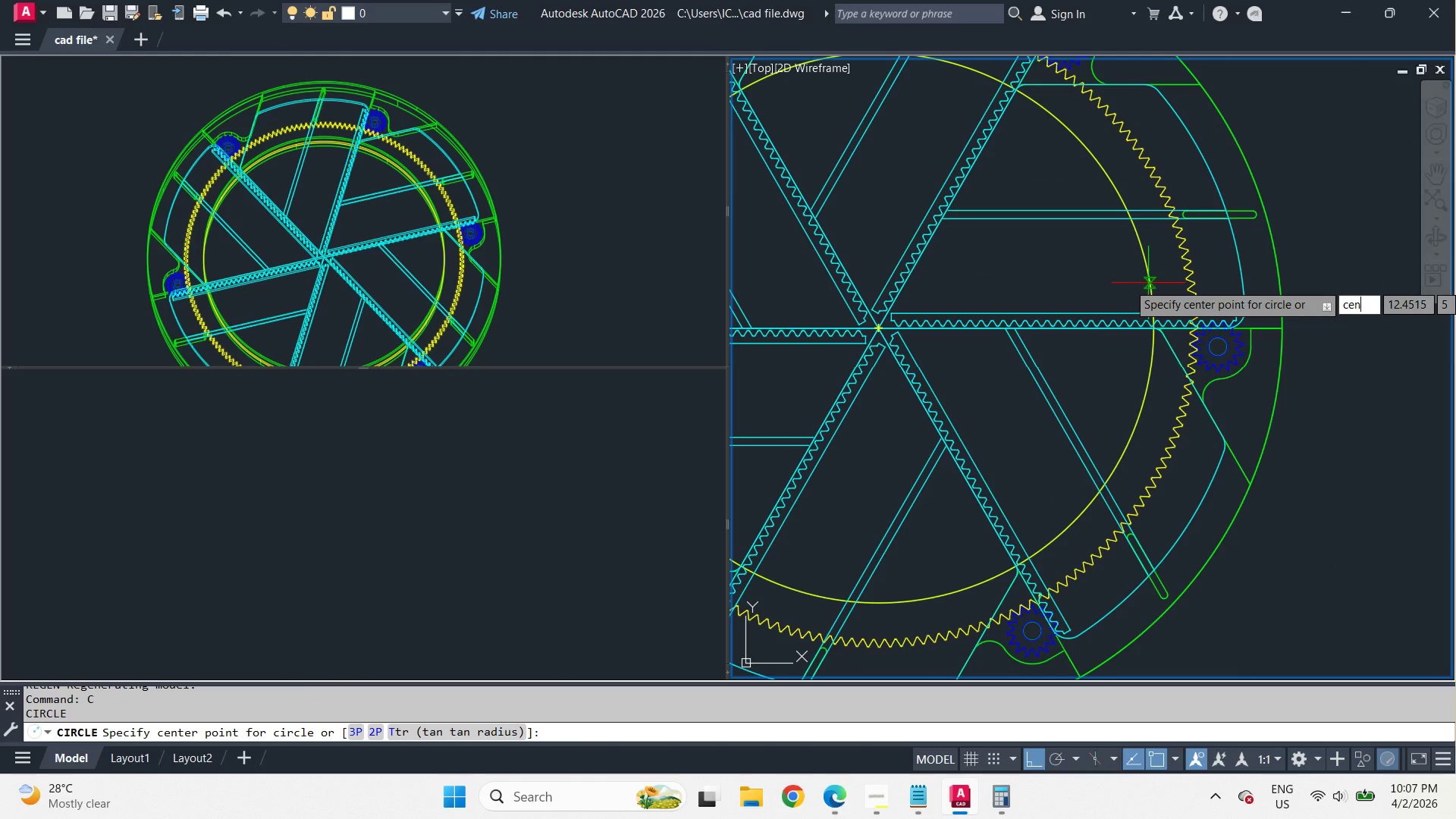 
scroll: coordinate [1053, 224], scroll_direction: down, amount: 1.0
 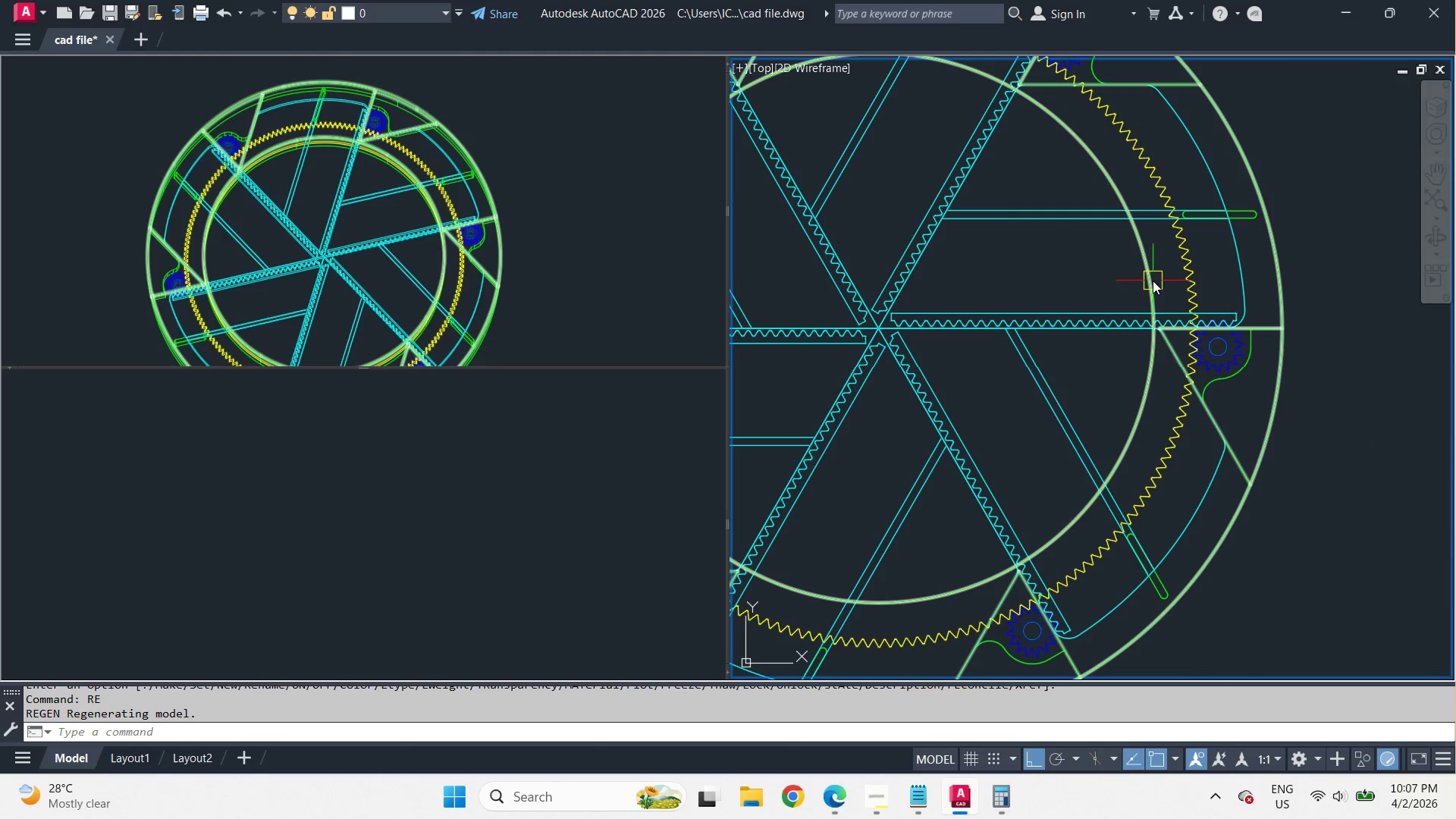 
key(N)
 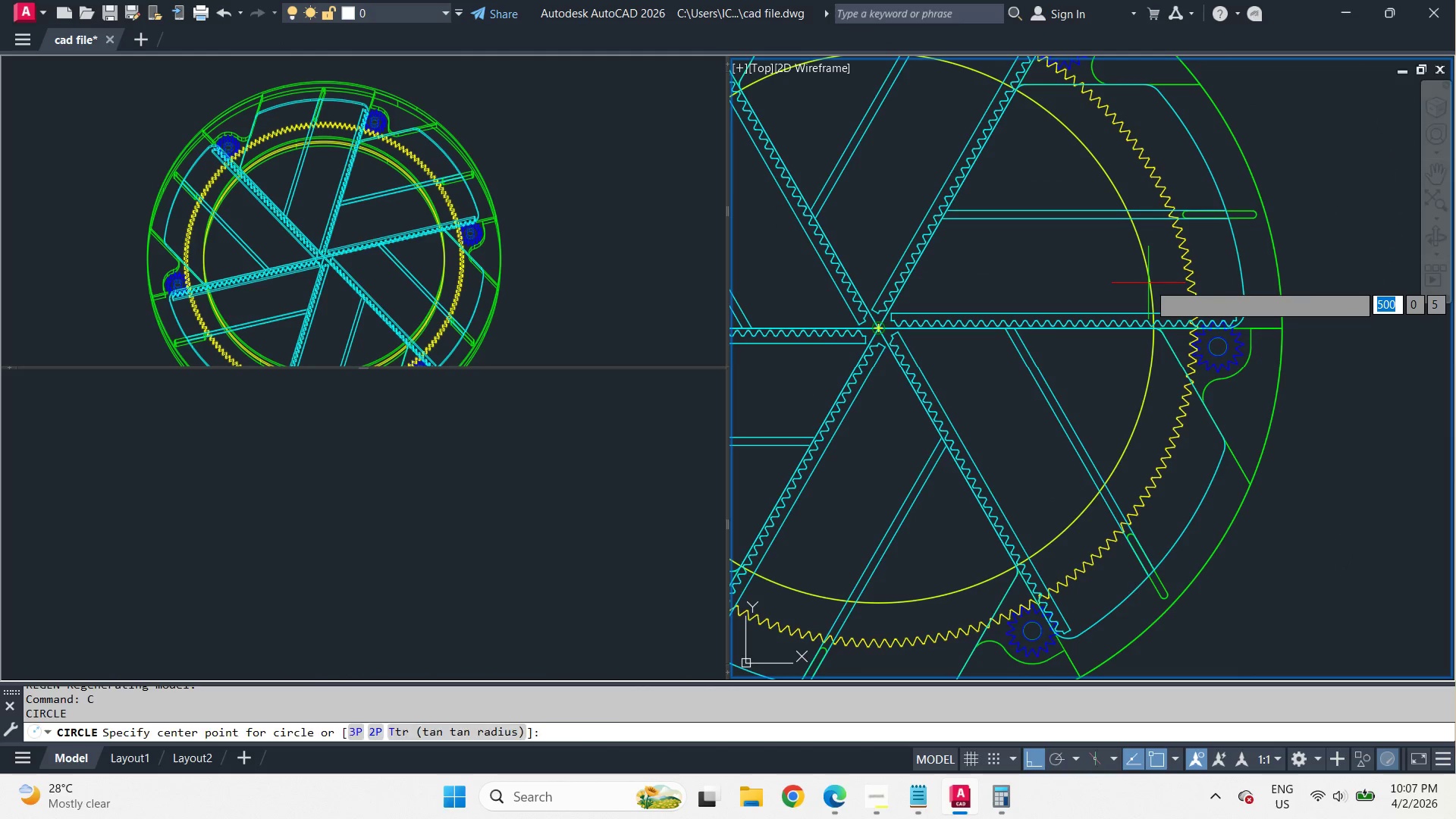 
key(Space)
 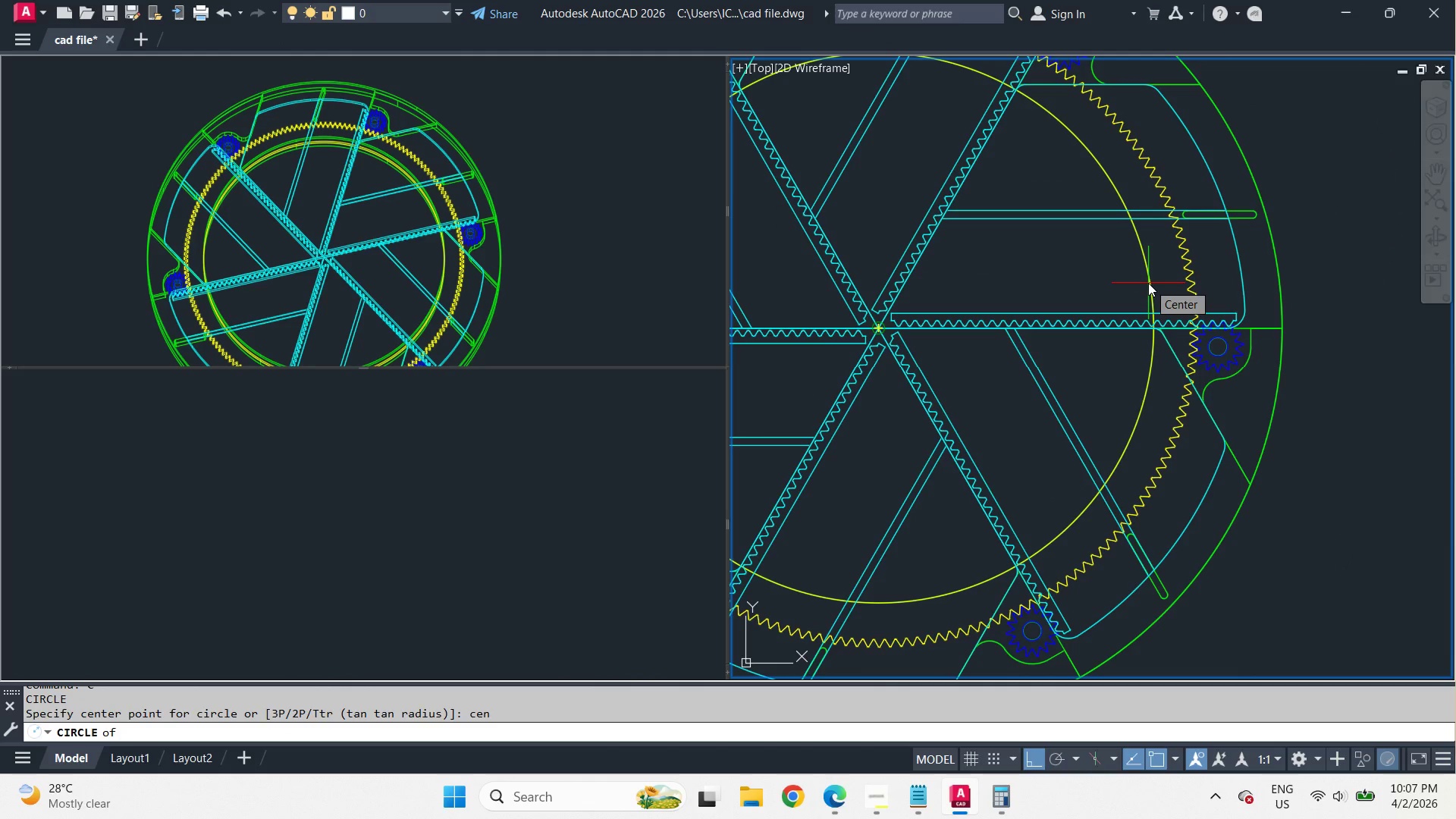 
left_click([1148, 283])
 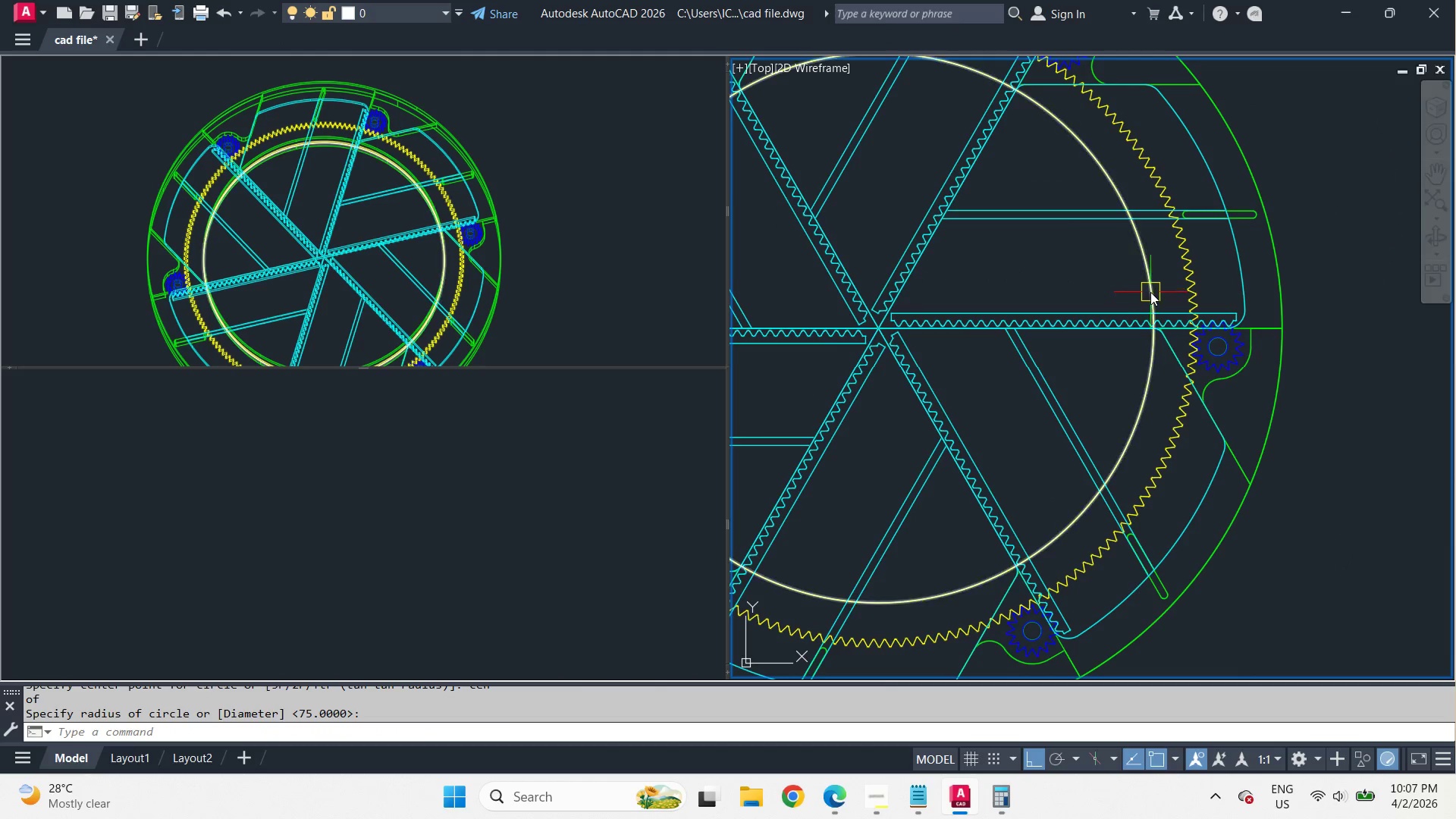 
double_click([1150, 292])
 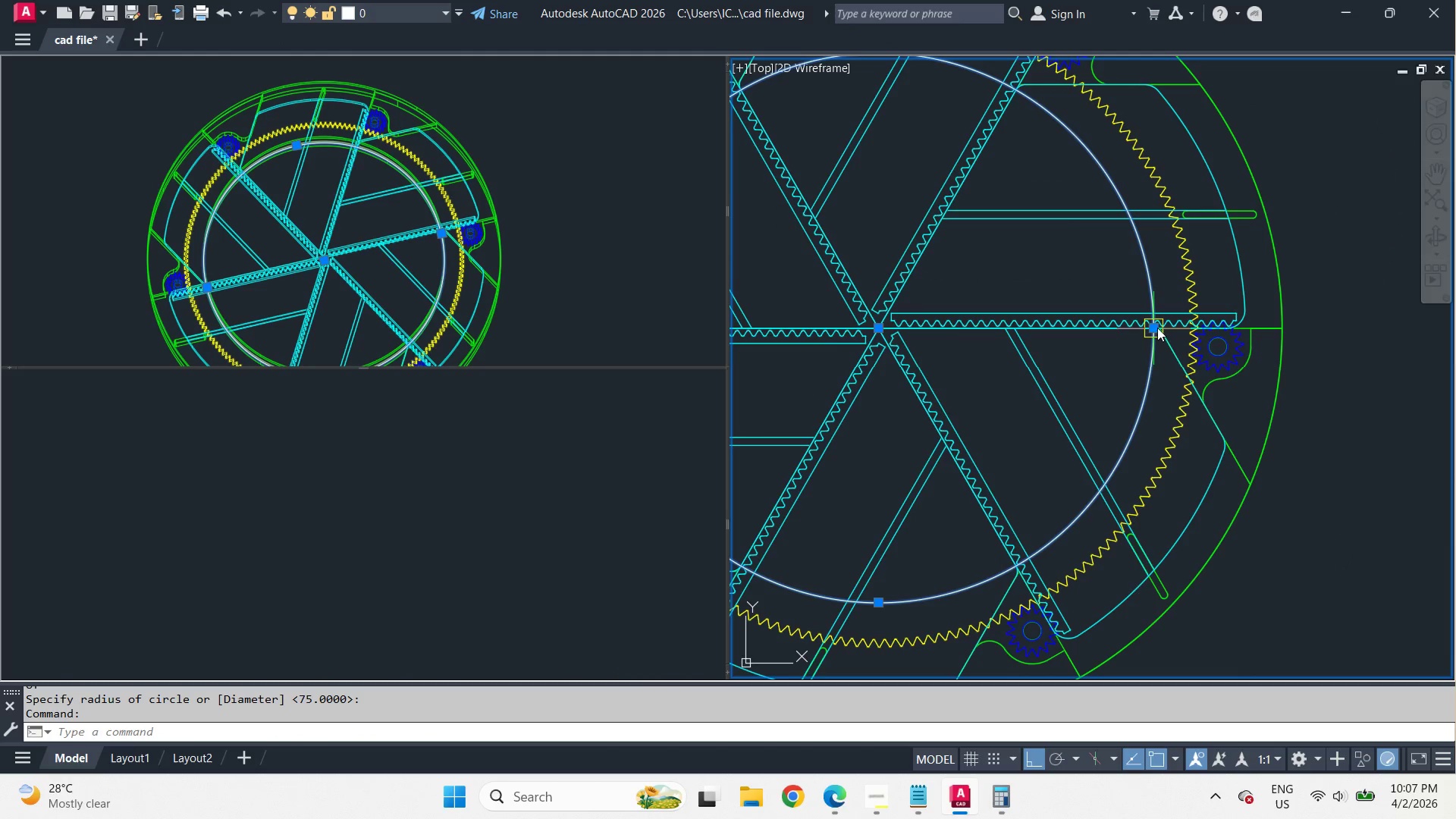 
left_click([1153, 329])
 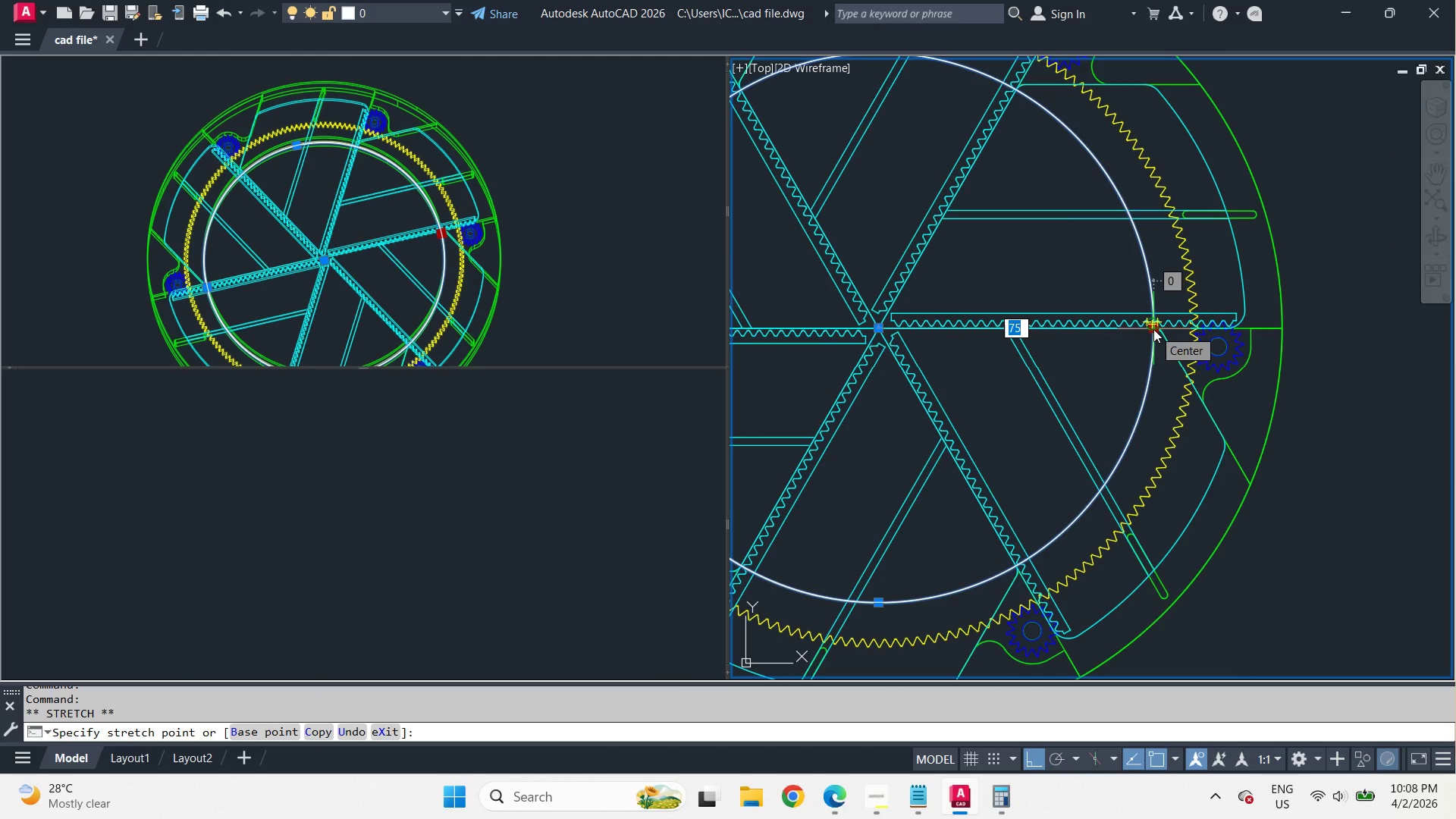 
key(Escape)
 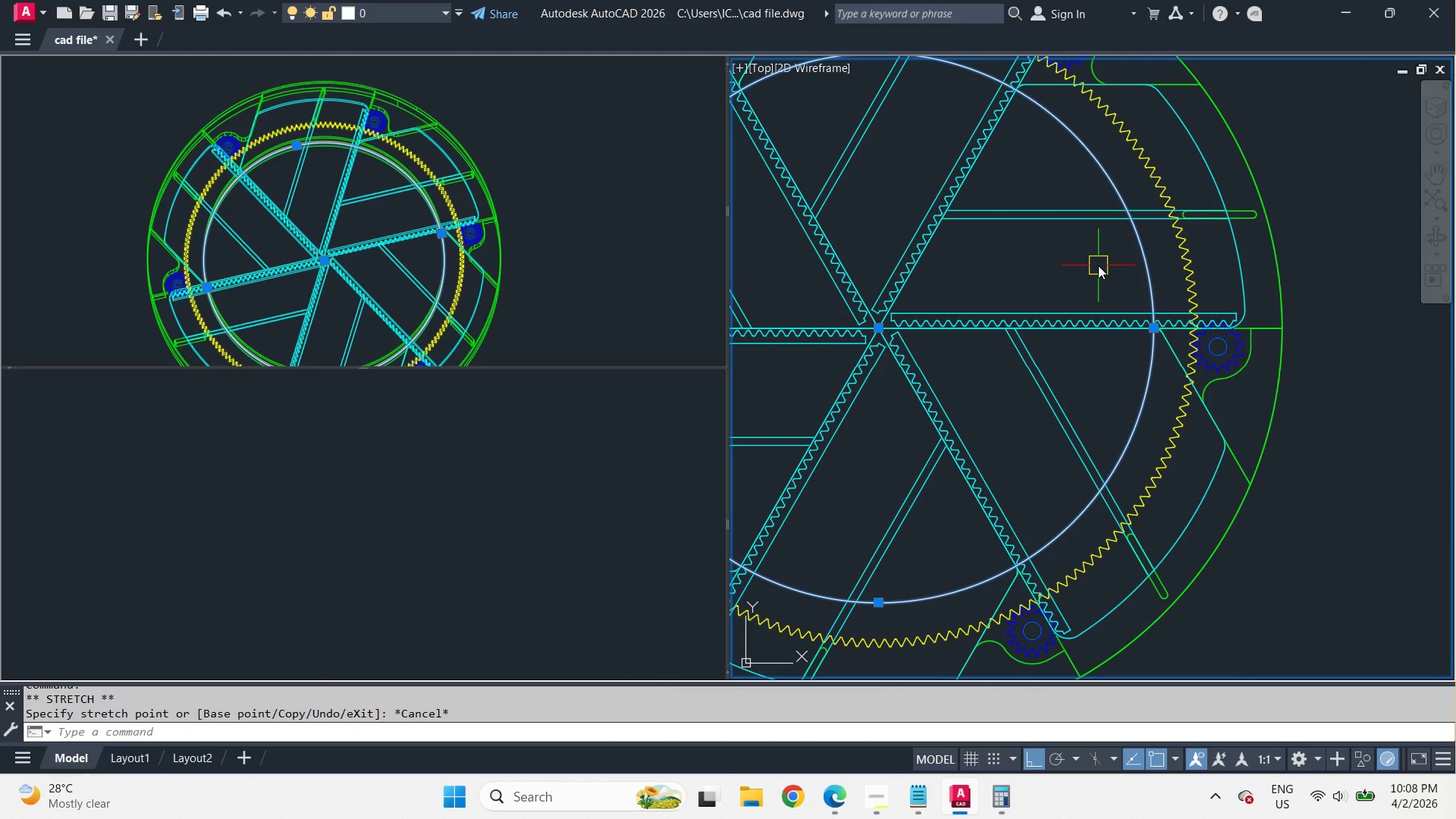 
key(E)
 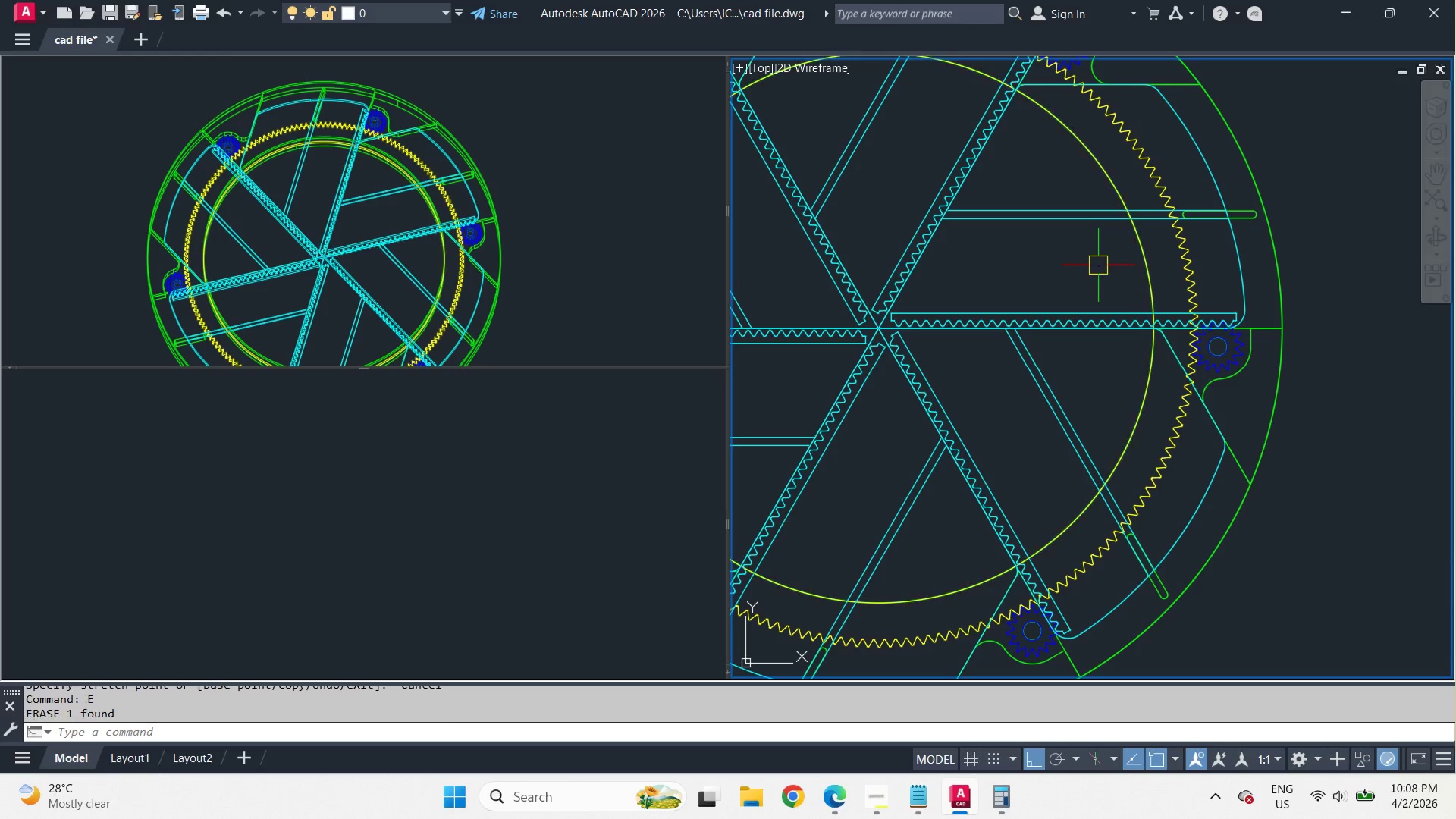 
key(Space)
 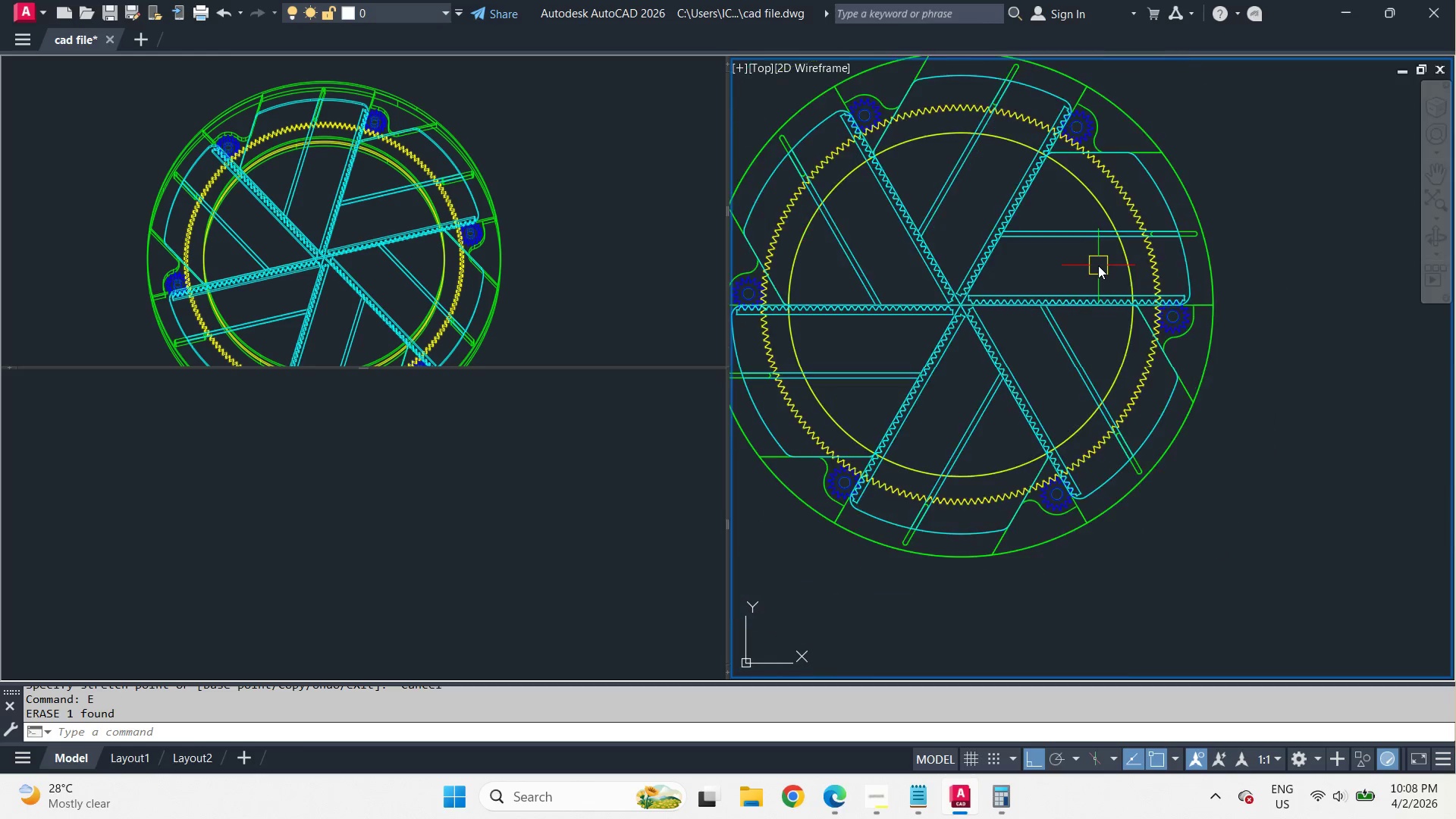 
scroll: coordinate [1098, 265], scroll_direction: down, amount: 1.0
 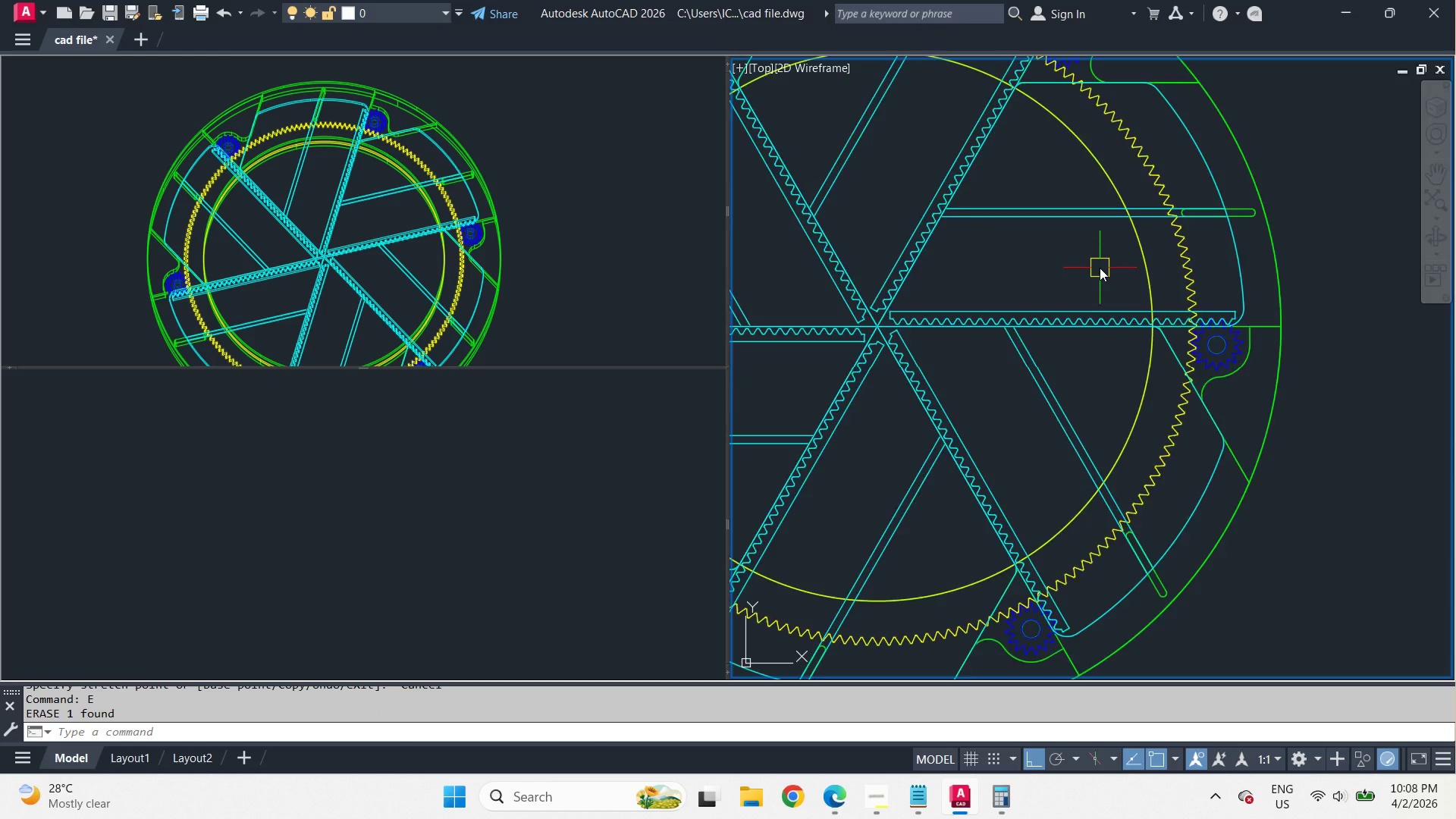 
scroll: coordinate [1100, 268], scroll_direction: up, amount: 1.0
 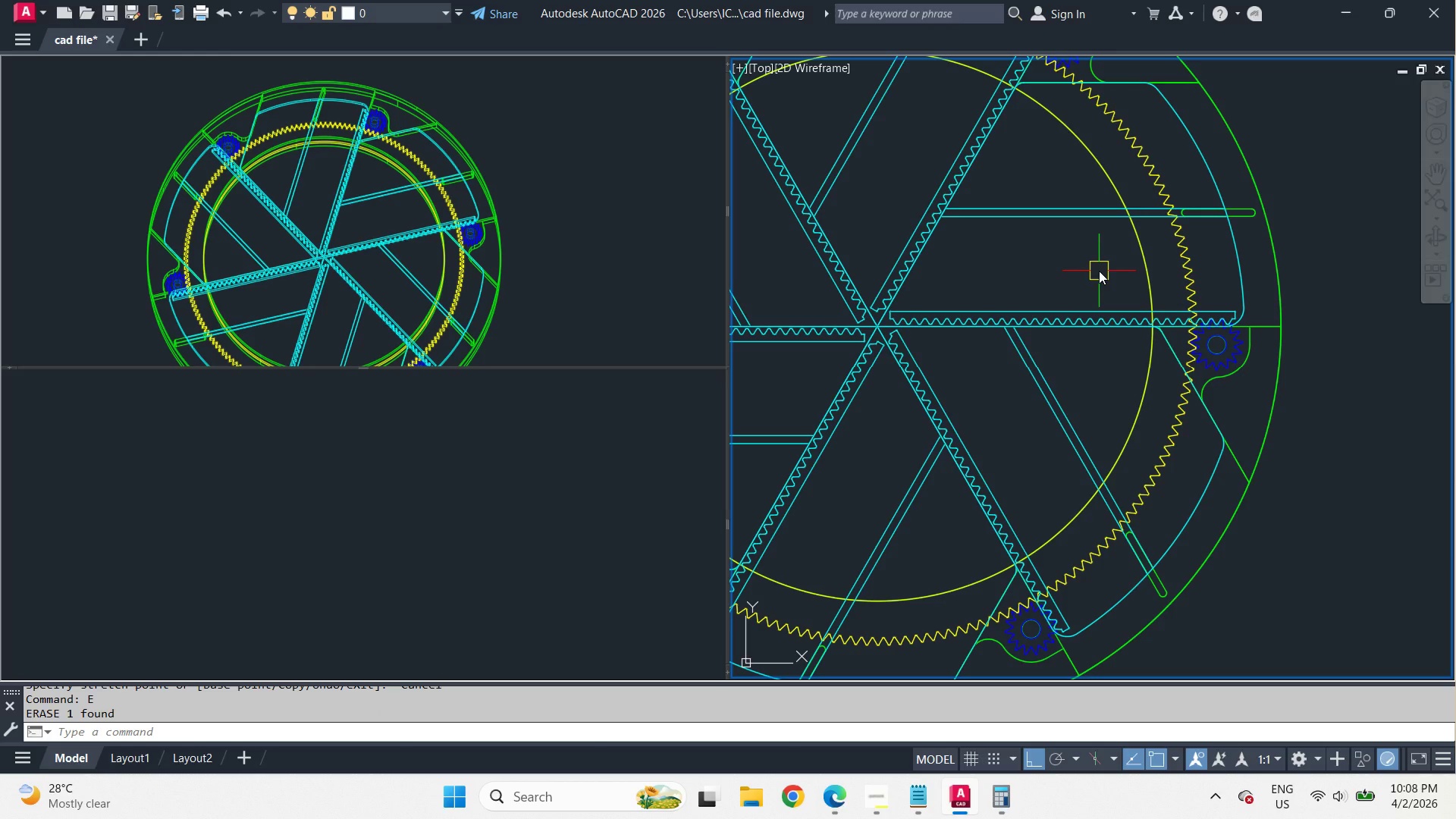 
wait(8.66)
 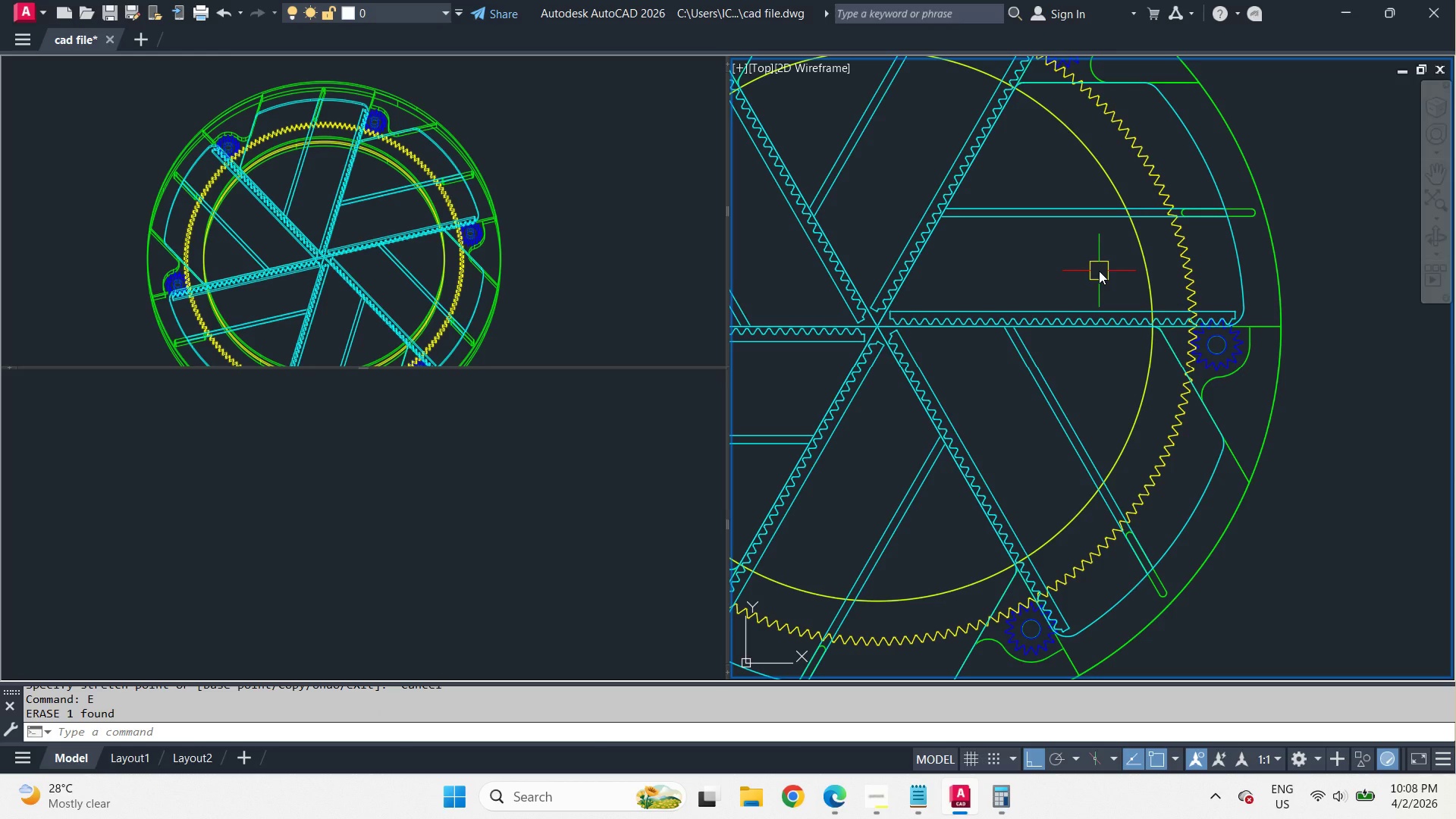 
left_click([603, 278])
 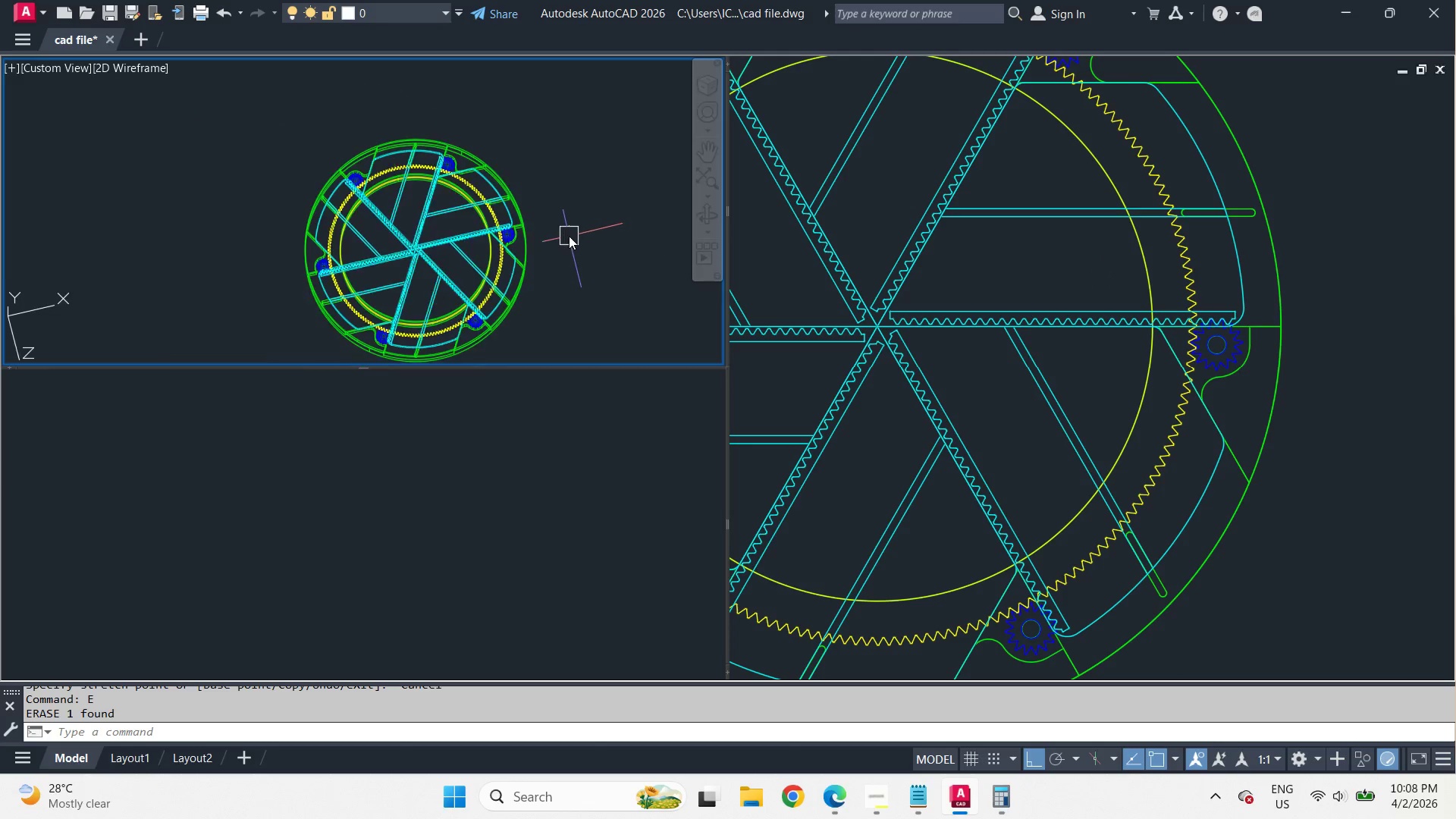 
key(Minus)
 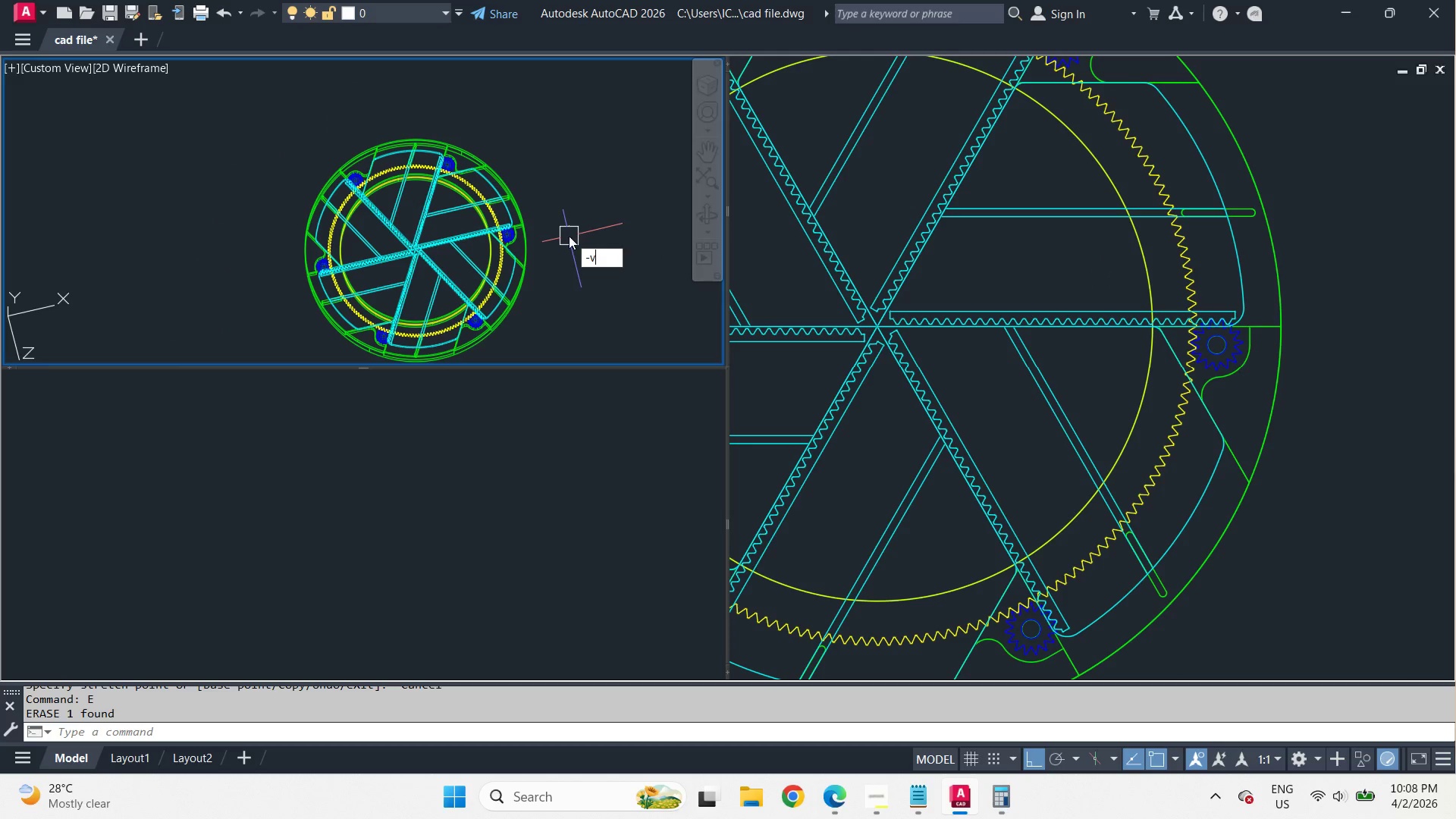 
type(v ffr )
 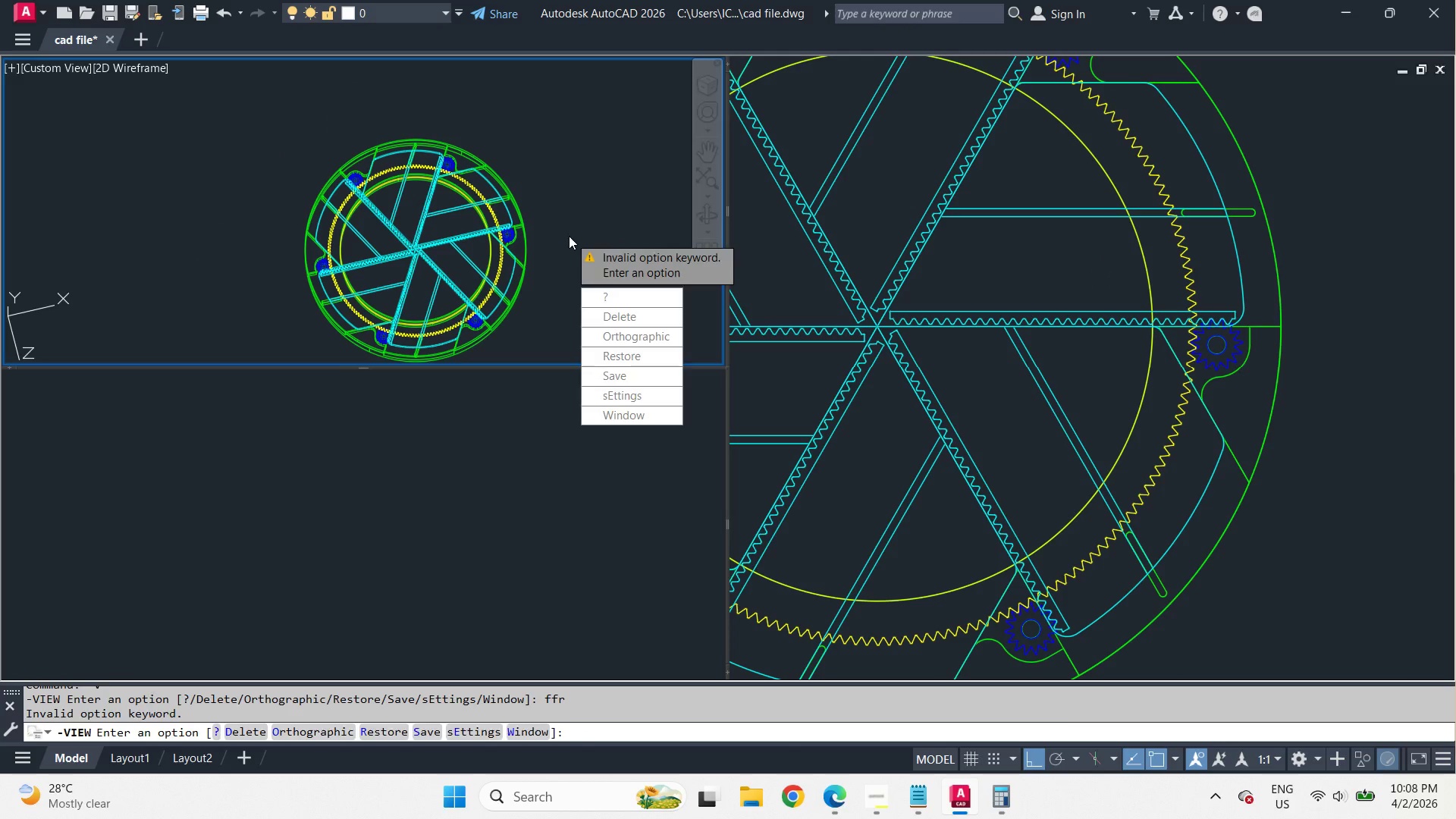 
scroll: coordinate [569, 236], scroll_direction: down, amount: 1.0
 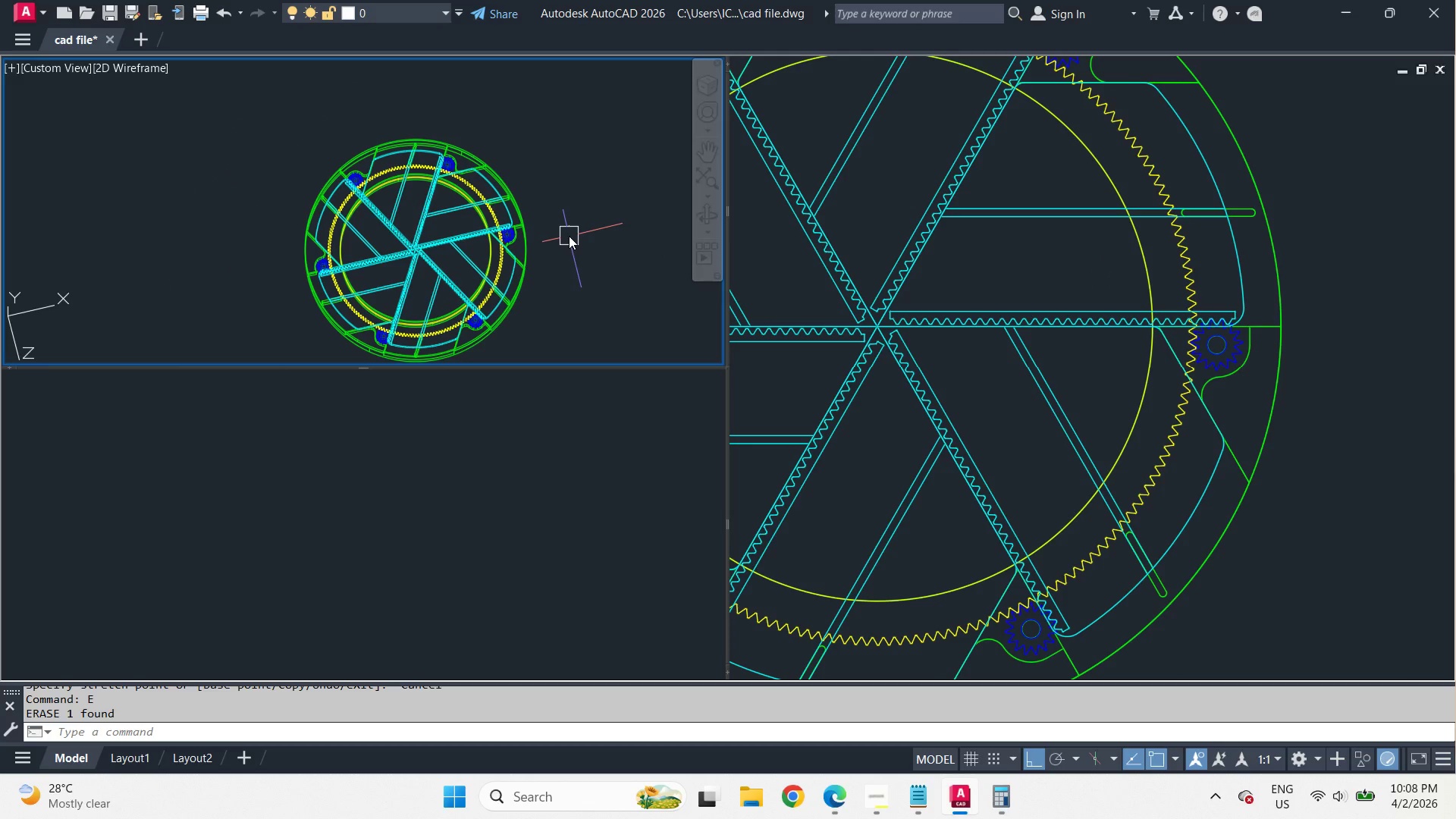 
key(Escape)
key(Escape)
type(-v fr re d)
 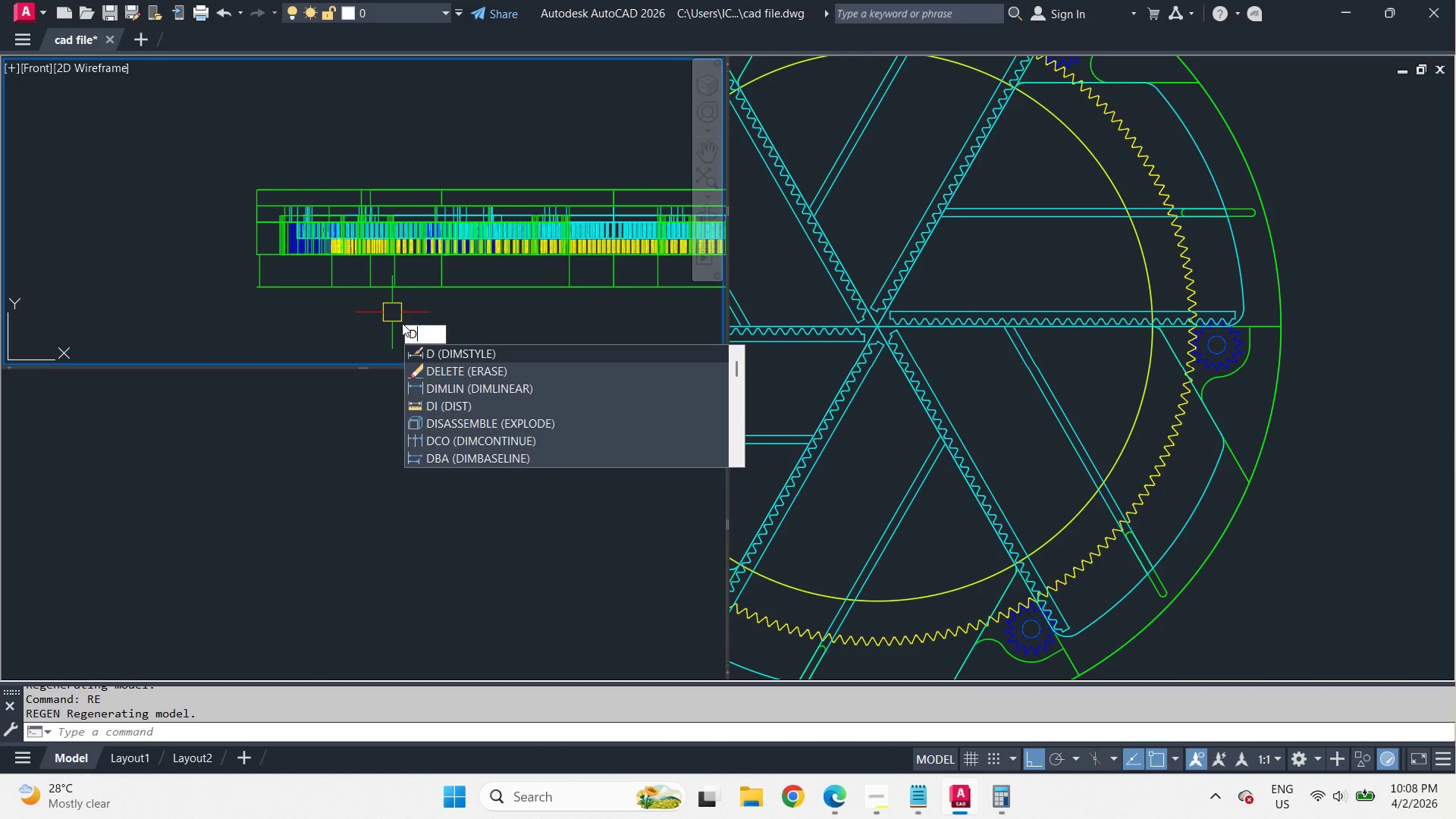 
type(li )
 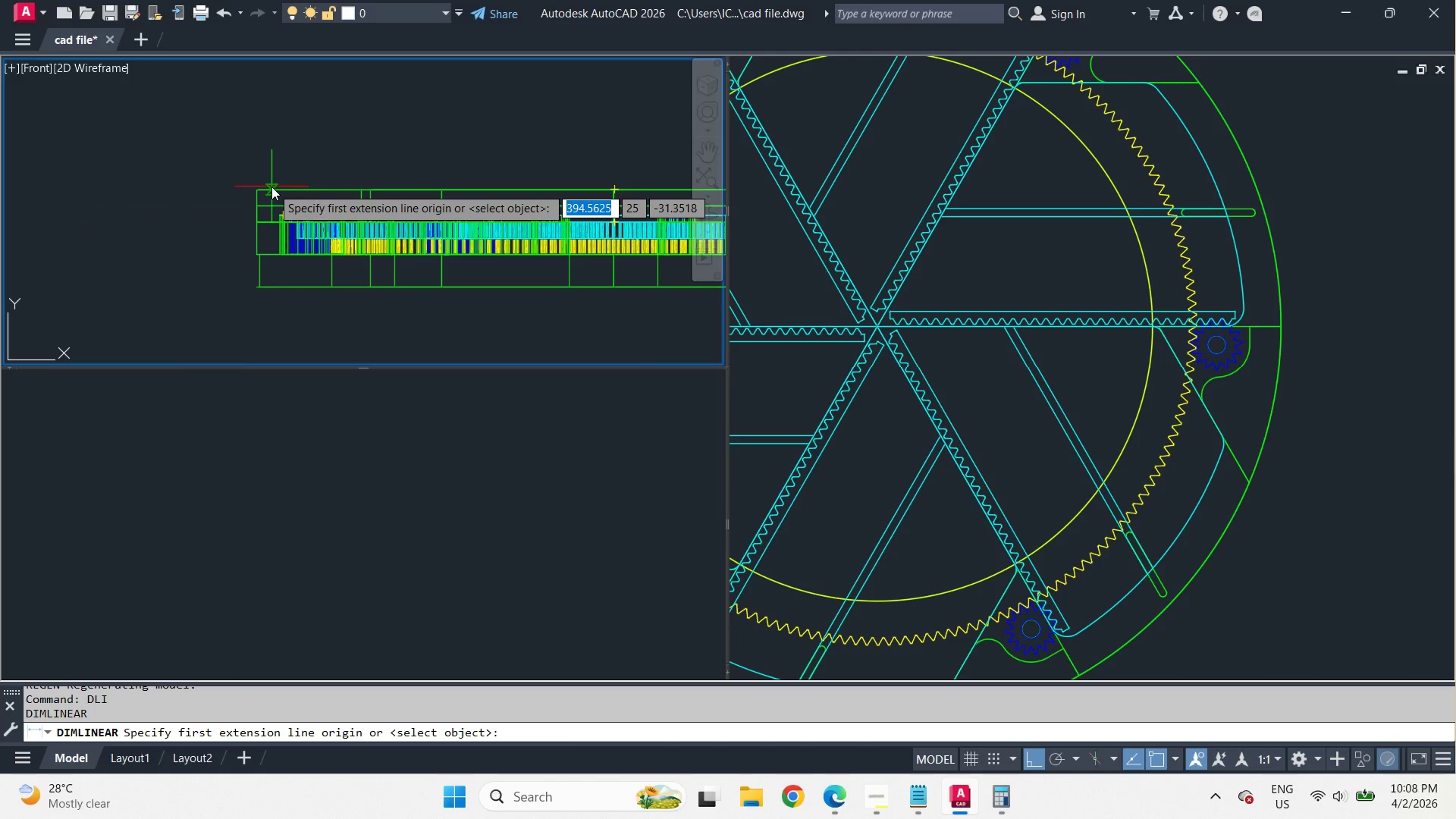 
left_click_drag(start_coordinate=[271, 187], to_coordinate=[271, 192])
 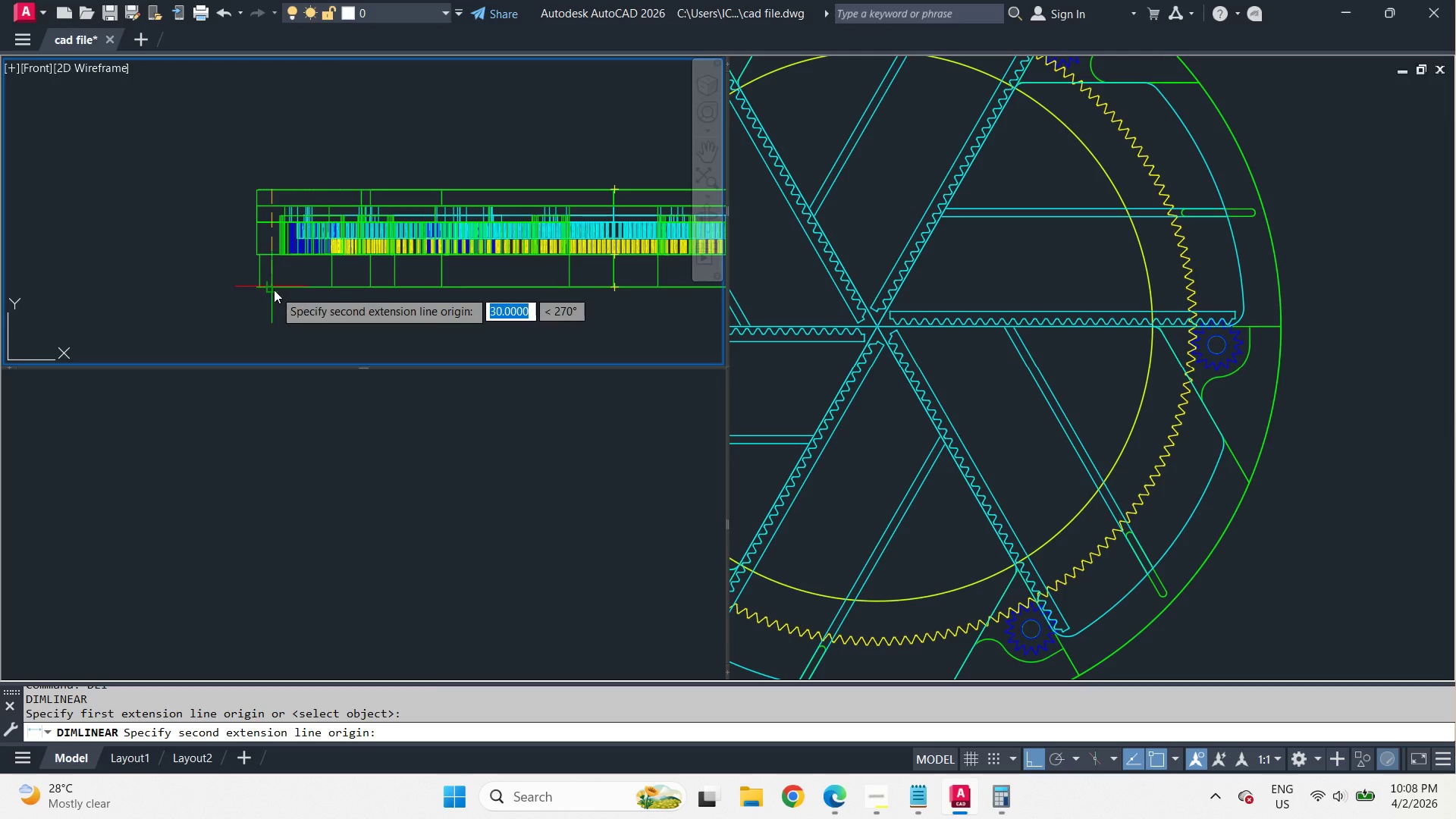 
scroll: coordinate [416, 285], scroll_direction: none, amount: 0.0
 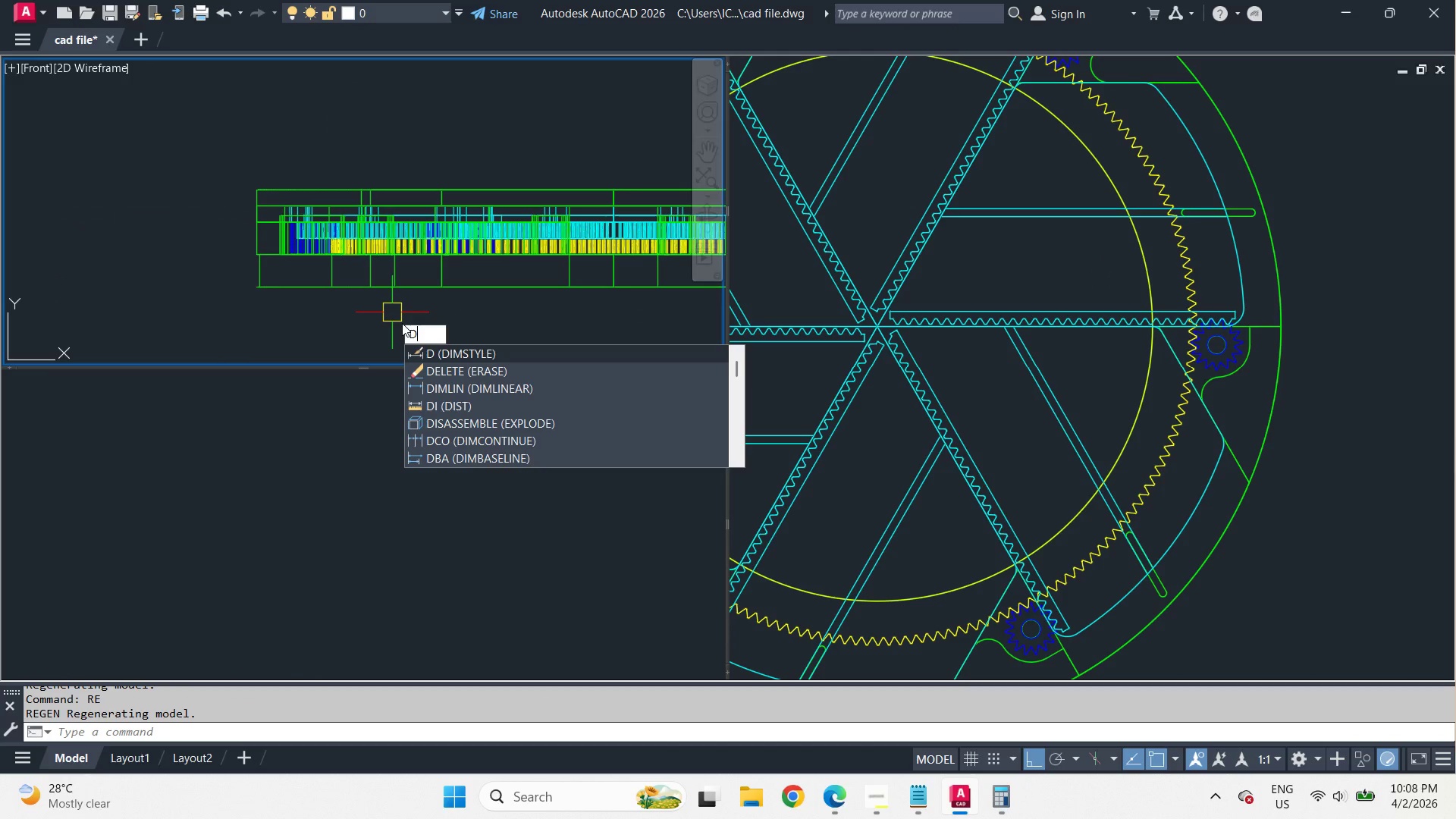 
left_click([274, 290])
 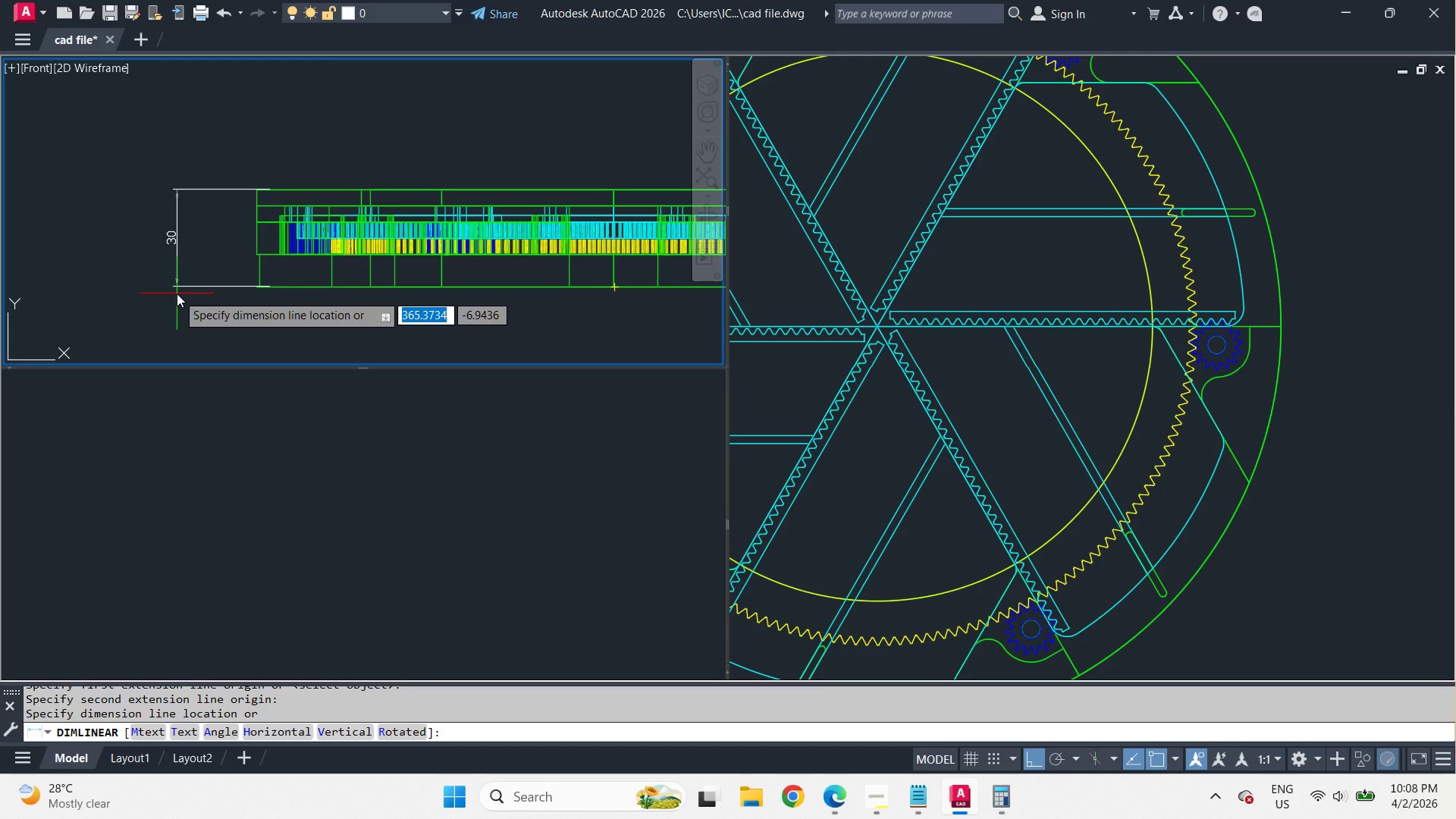 
key(Escape)
 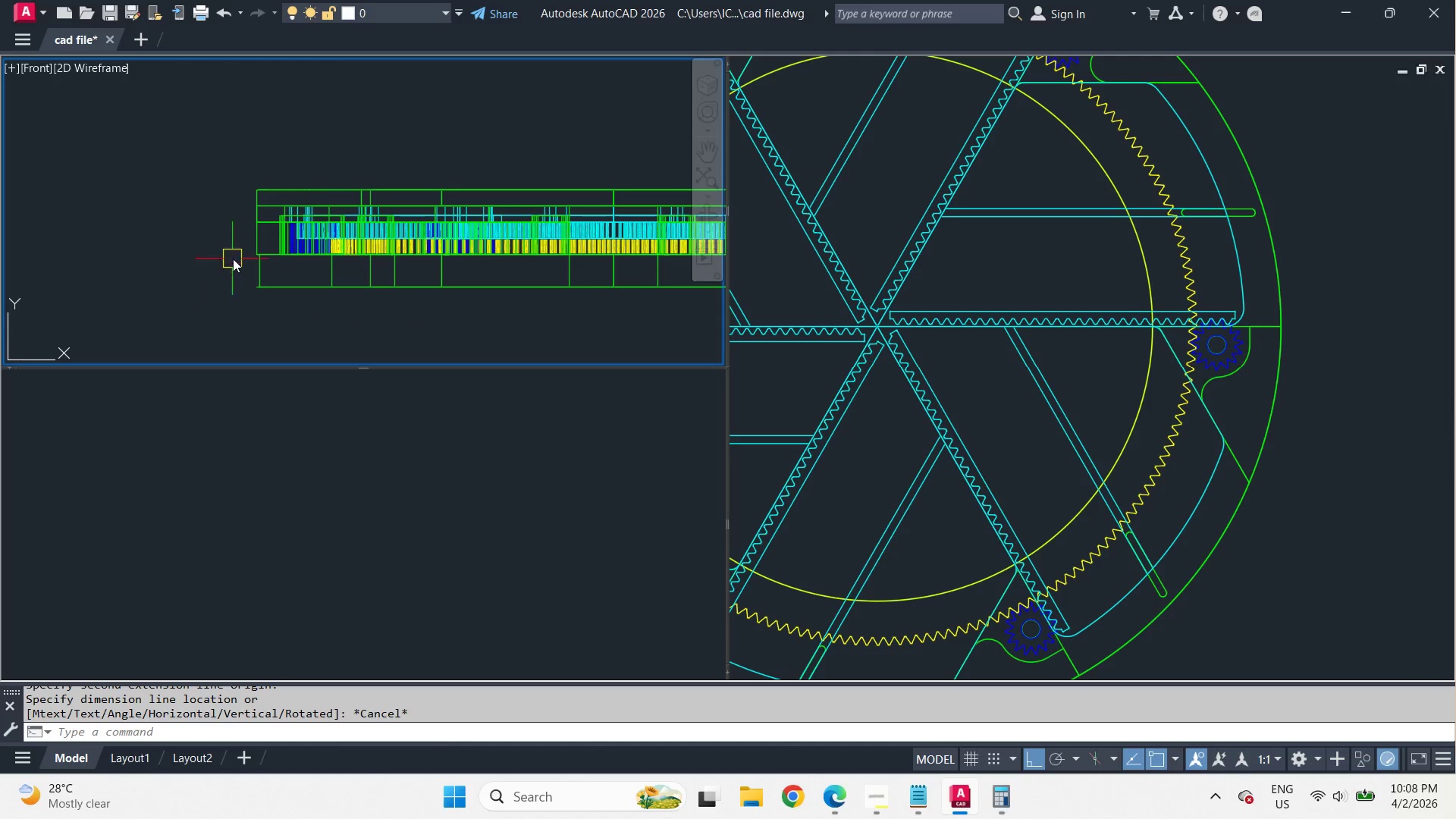 
scroll: coordinate [334, 253], scroll_direction: up, amount: 2.0
 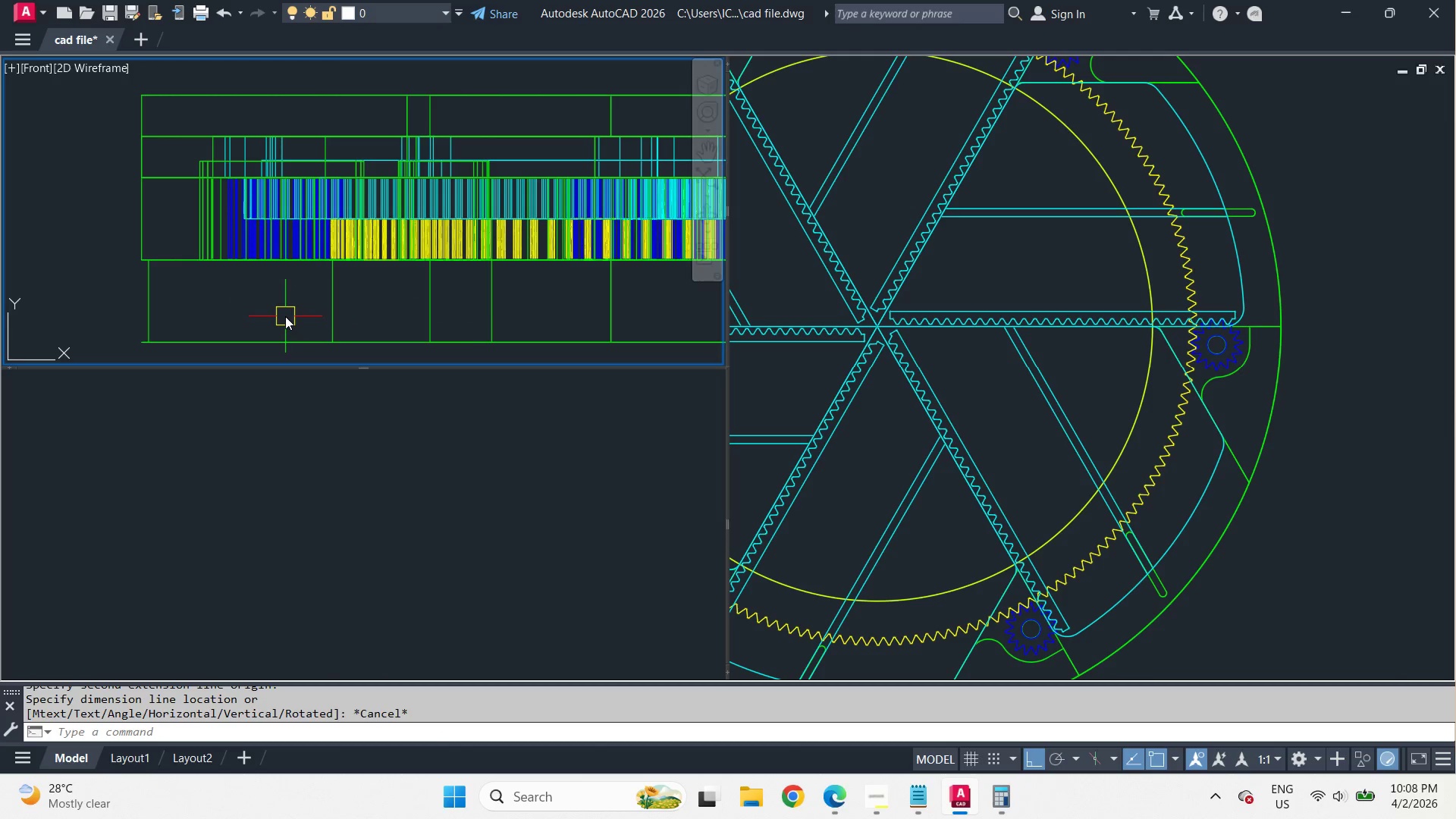 
mouse_move([280, 315])
 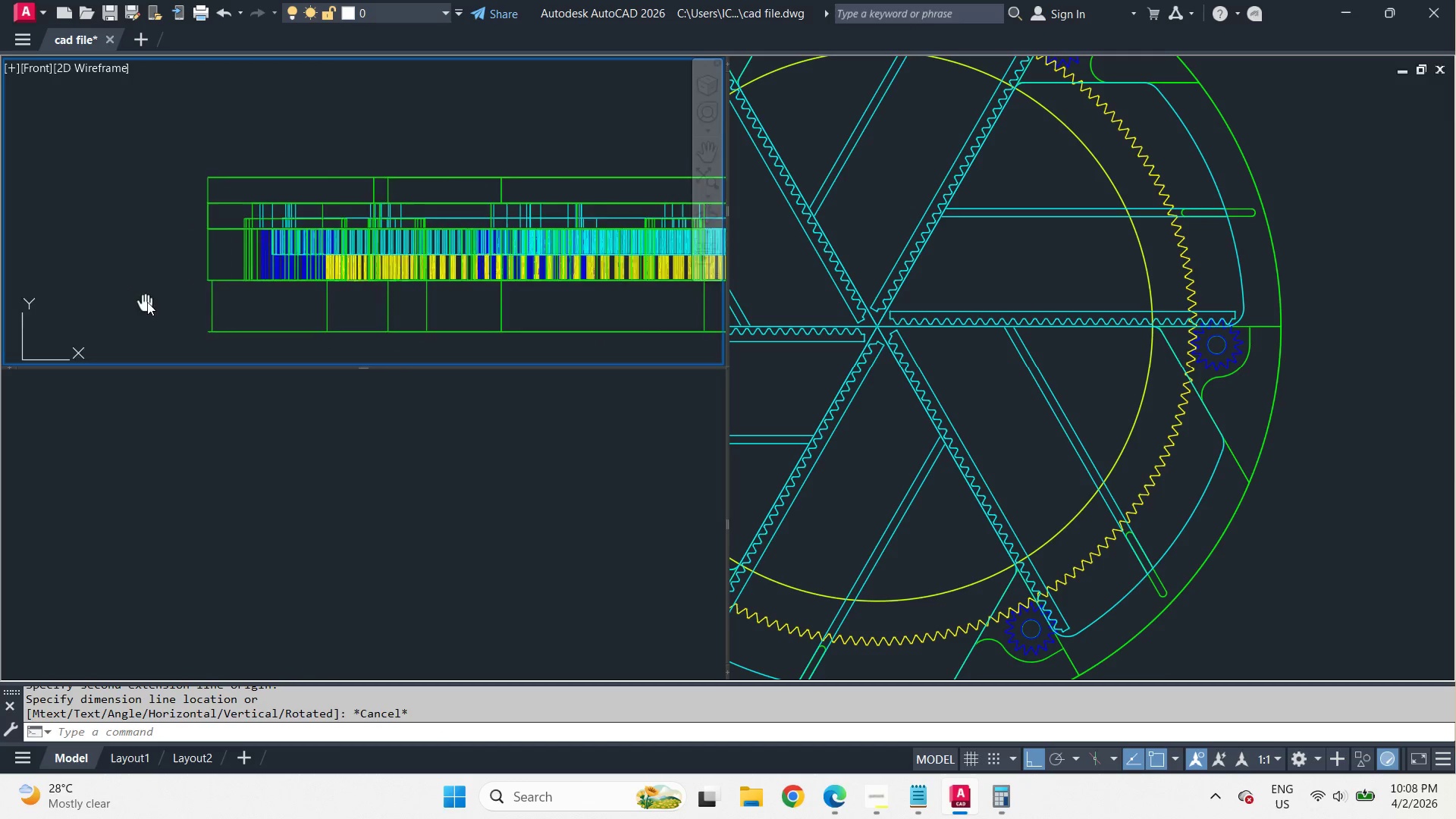 
scroll: coordinate [268, 255], scroll_direction: down, amount: 2.0
 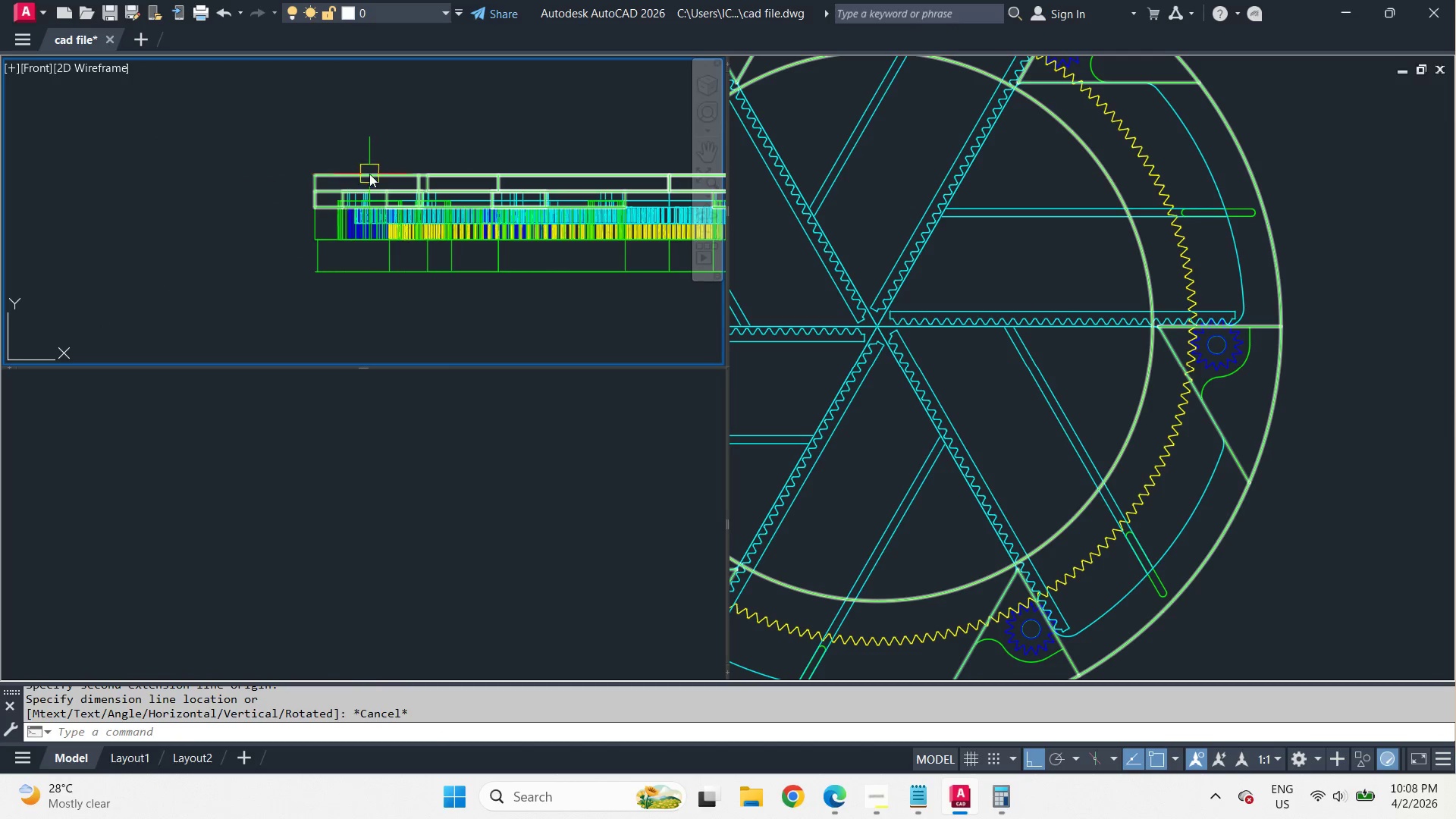 
scroll: coordinate [347, 187], scroll_direction: up, amount: 2.0
 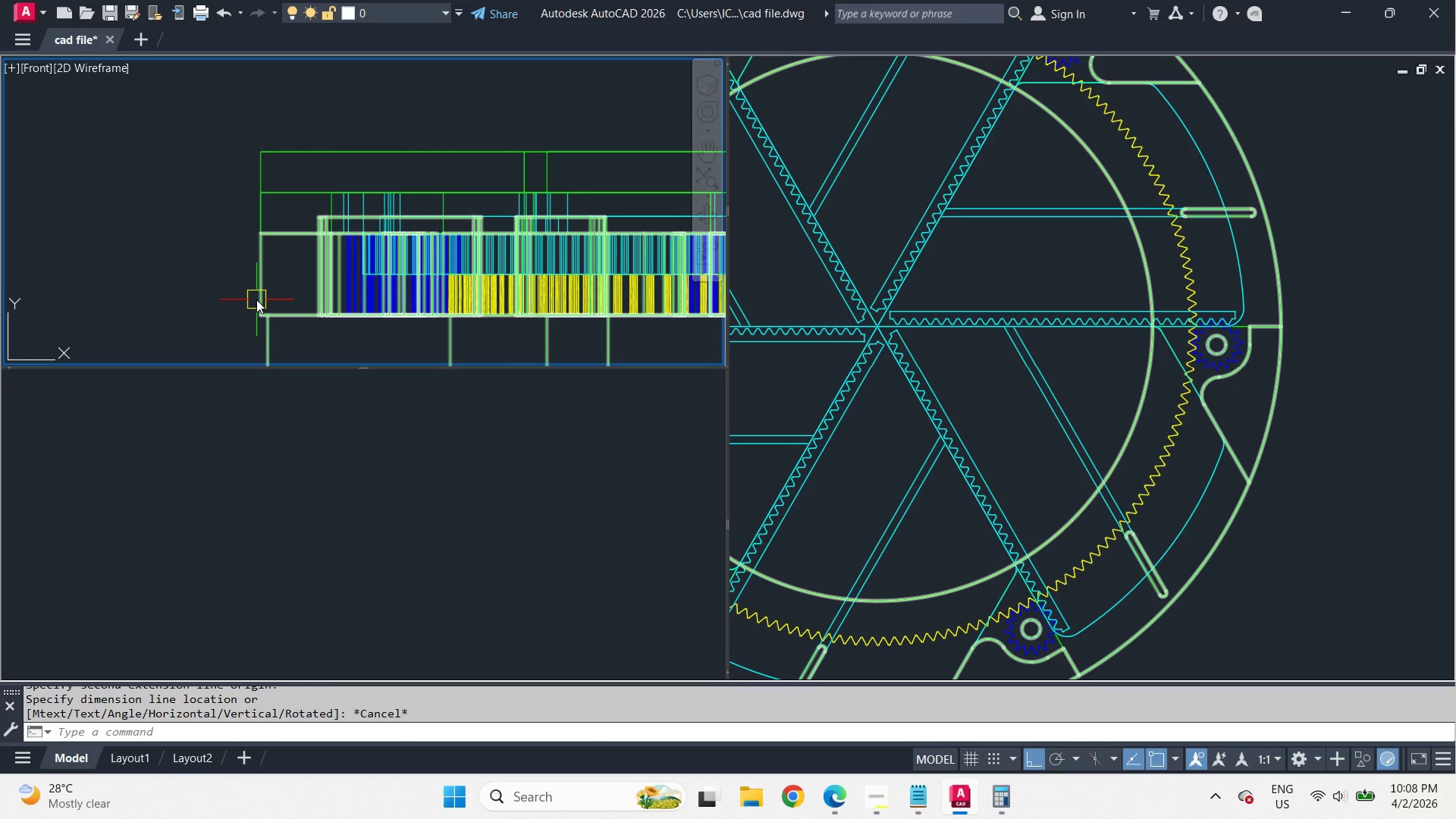 
scroll: coordinate [165, 246], scroll_direction: down, amount: 1.0
 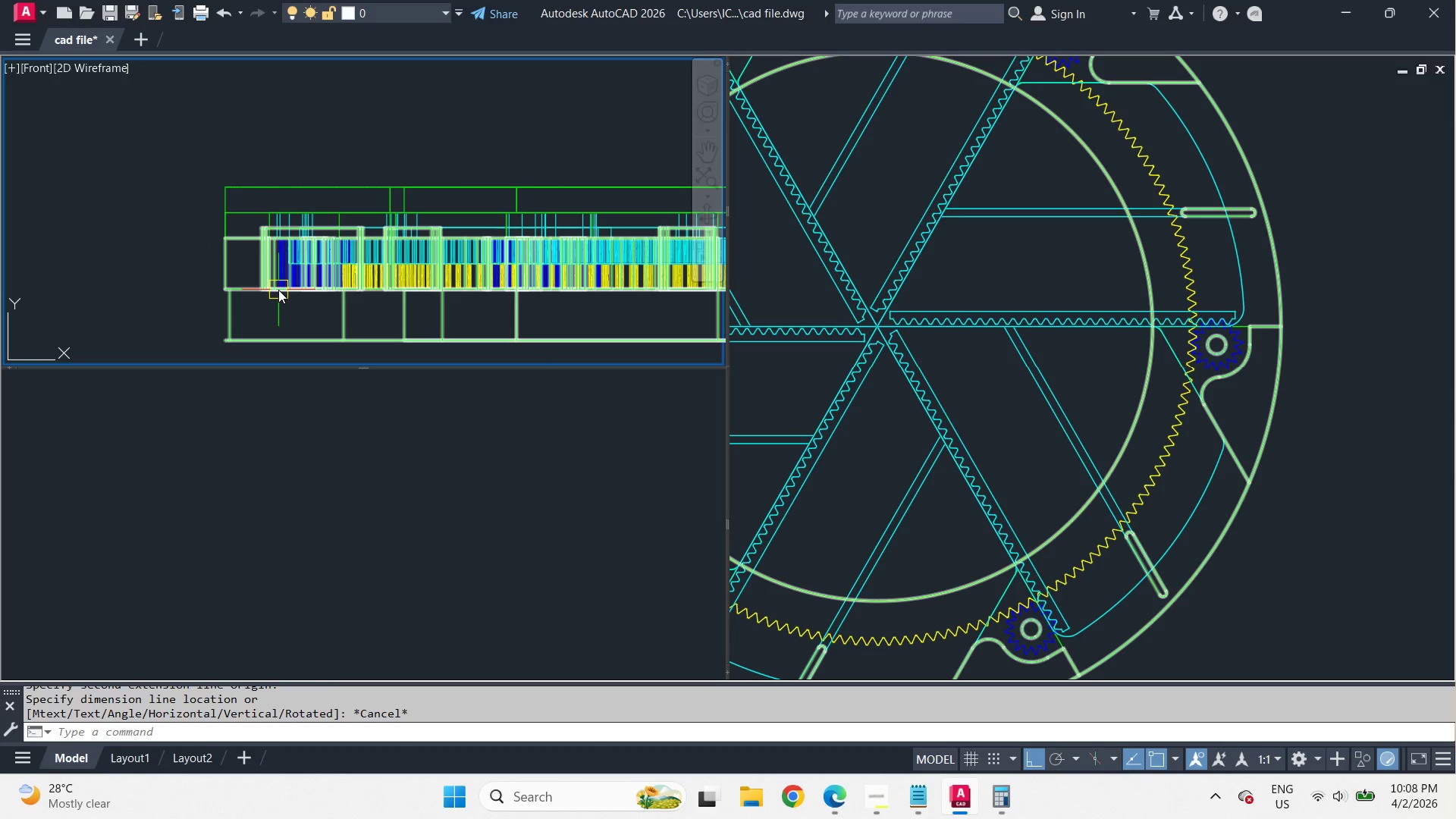 
scroll: coordinate [322, 192], scroll_direction: up, amount: 2.0
 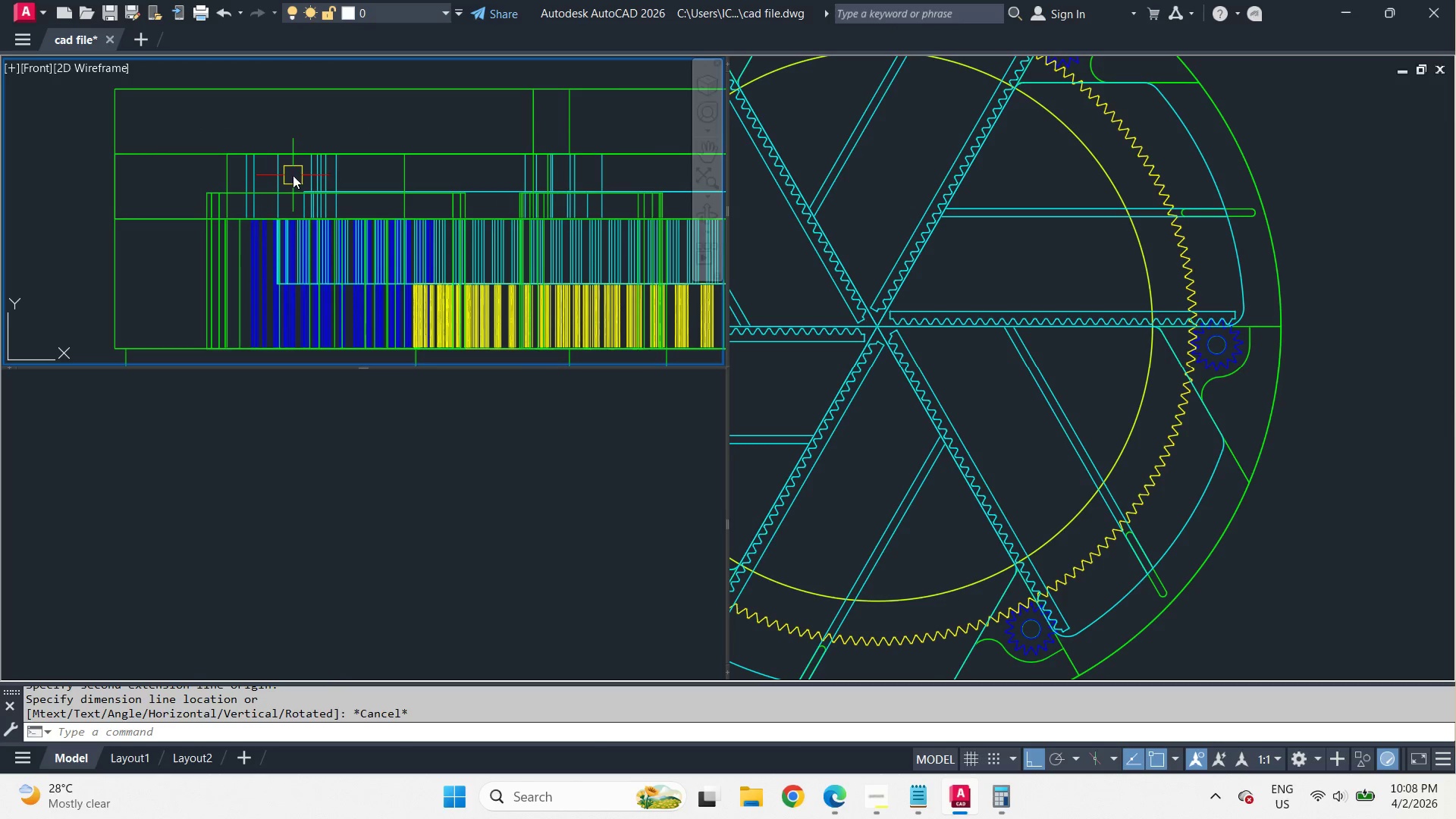 
scroll: coordinate [278, 184], scroll_direction: down, amount: 1.0
 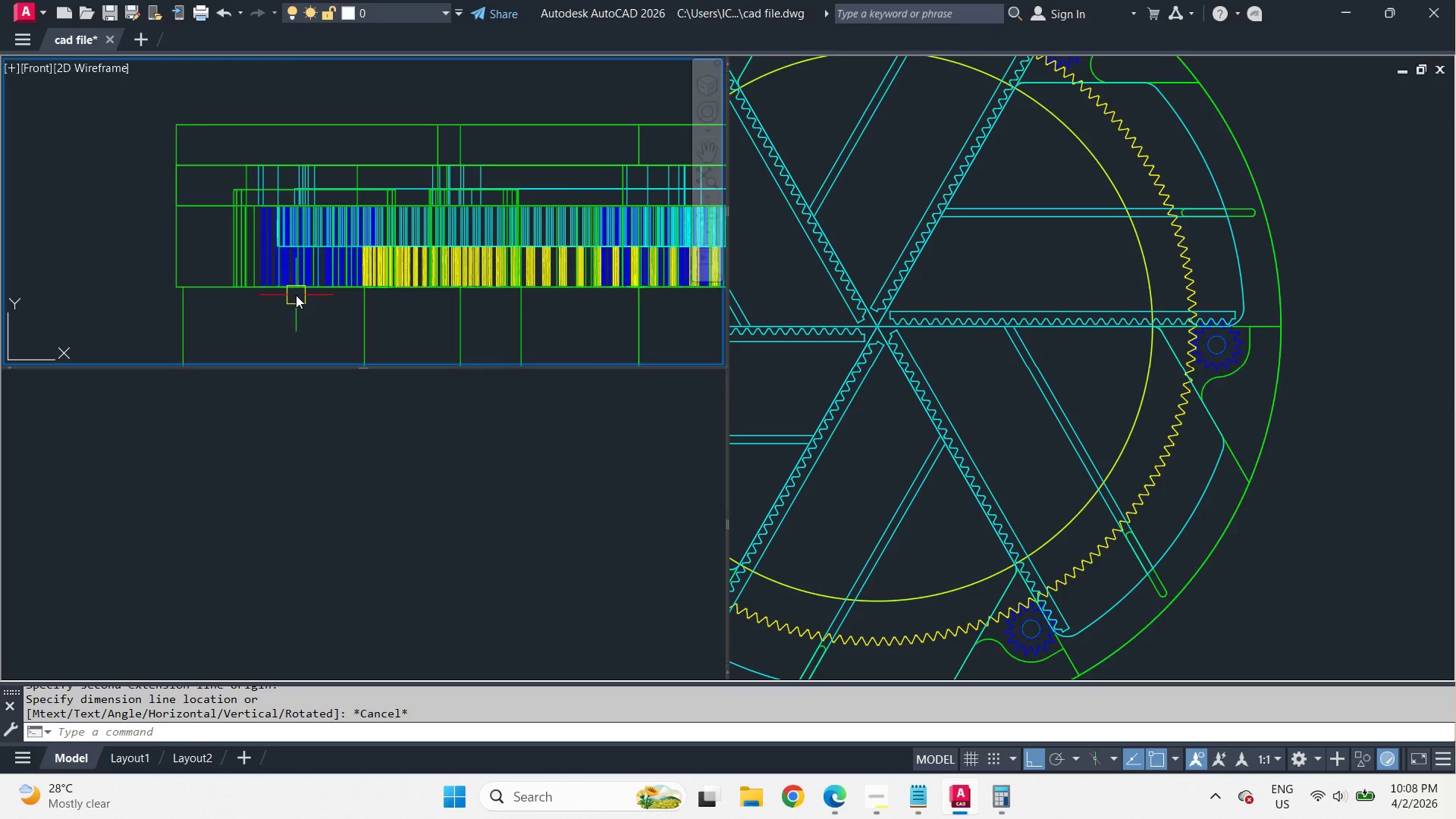 
type(rec)
 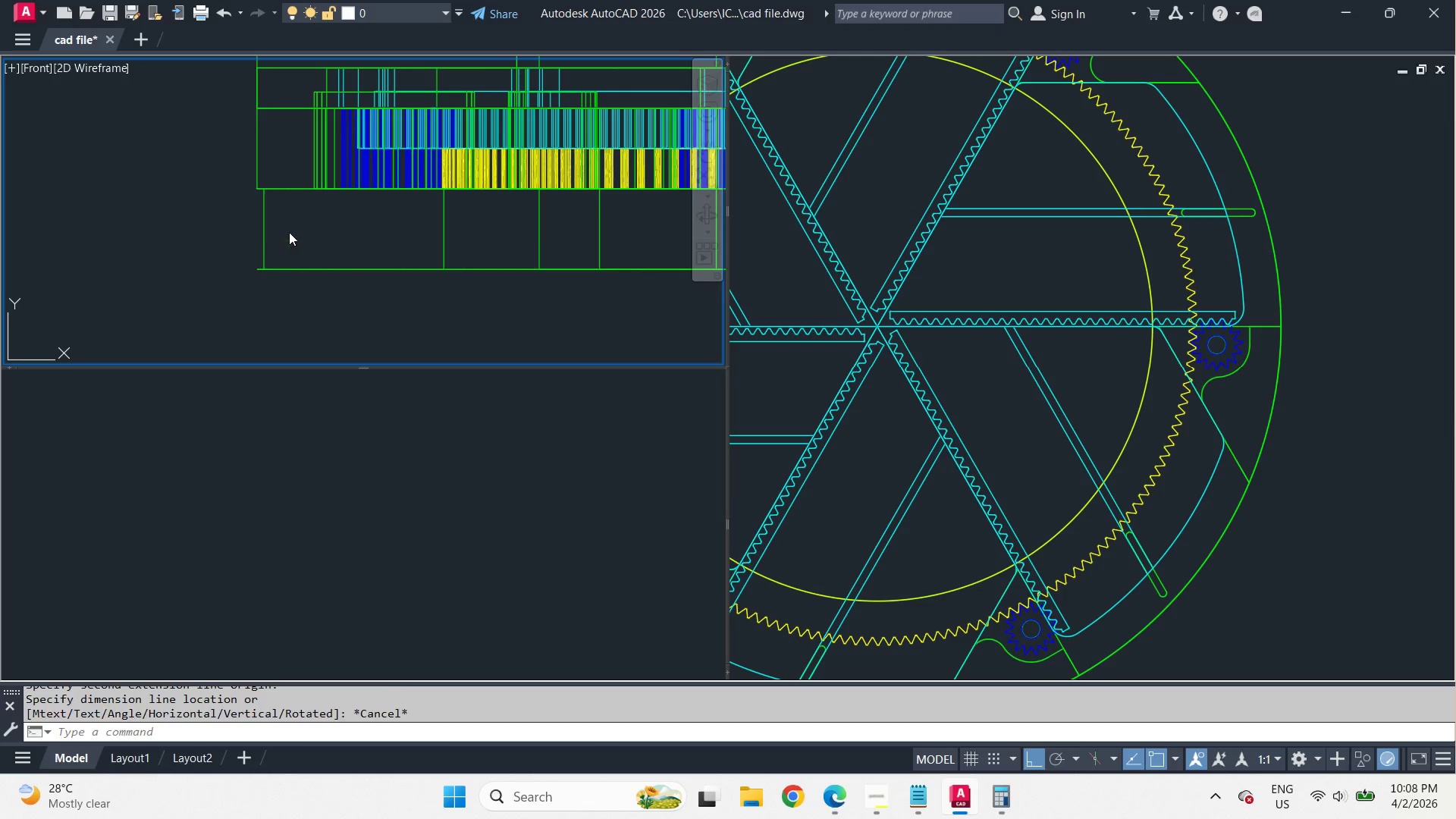 
scroll: coordinate [314, 171], scroll_direction: down, amount: 2.0
 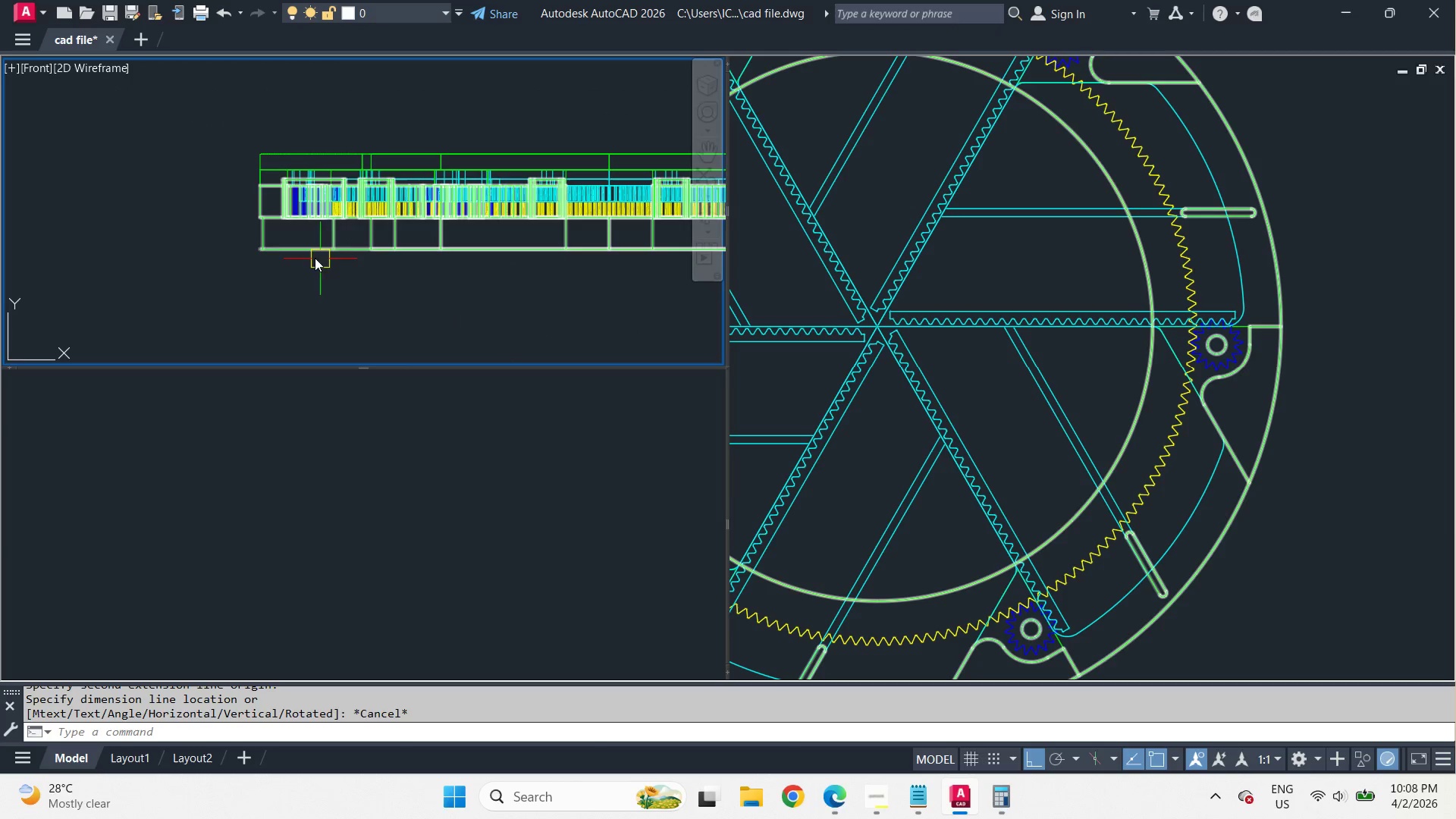 
key(Space)
 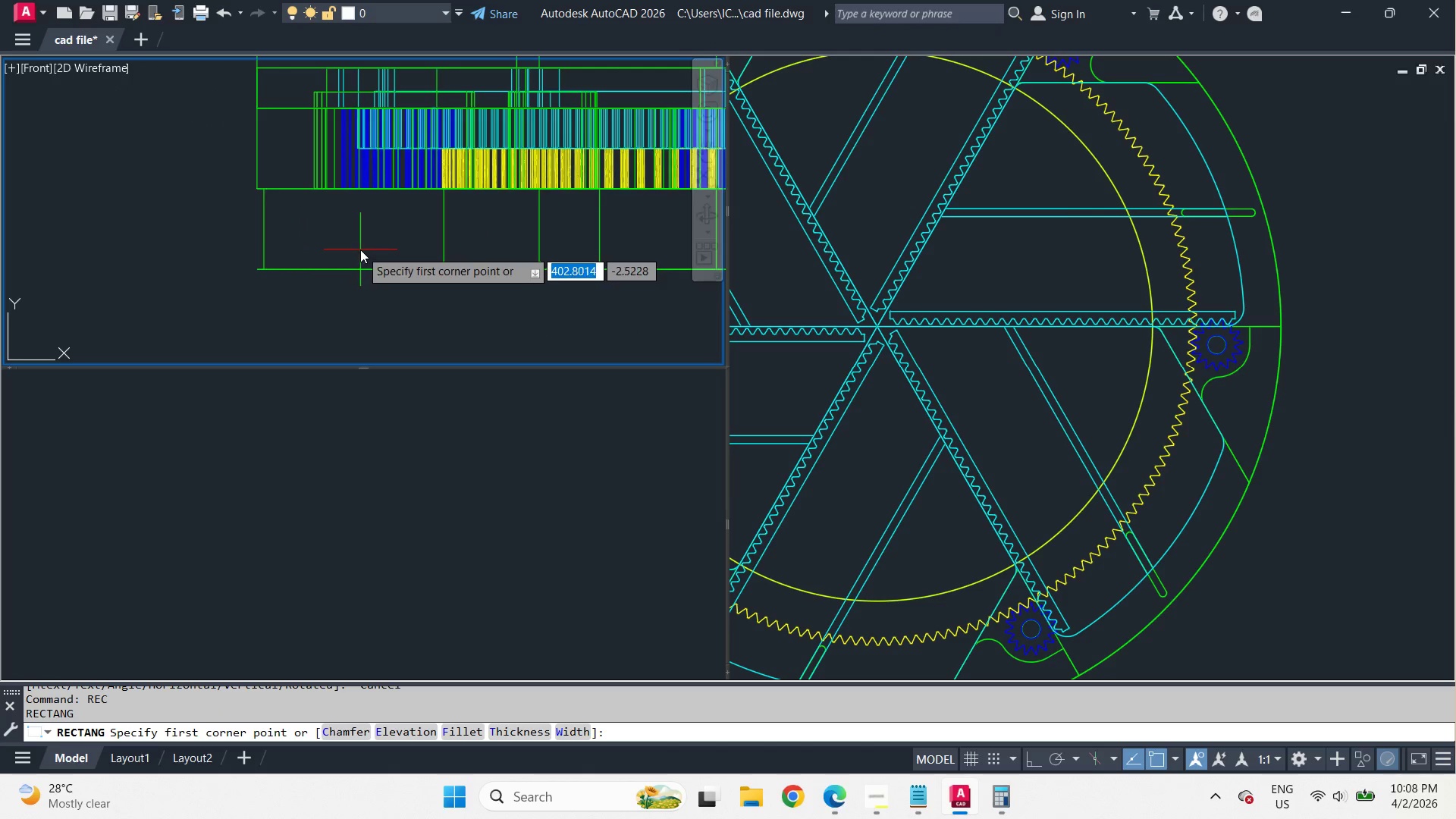 
scroll: coordinate [261, 237], scroll_direction: up, amount: 2.0
 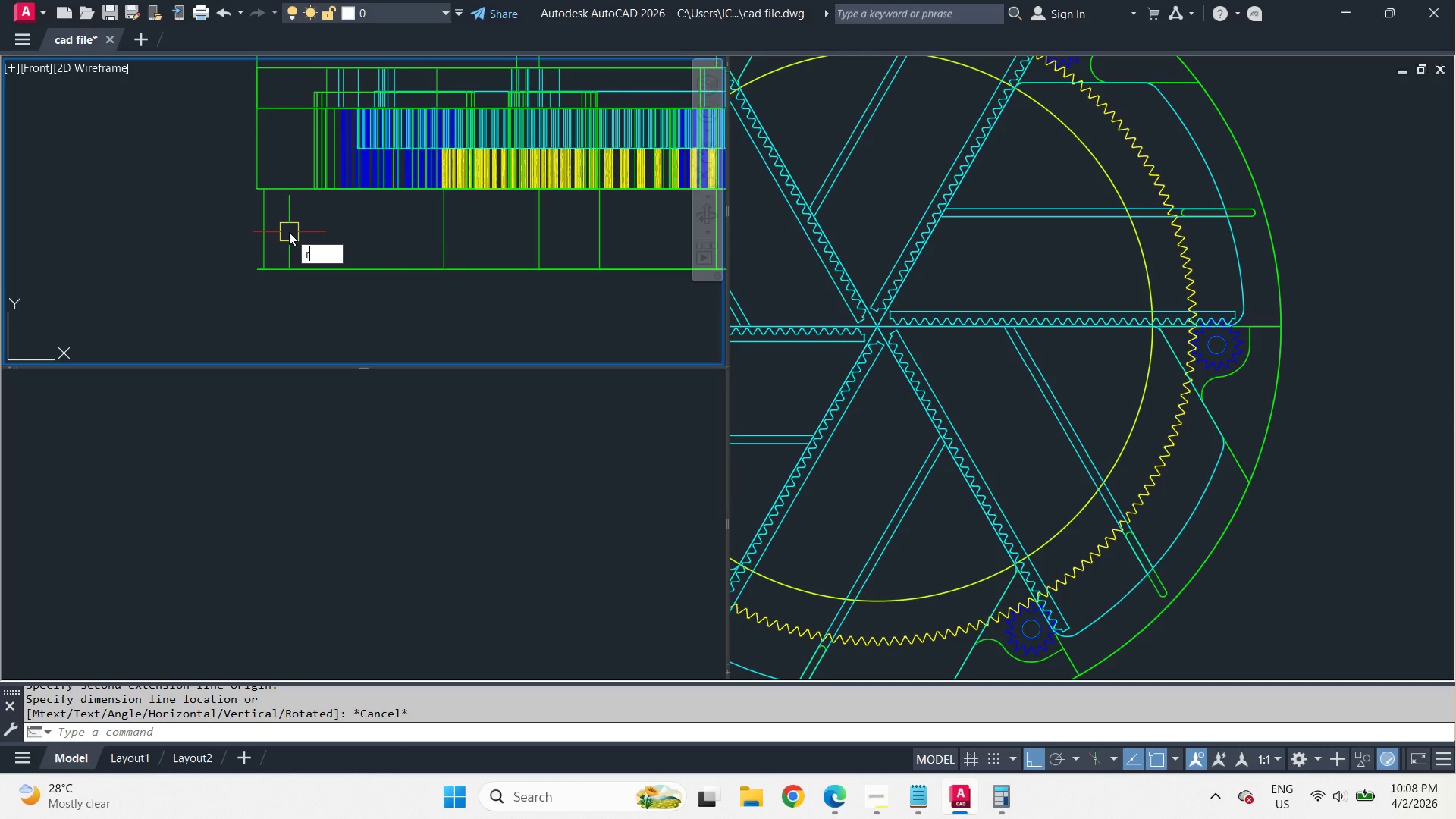 
left_click_drag(start_coordinate=[397, 324], to_coordinate=[387, 302])
 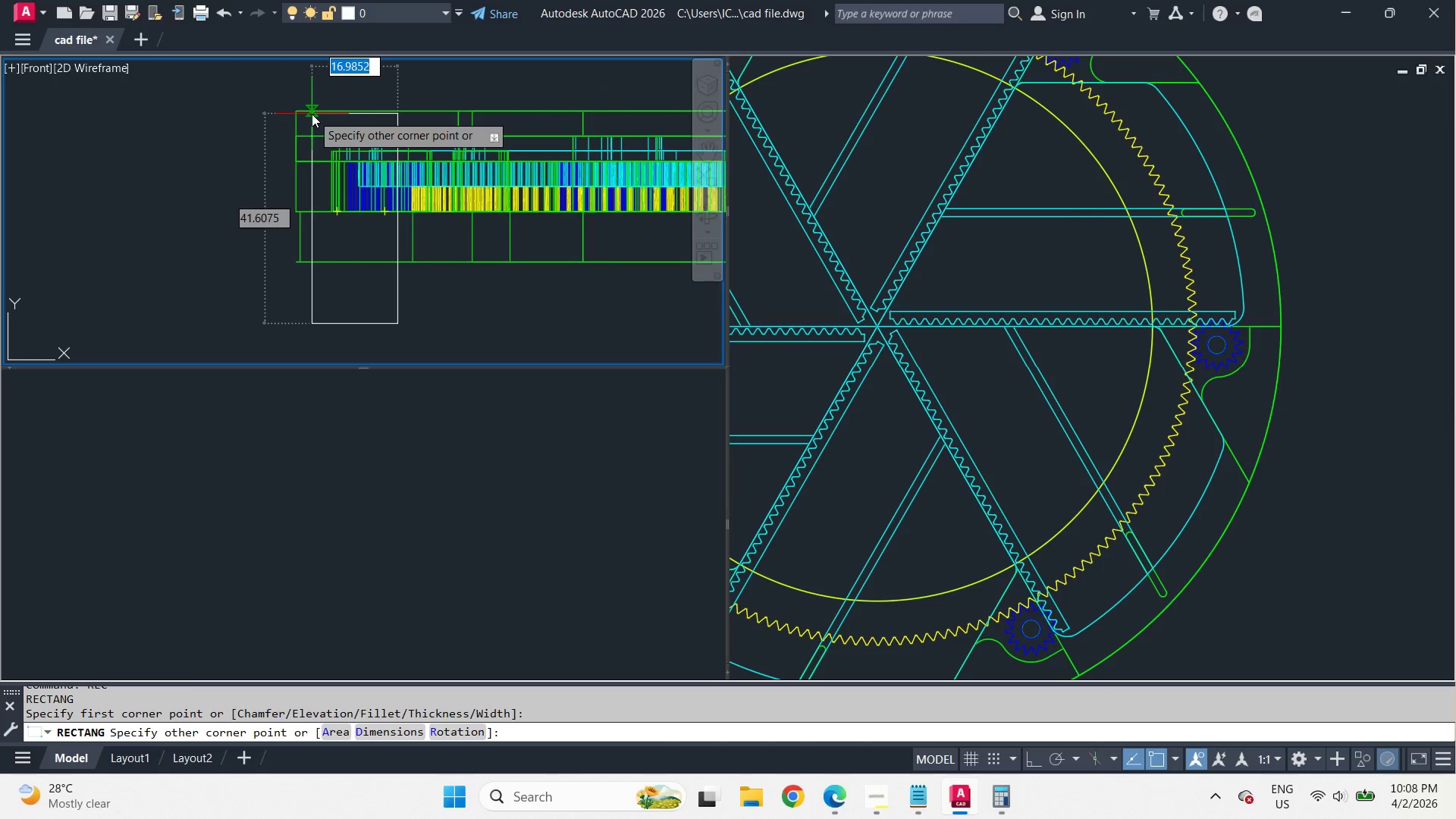 
left_click([312, 114])
 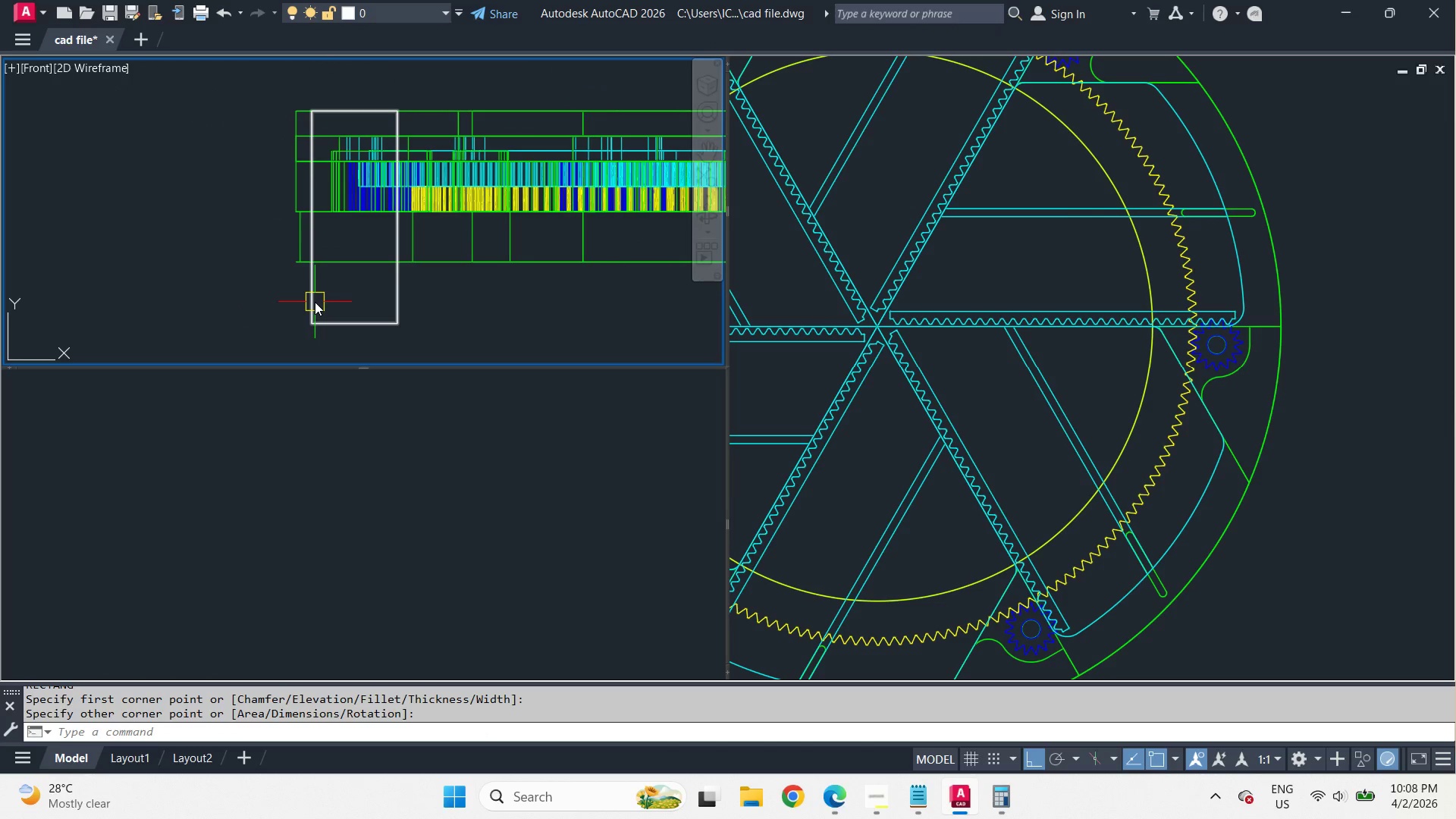 
scroll: coordinate [360, 249], scroll_direction: down, amount: 1.0
 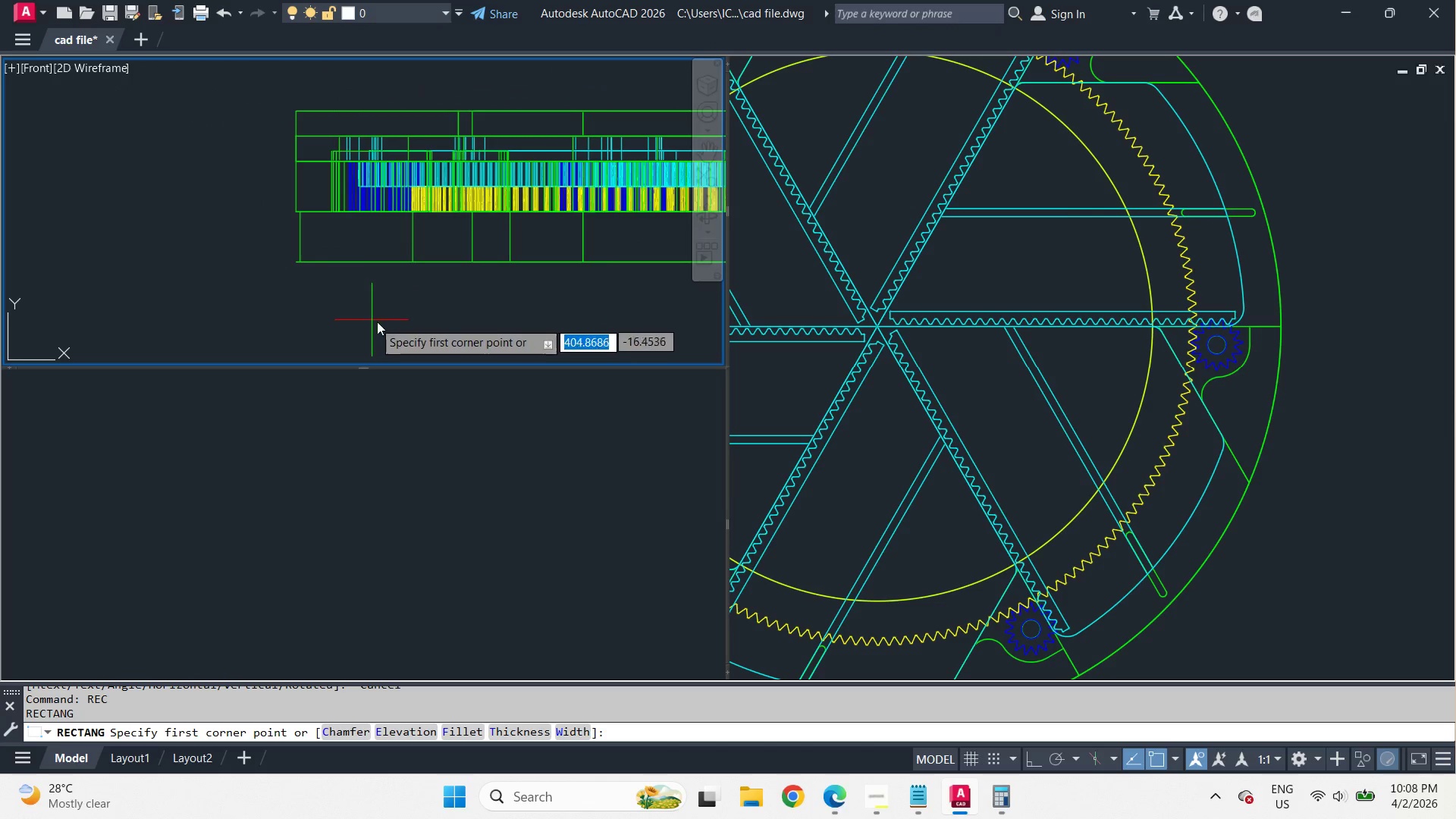 
left_click([315, 302])
 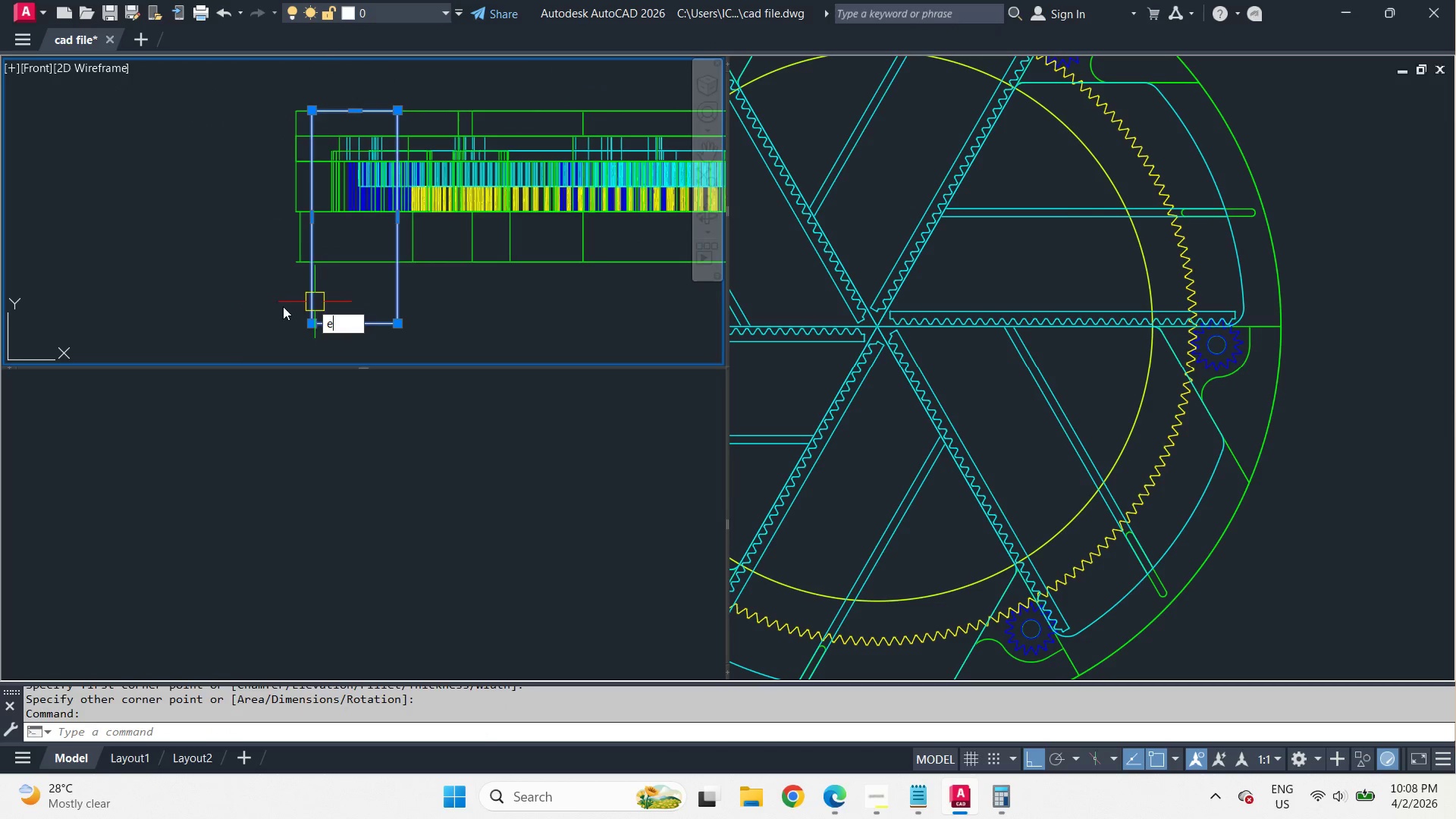 
type(e rec )
 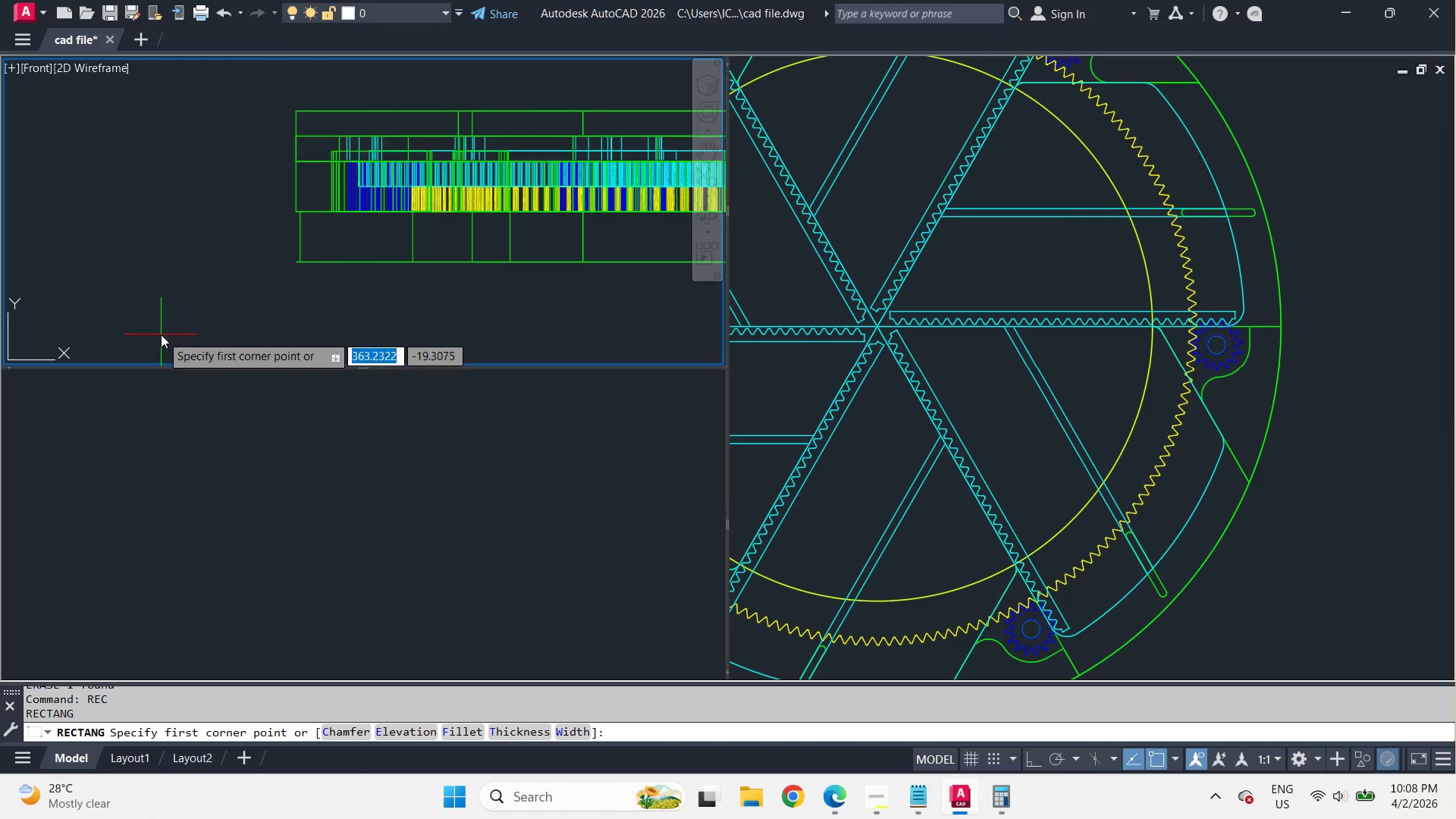 
left_click_drag(start_coordinate=[161, 334], to_coordinate=[173, 324])
 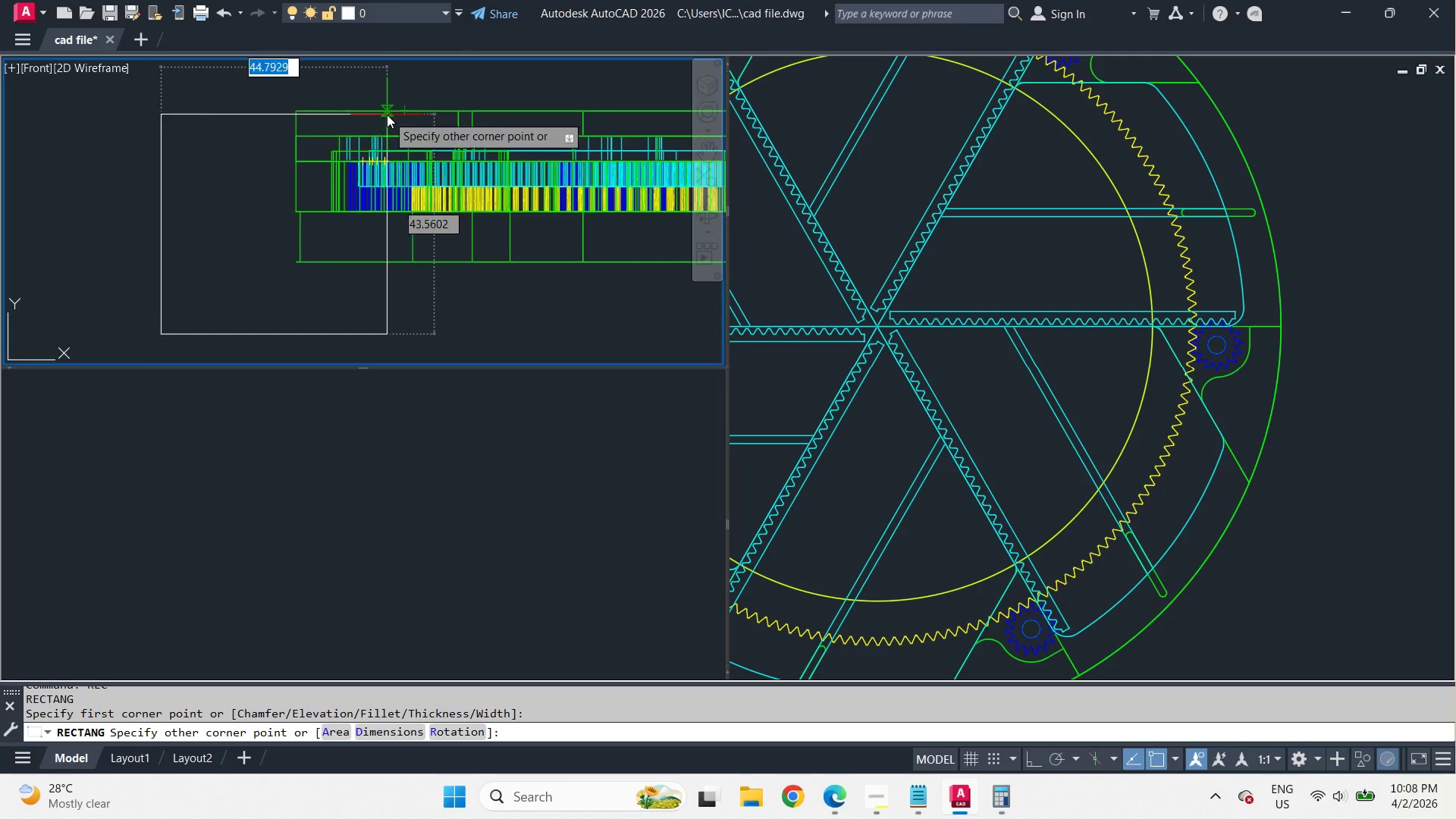 
left_click([380, 113])
 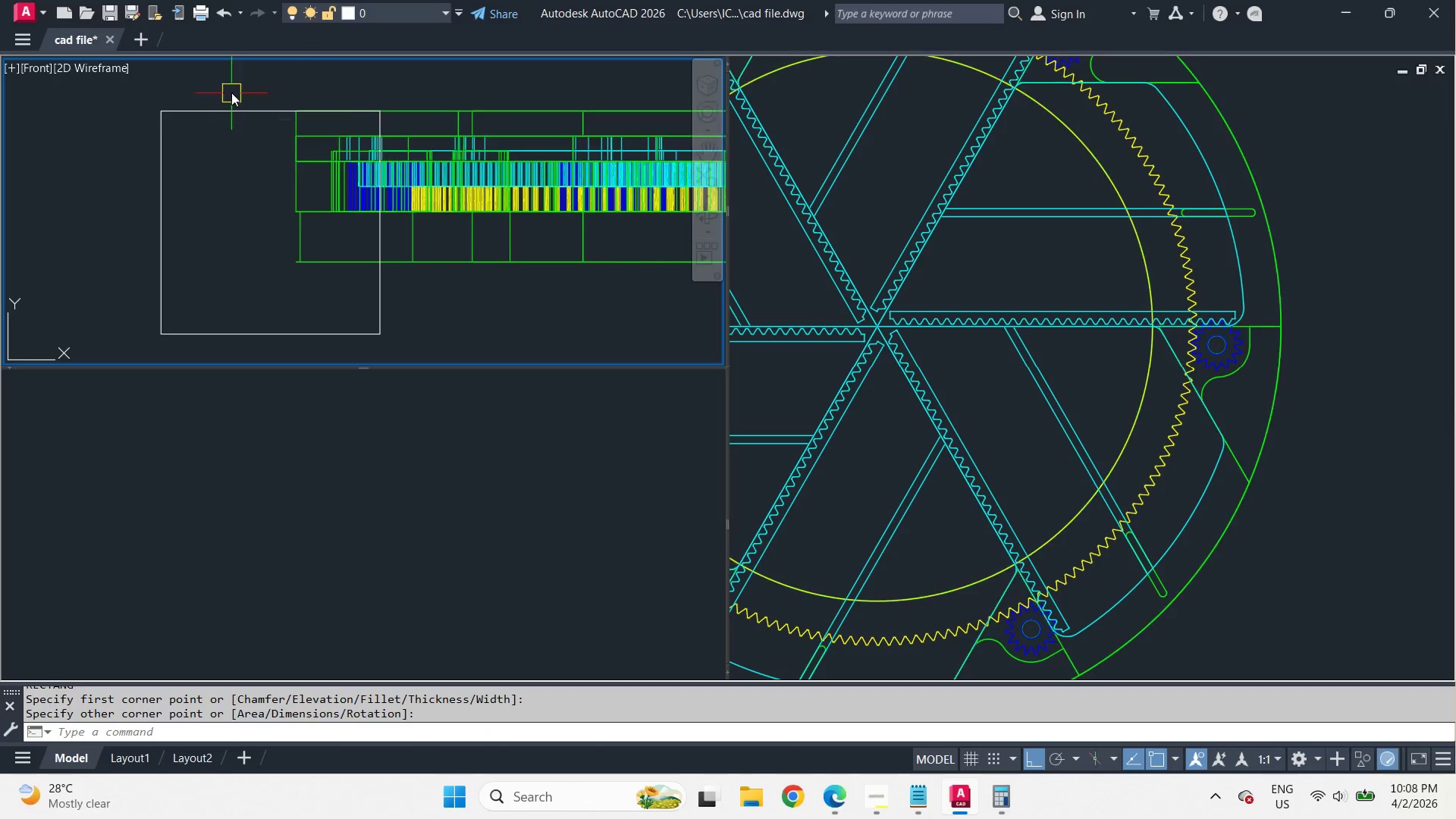 
key(Space)
 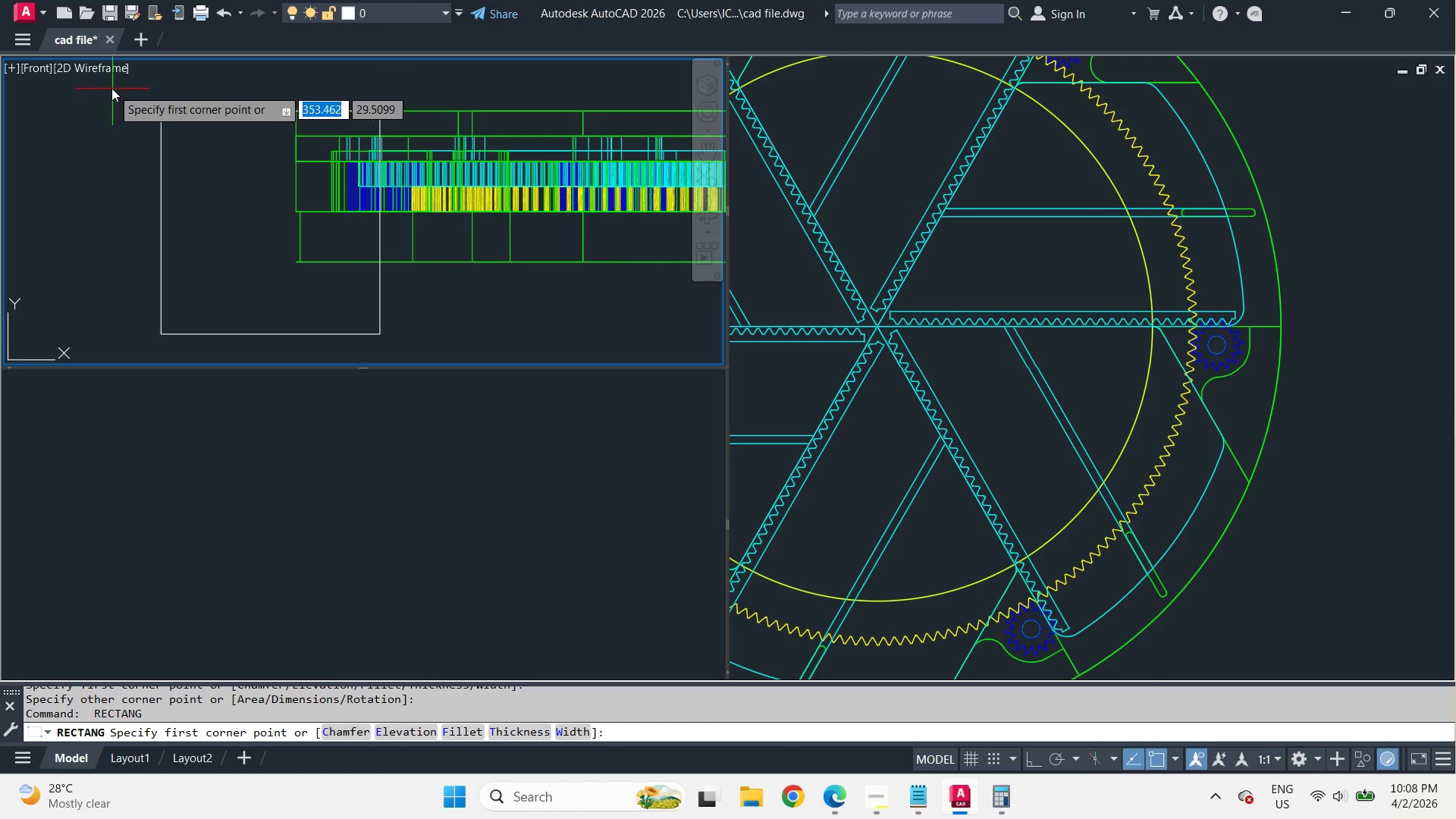 
left_click_drag(start_coordinate=[111, 87], to_coordinate=[125, 102])
 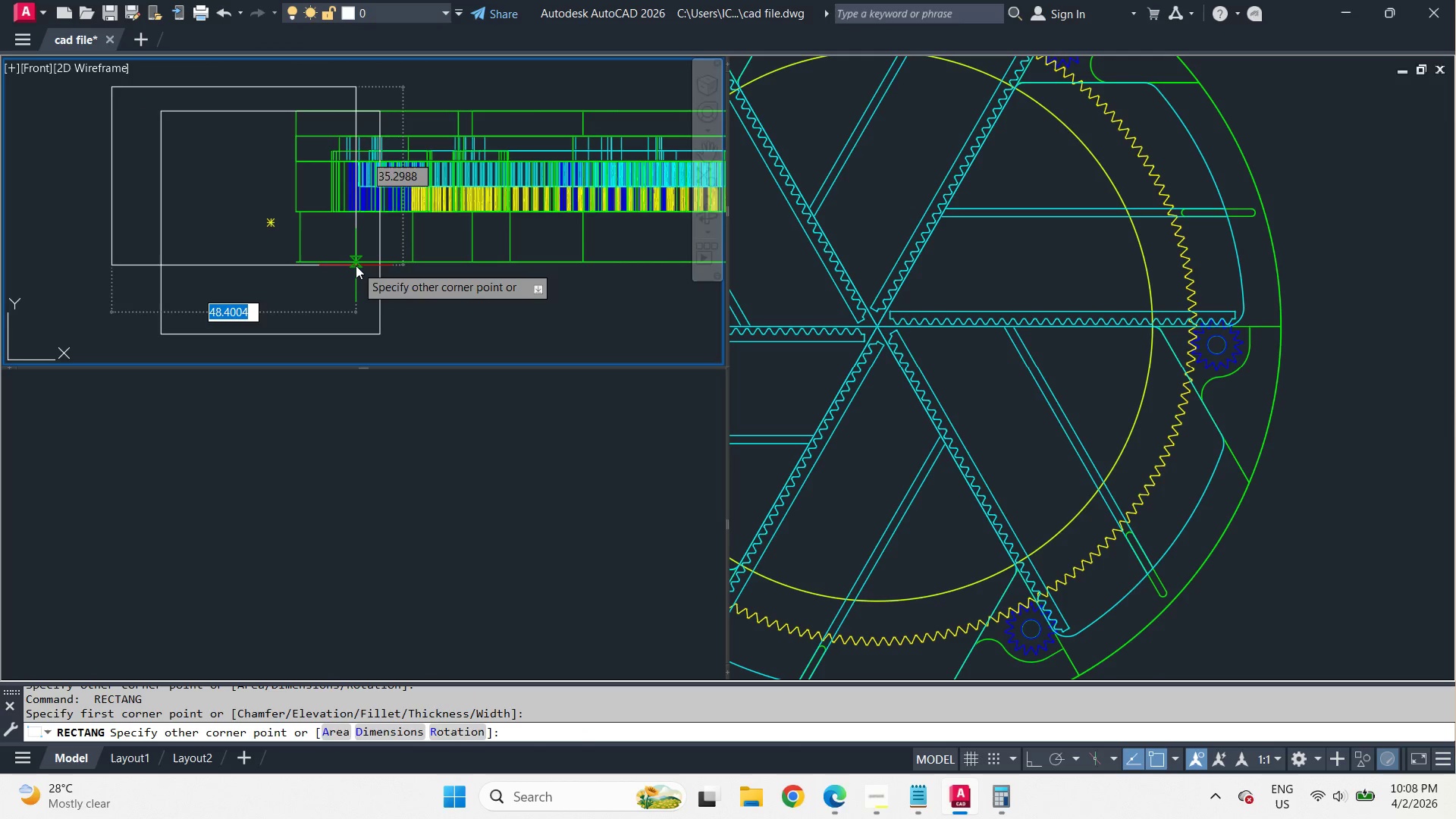 
left_click([356, 265])
 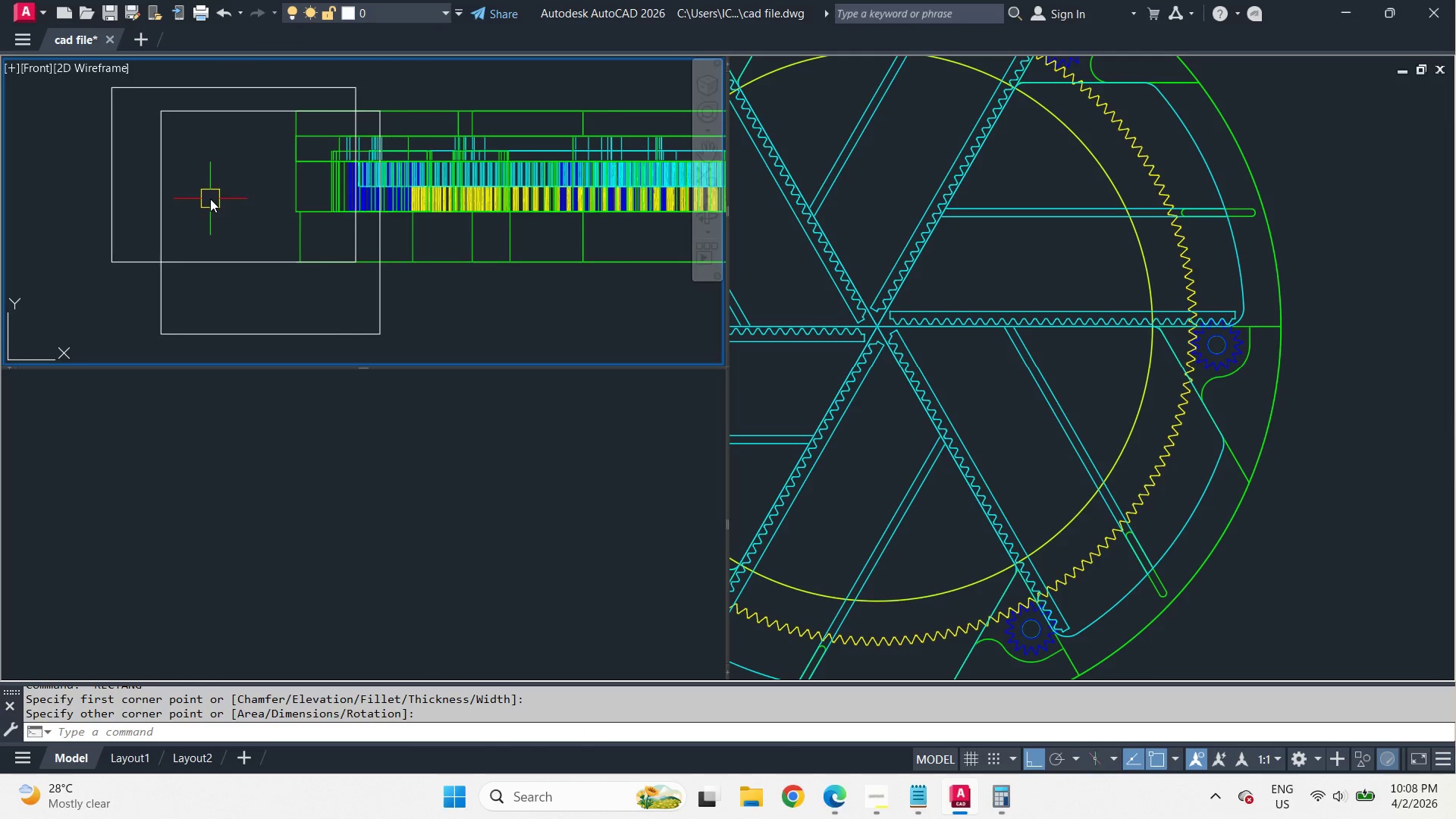 
type(rec )
 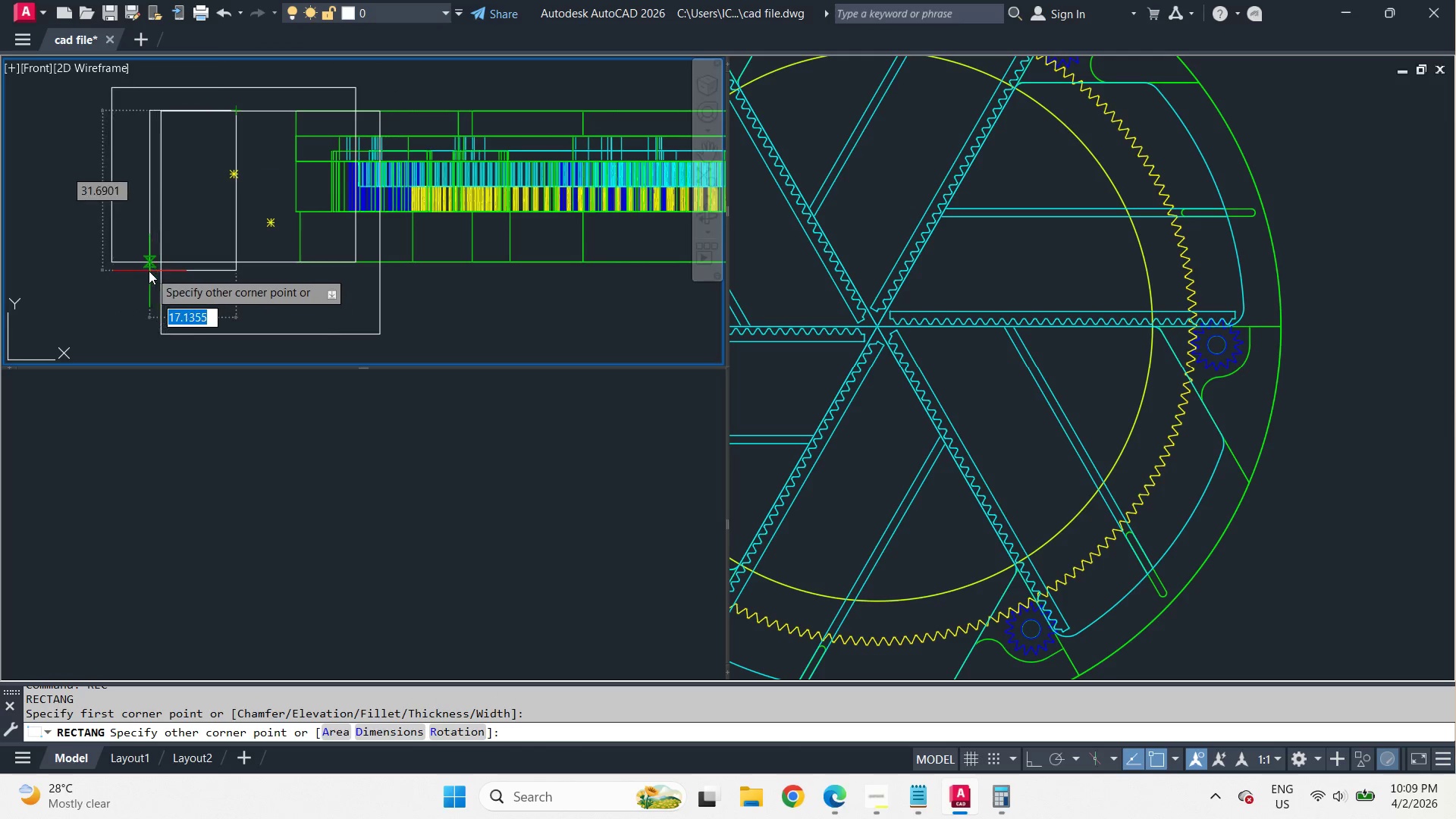 
left_click([144, 267])
 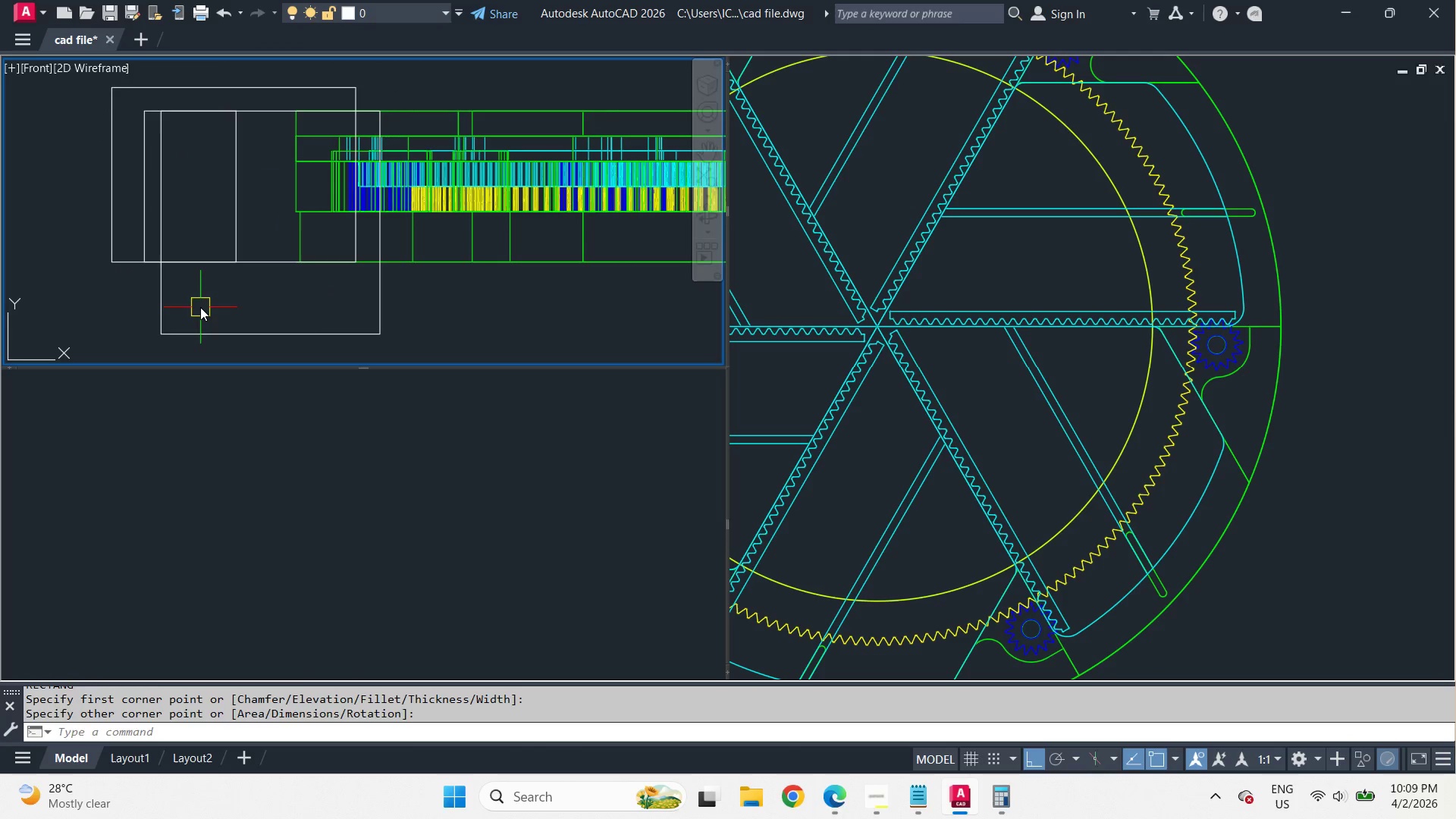 
left_click_drag(start_coordinate=[200, 307], to_coordinate=[177, 307])
 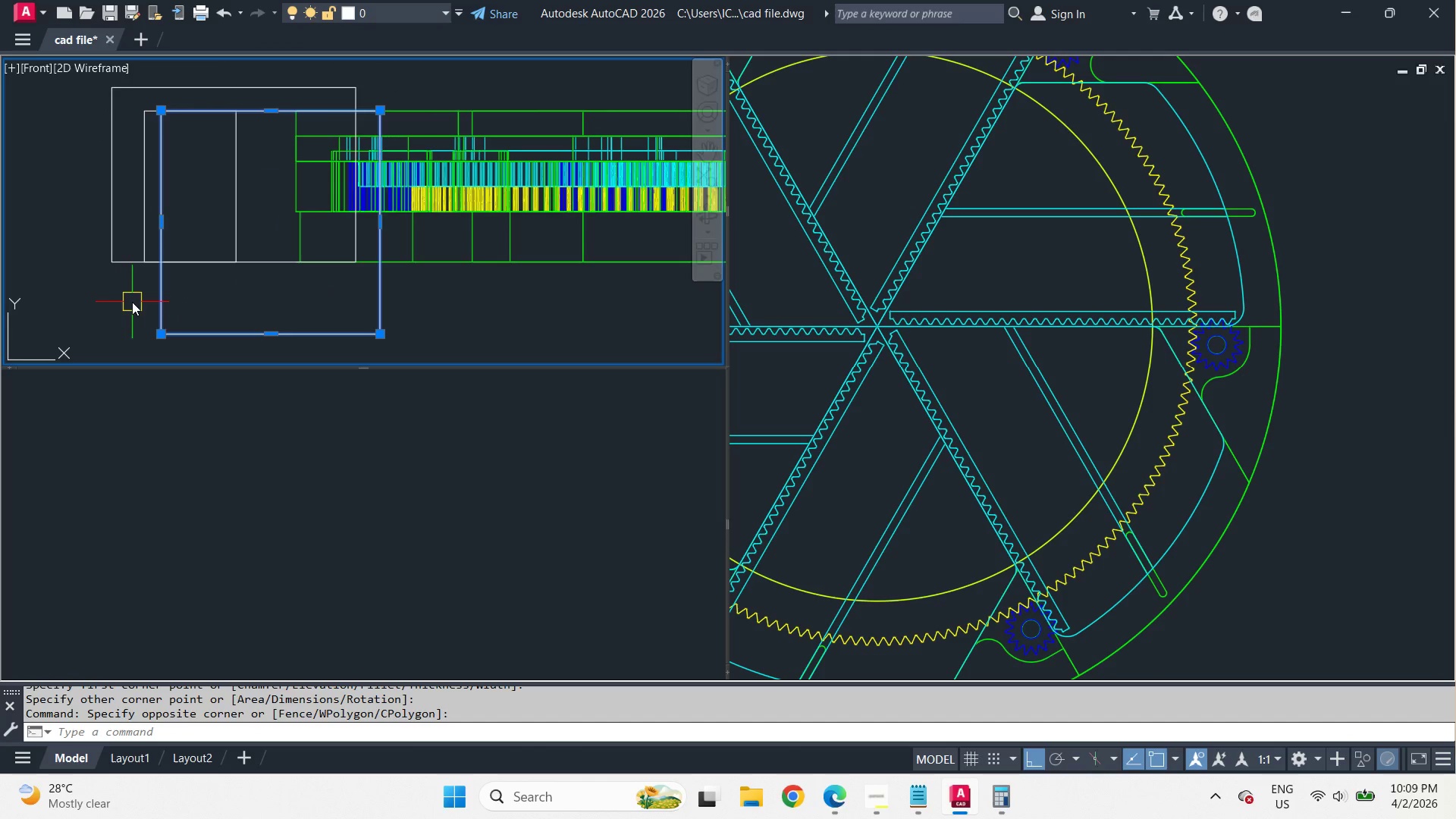 
triple_click([132, 302])
 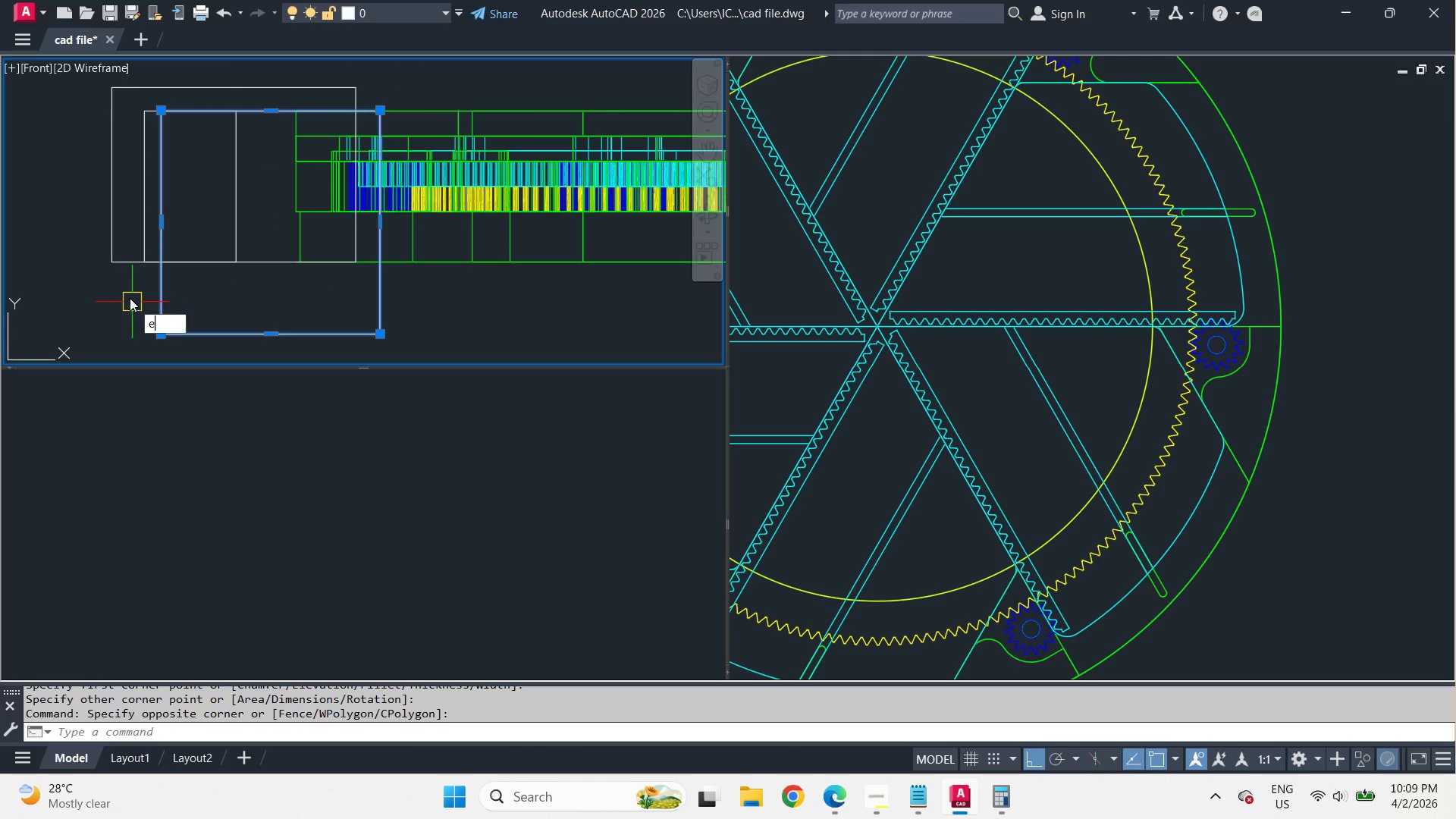 
key(E)
 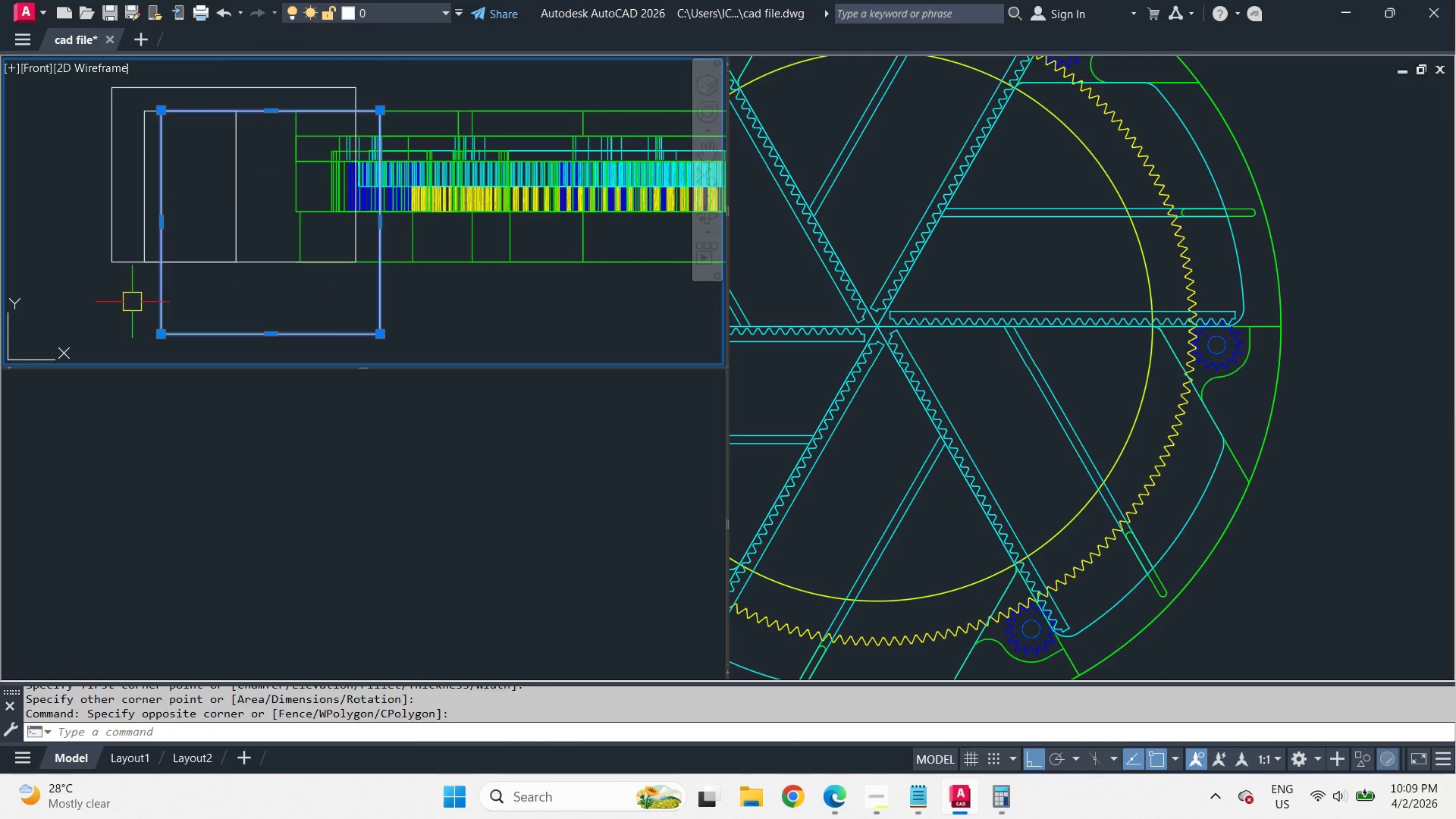 
key(Space)
 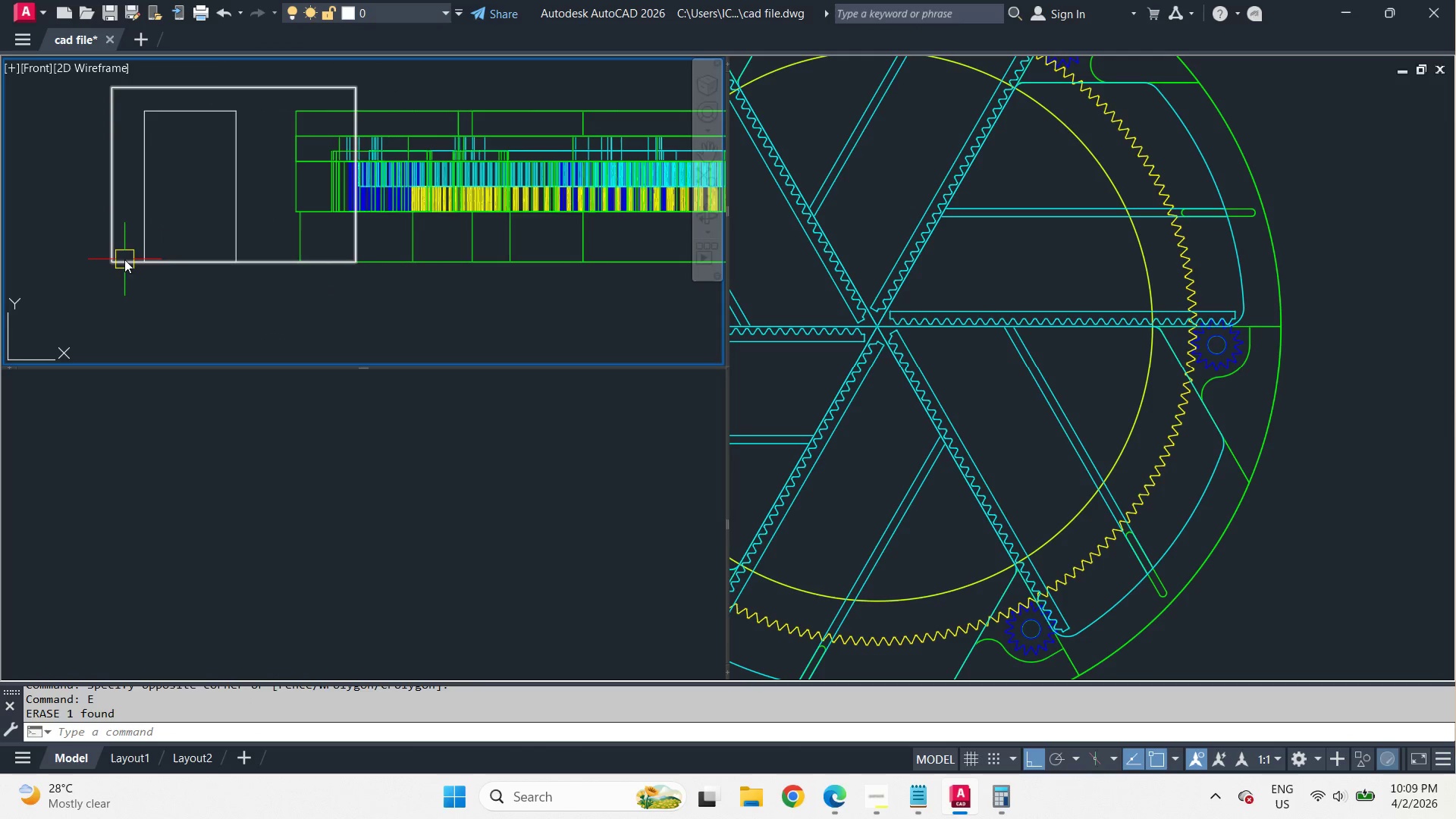 
triple_click([123, 259])
 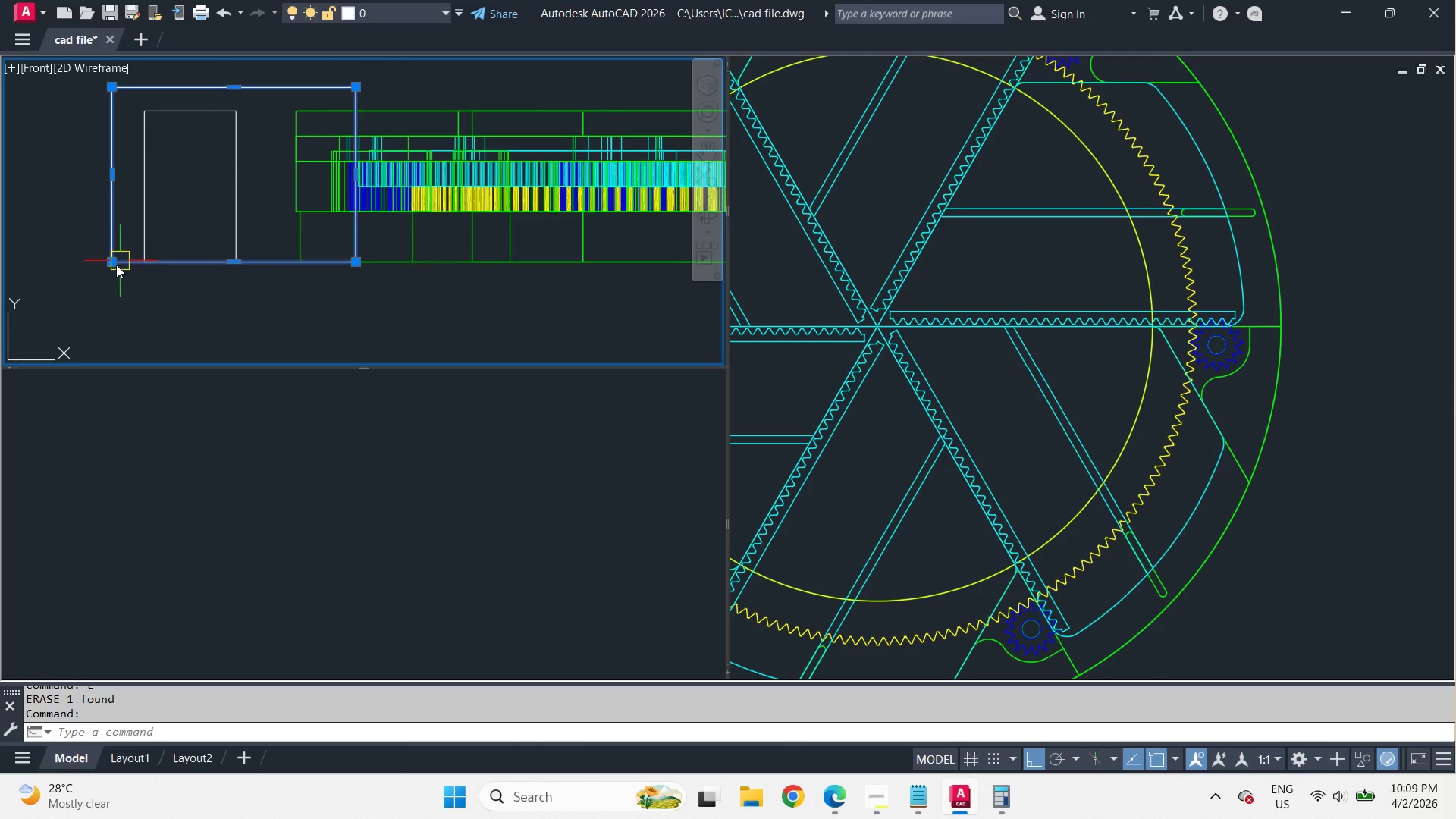 
key(E)
 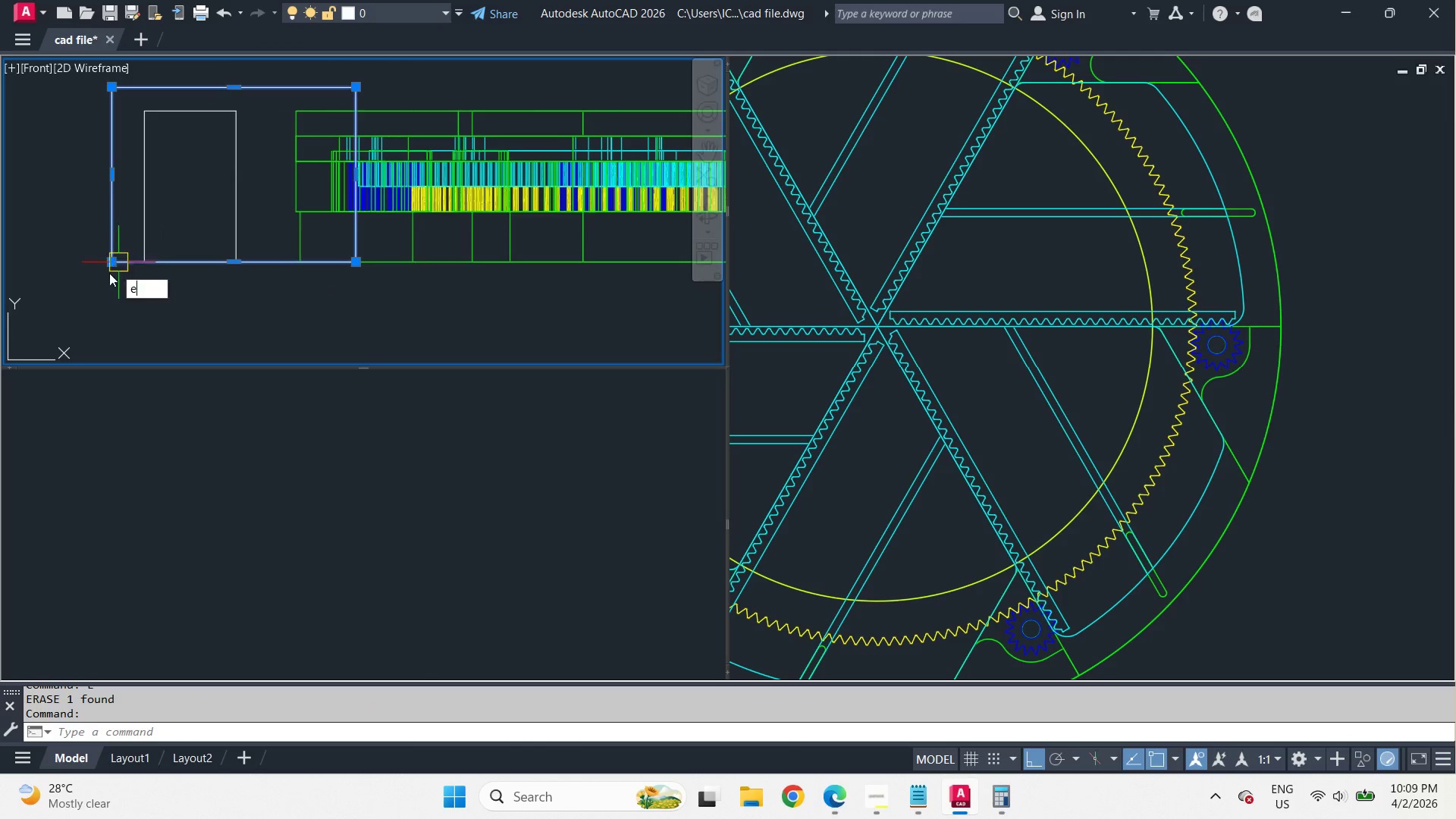 
key(Space)
 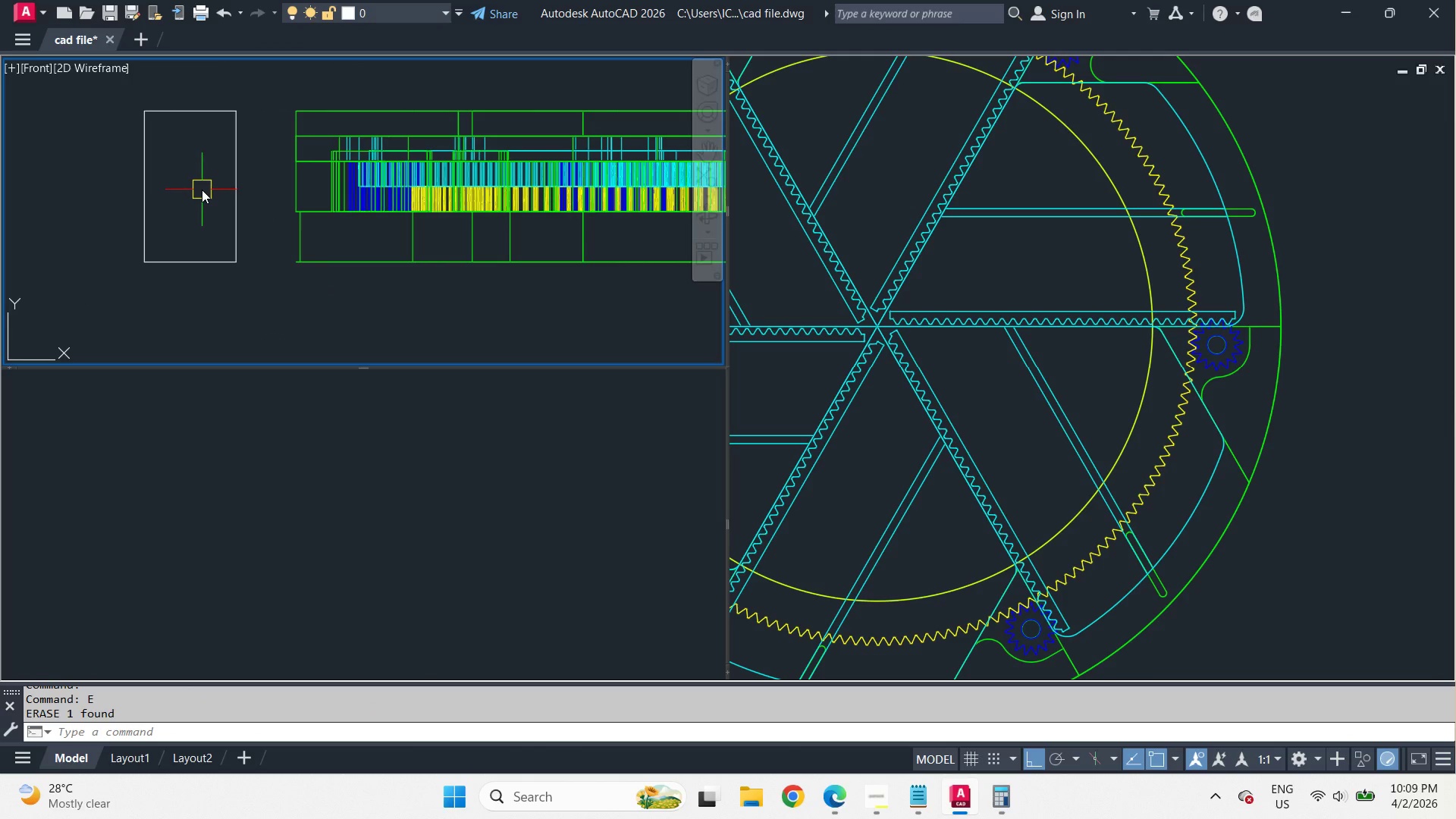 
key(L)
 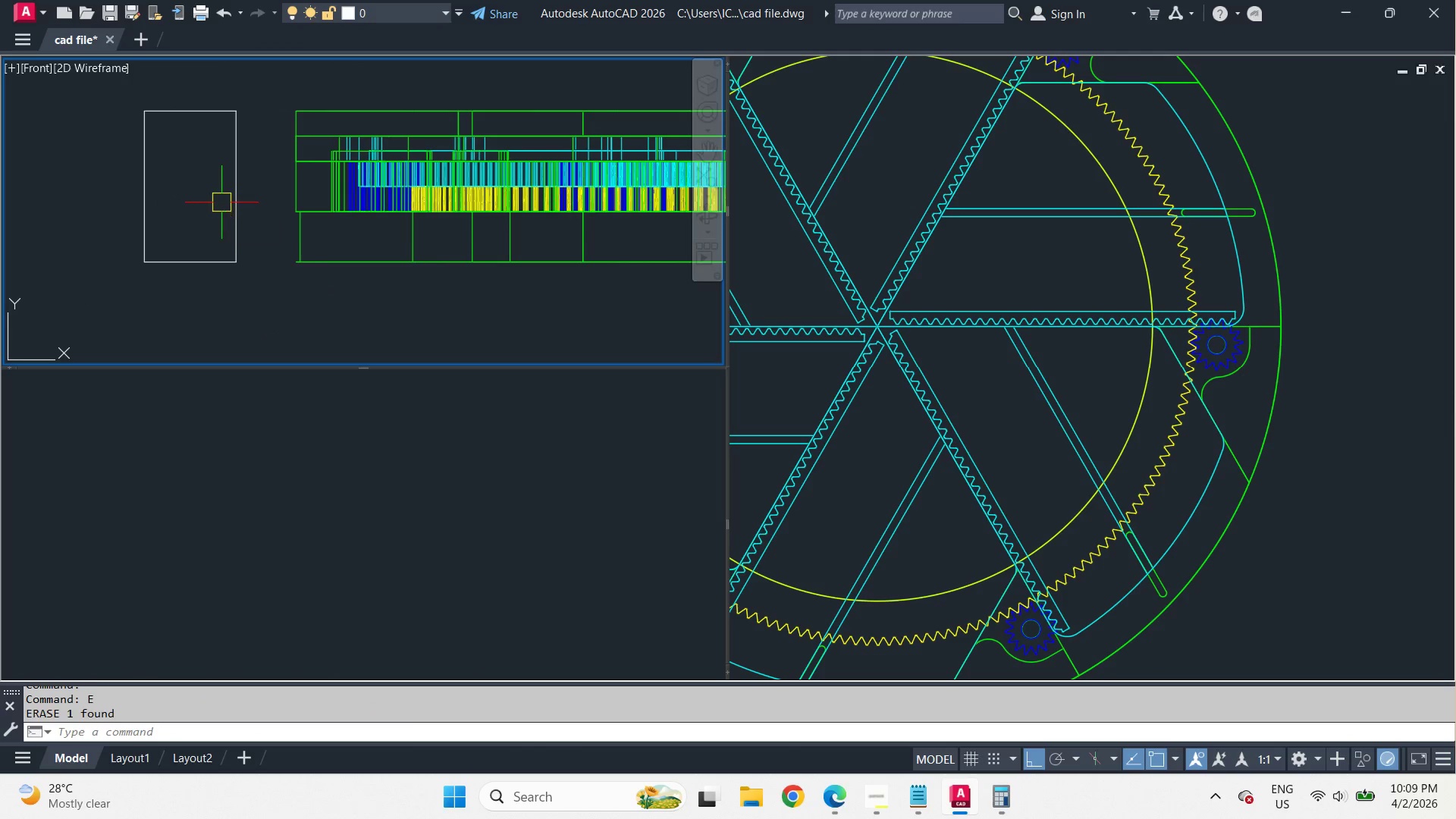 
key(Space)
 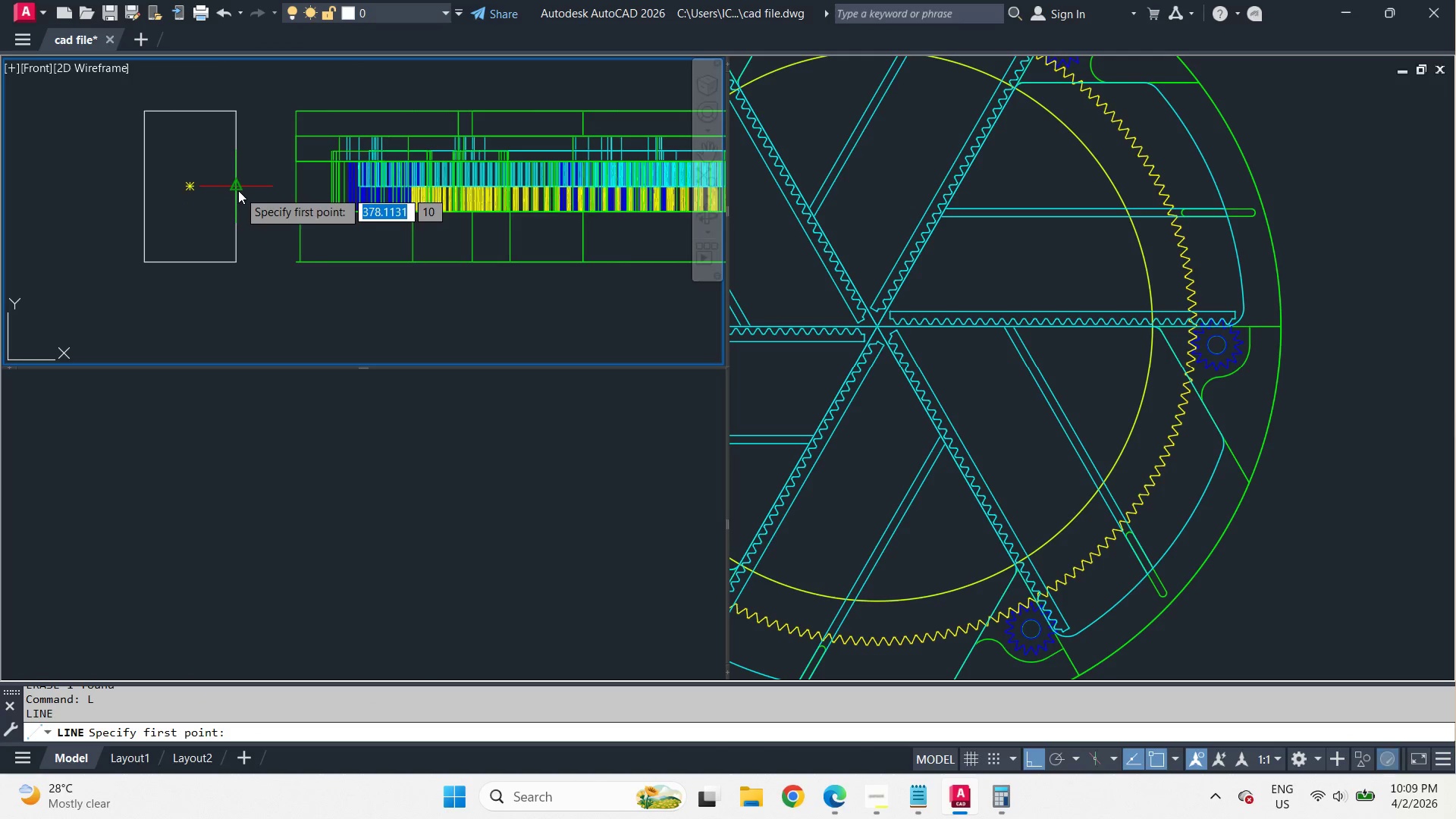 
left_click_drag(start_coordinate=[238, 190], to_coordinate=[221, 195])
 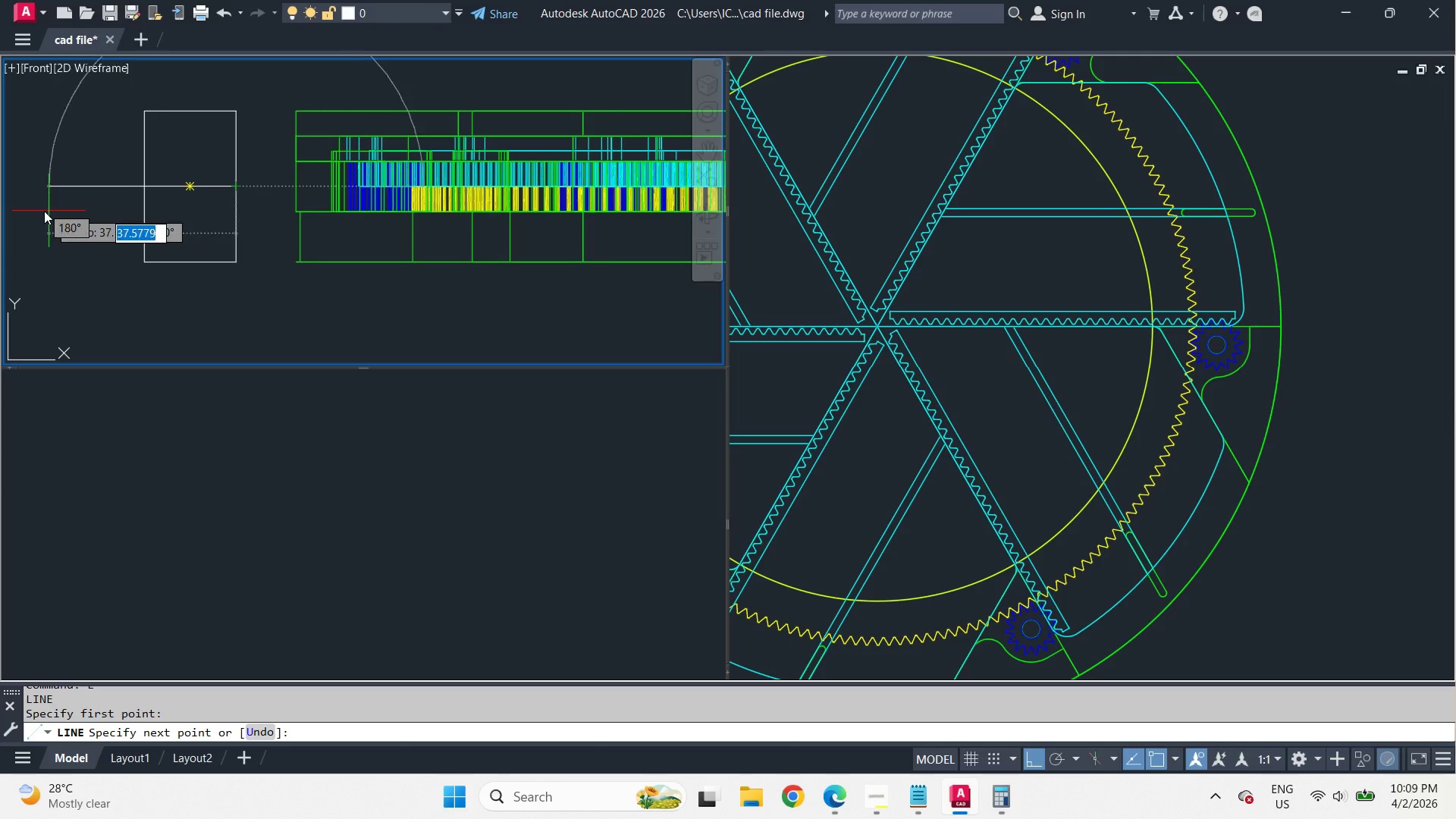 
left_click([39, 211])
 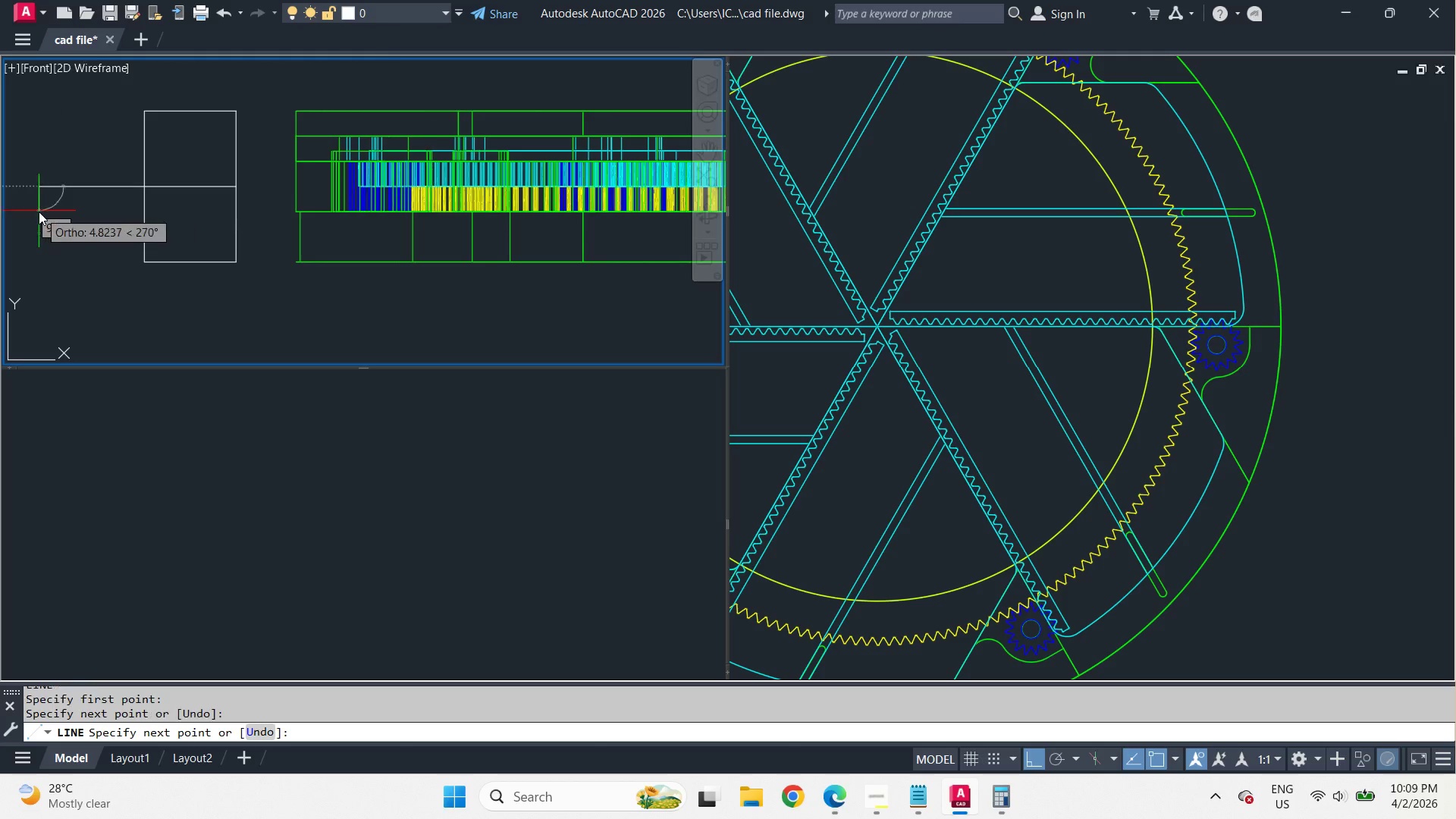 
key(Space)
 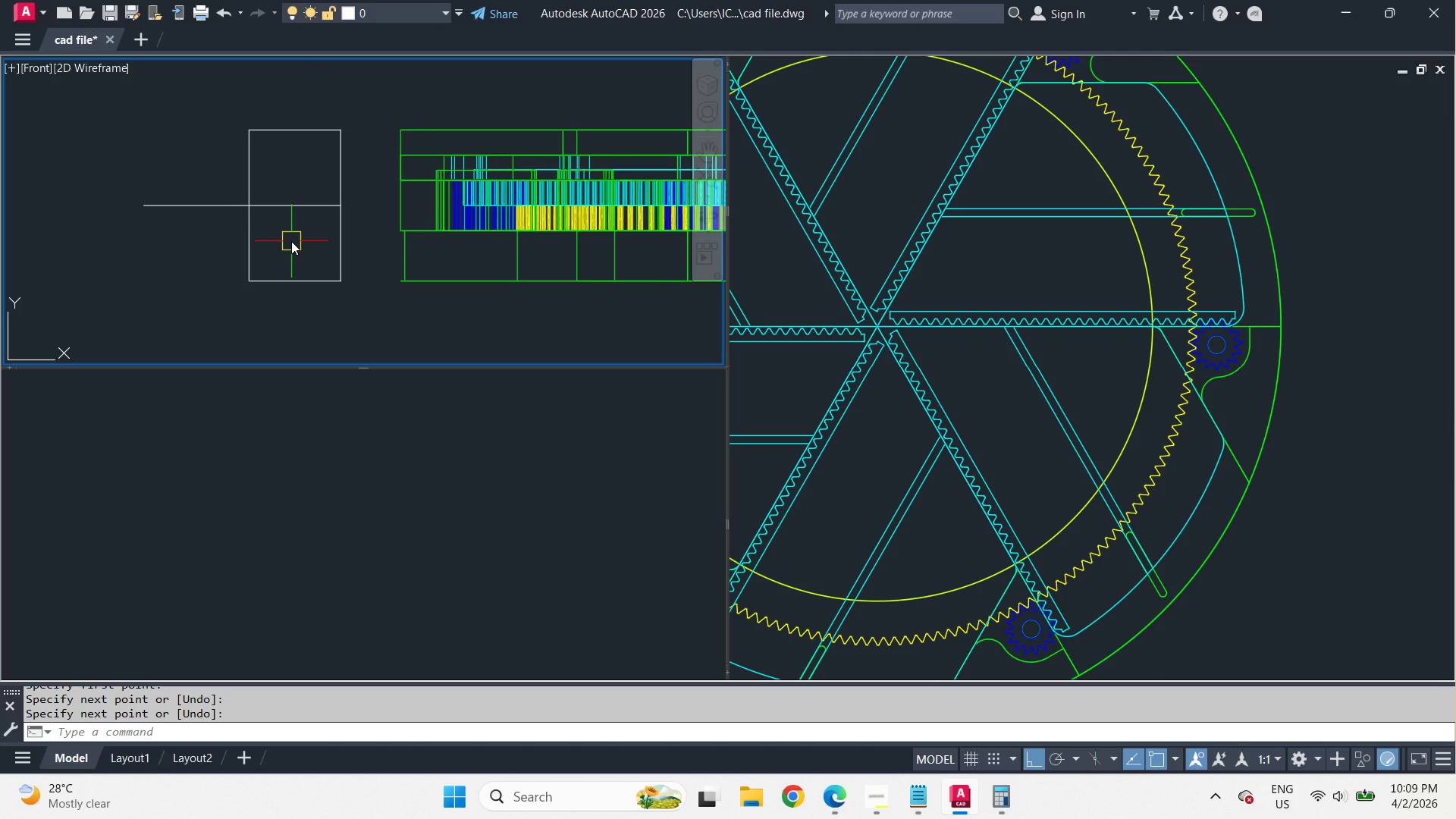 
key(O)
 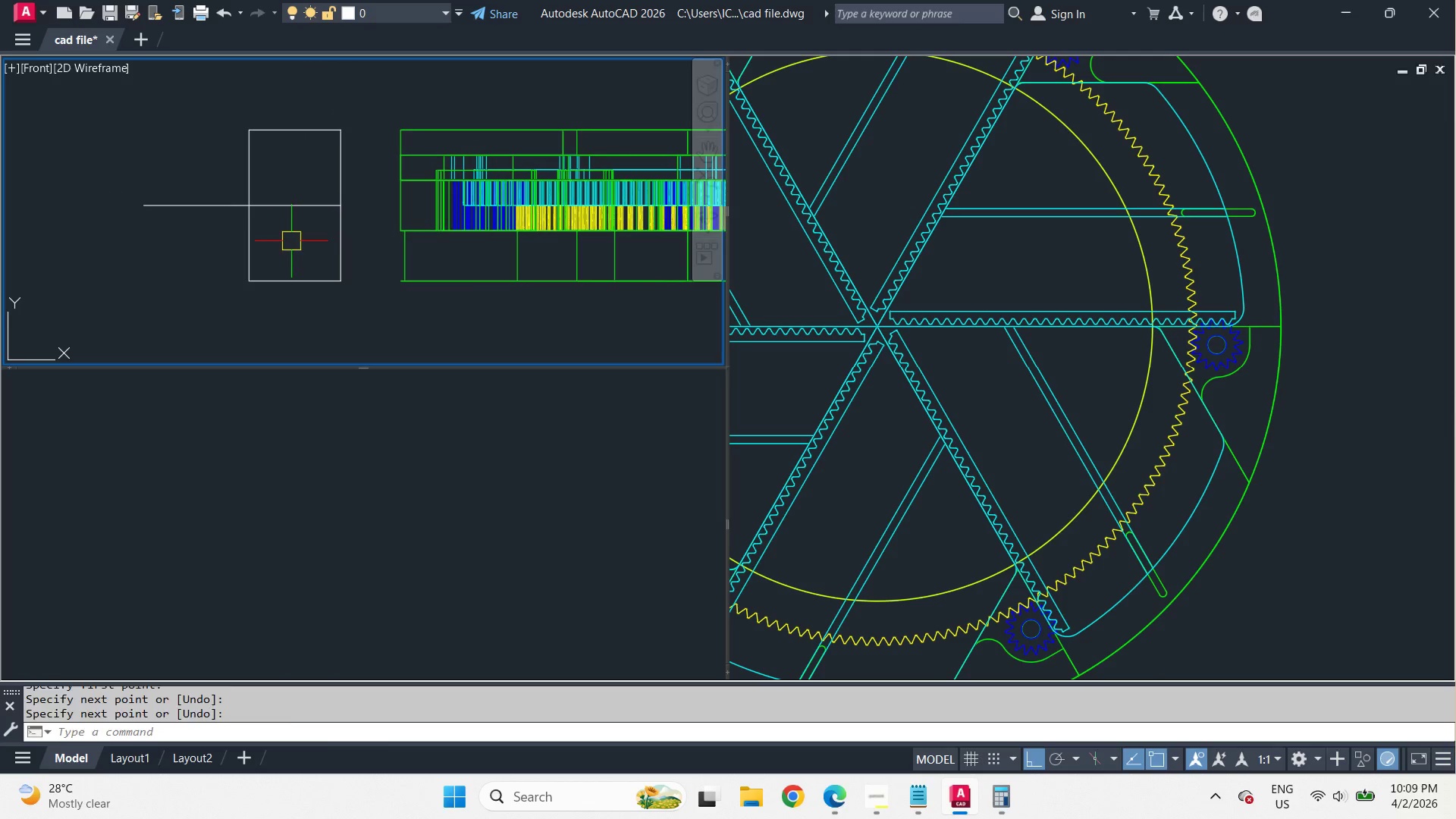 
key(Space)
 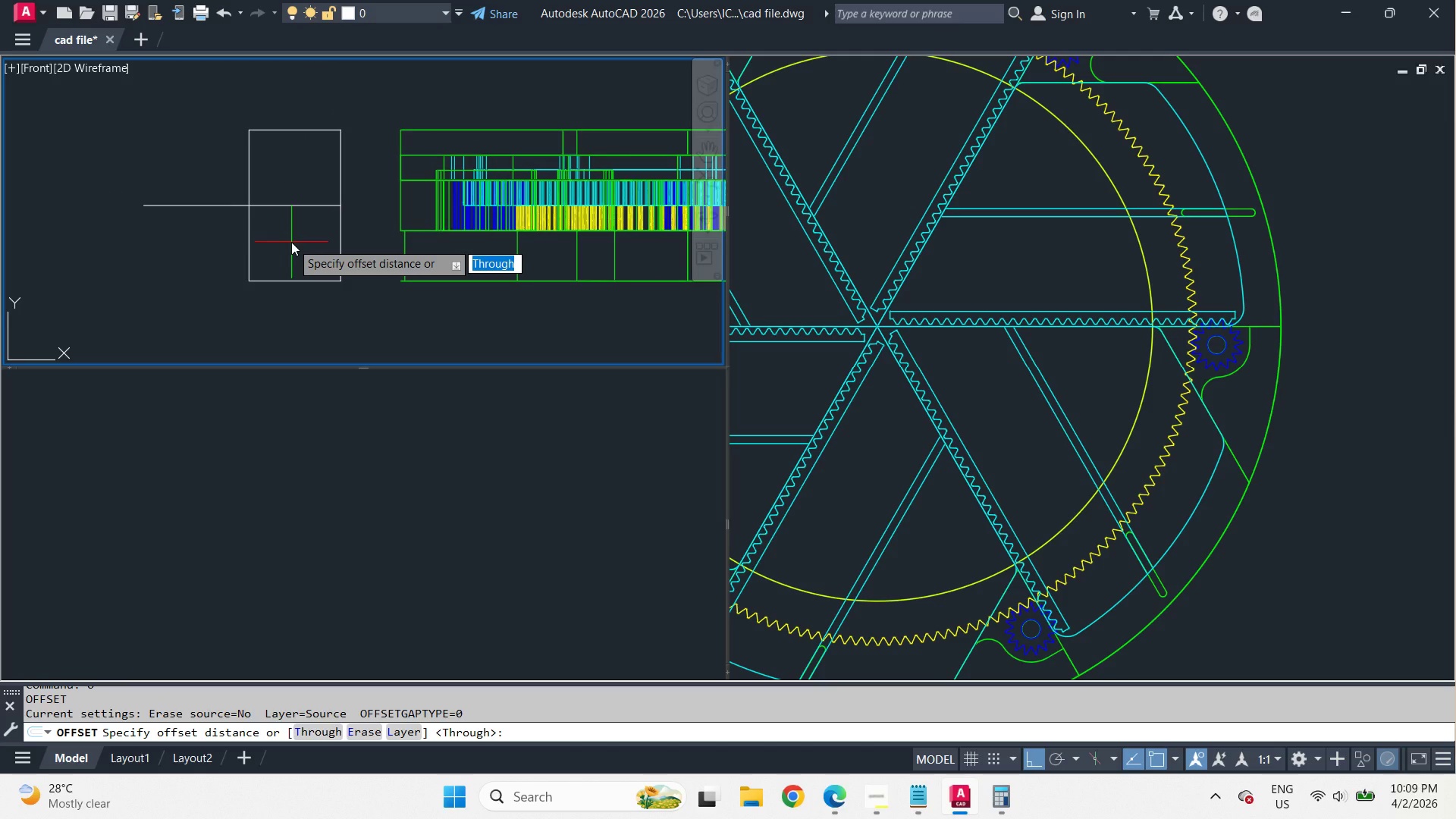 
key(T)
 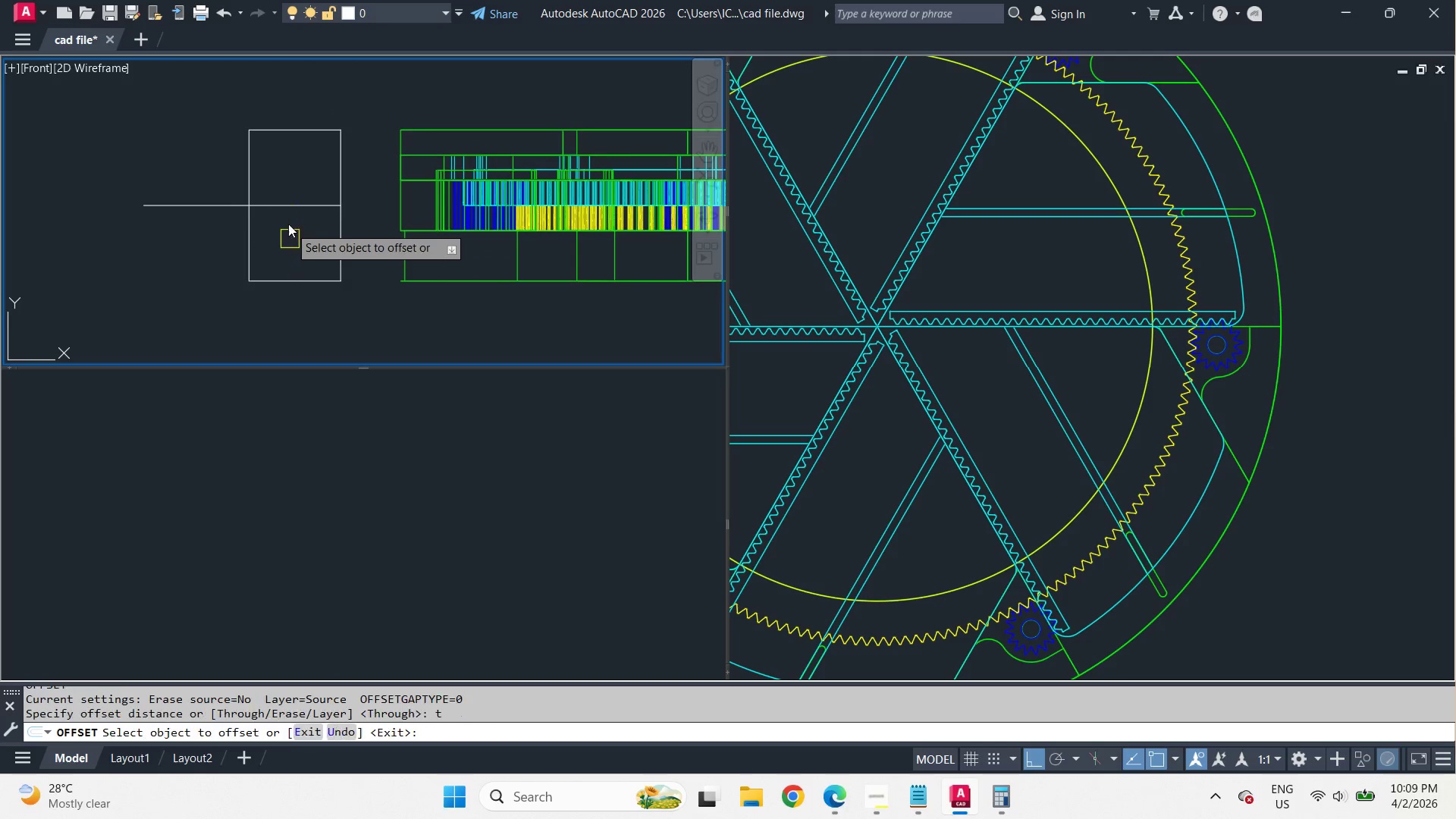 
key(Space)
 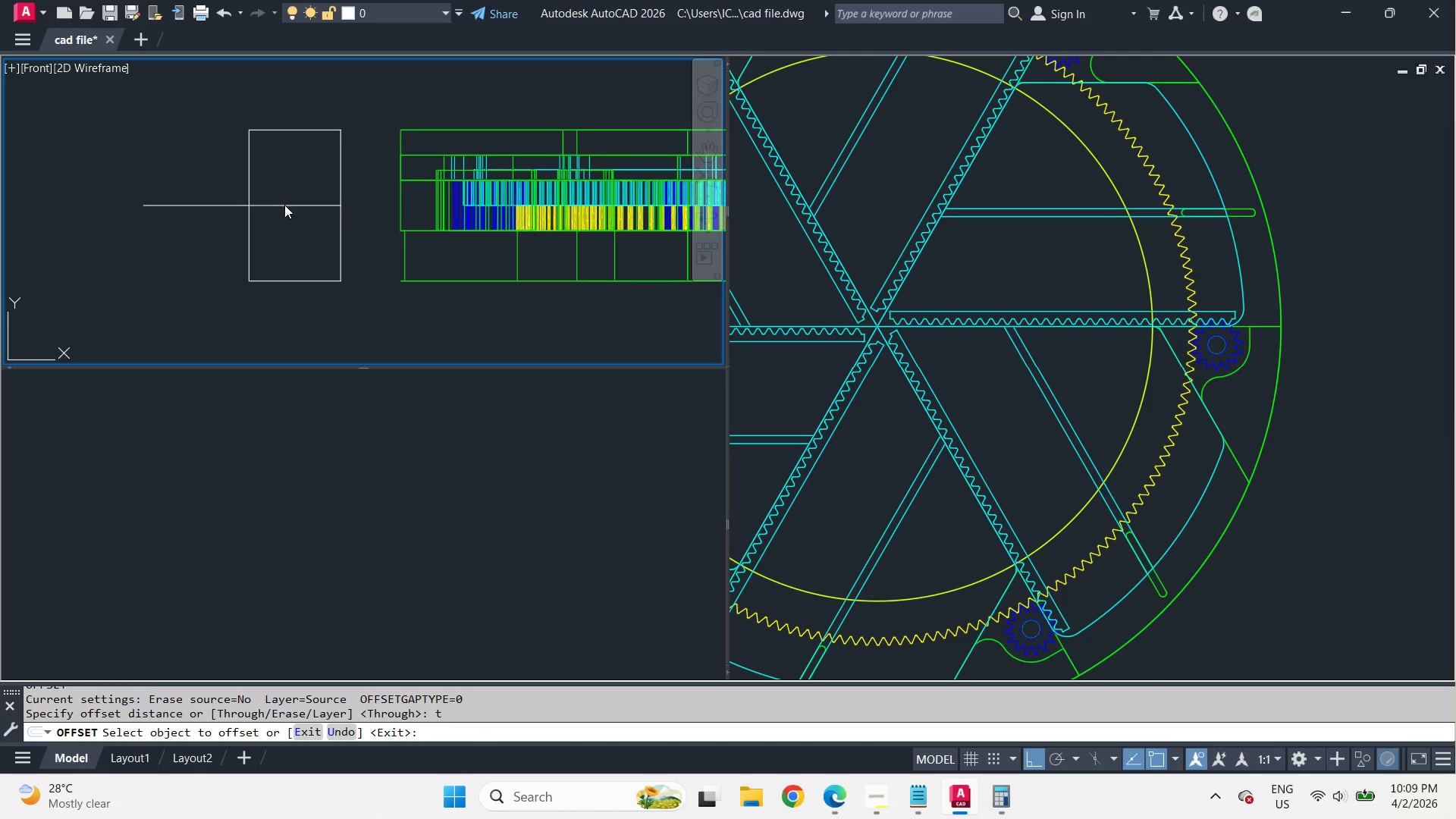 
left_click_drag(start_coordinate=[284, 205], to_coordinate=[281, 187])
 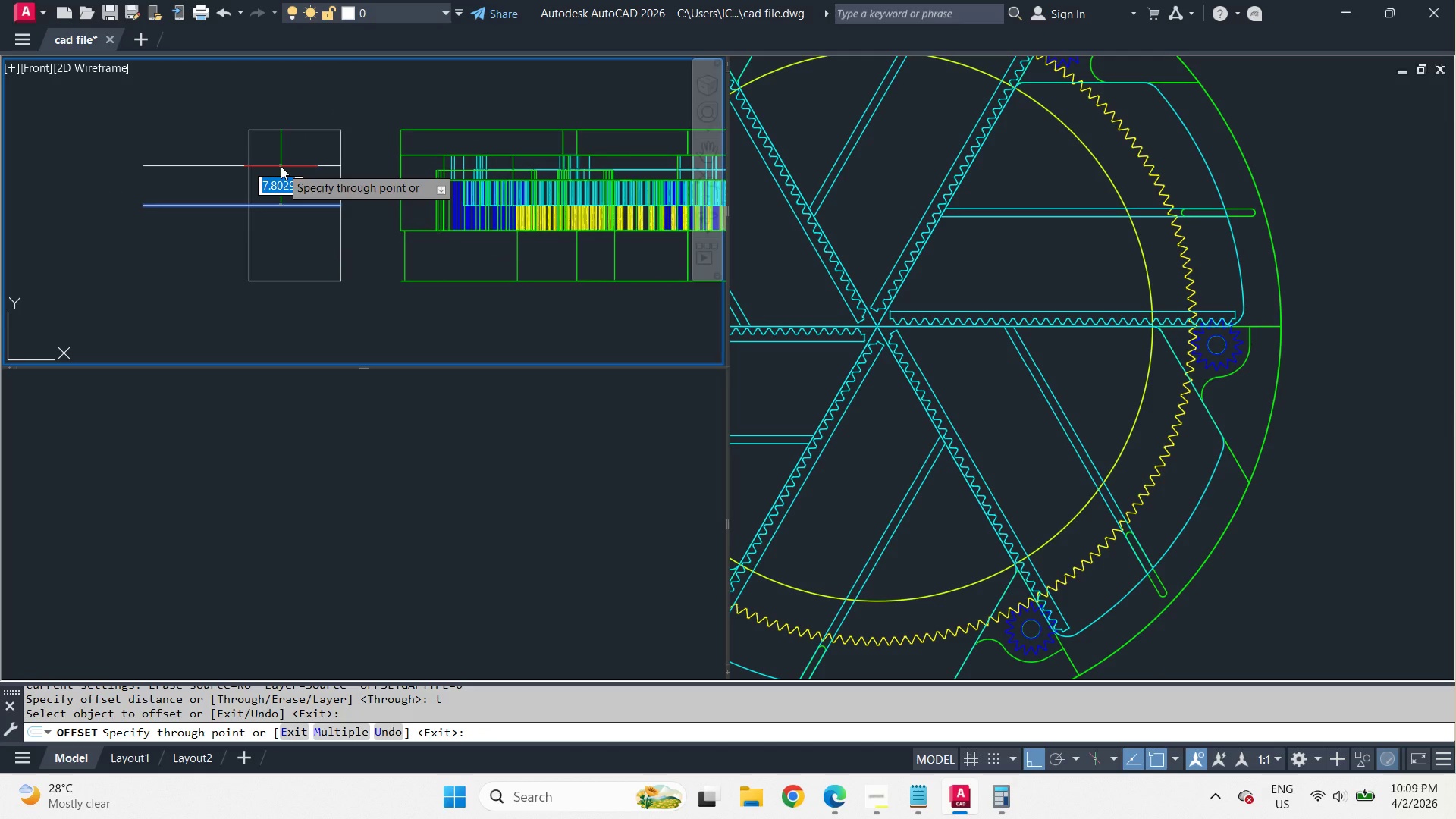 
key(Numpad1)
 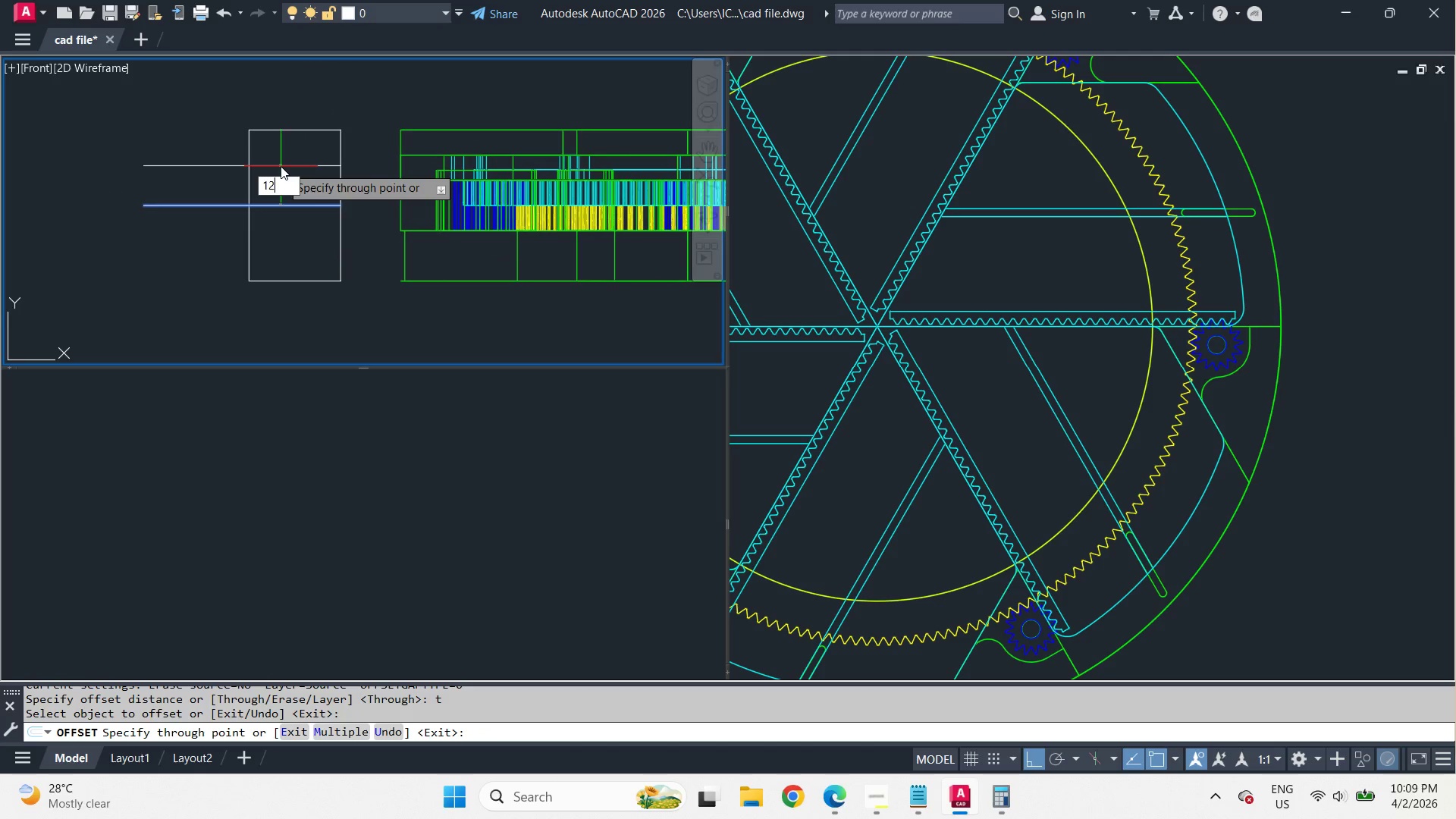 
key(Numpad2)
 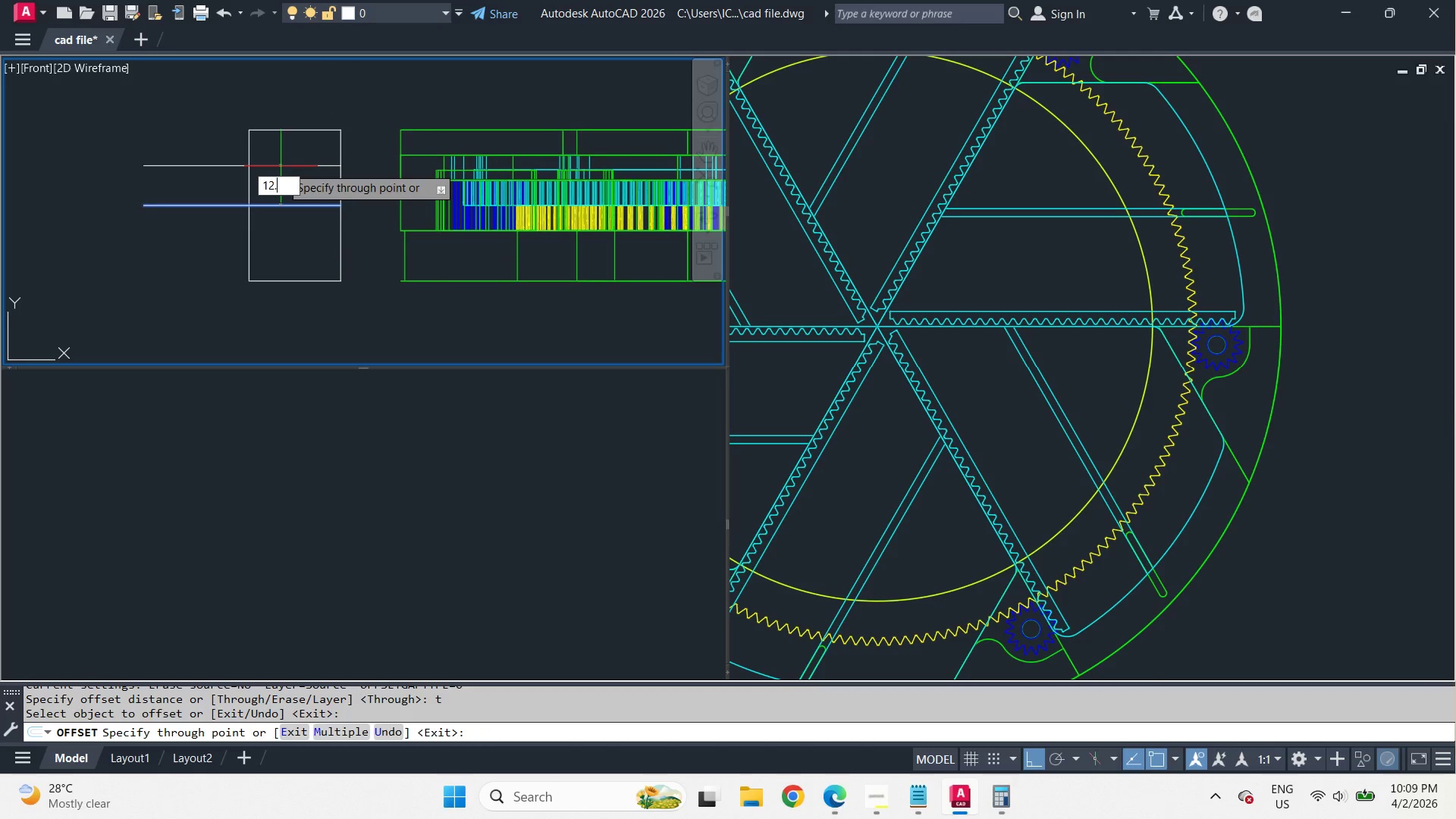 
key(NumpadDecimal)
 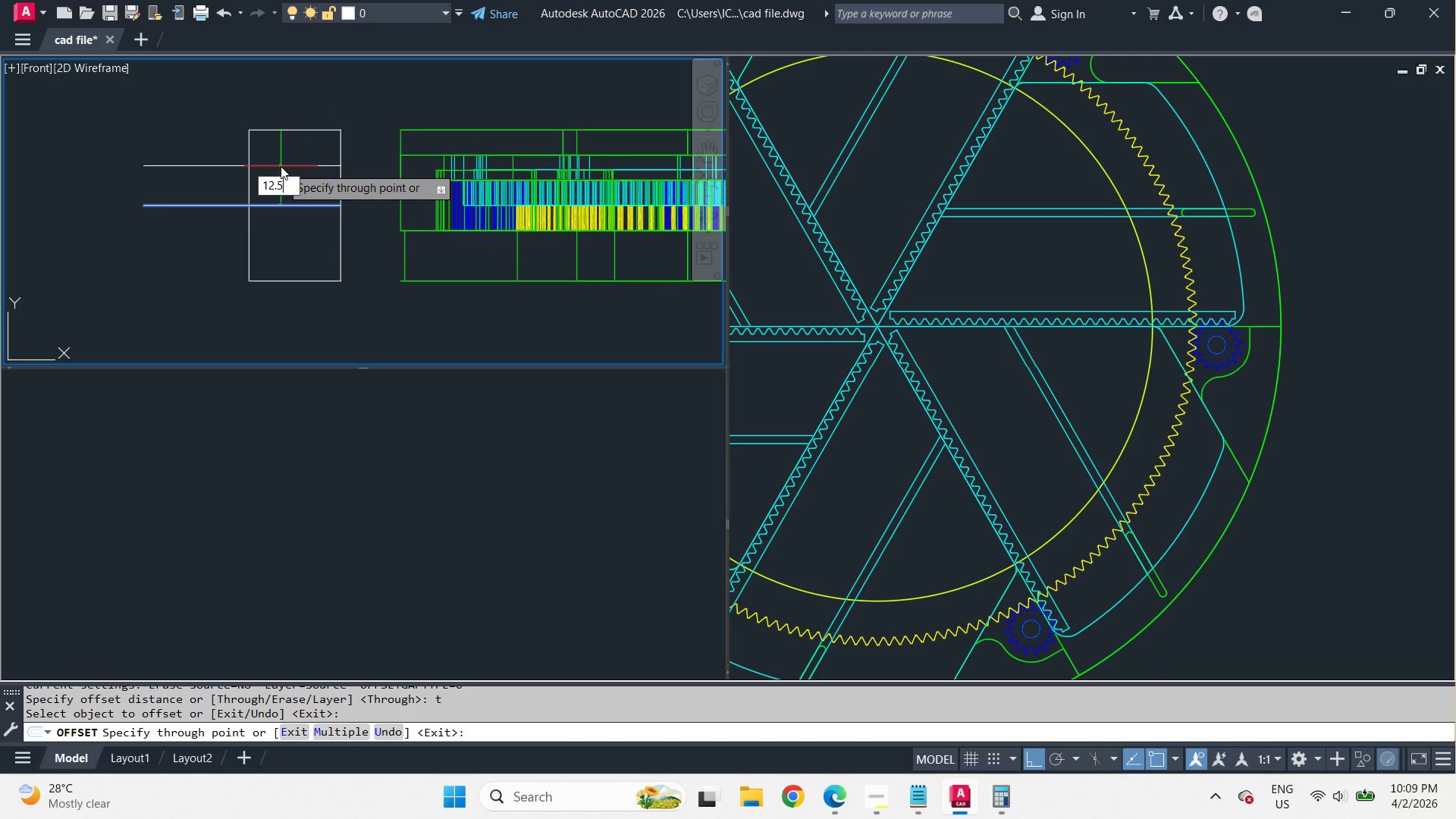 
key(Numpad5)
 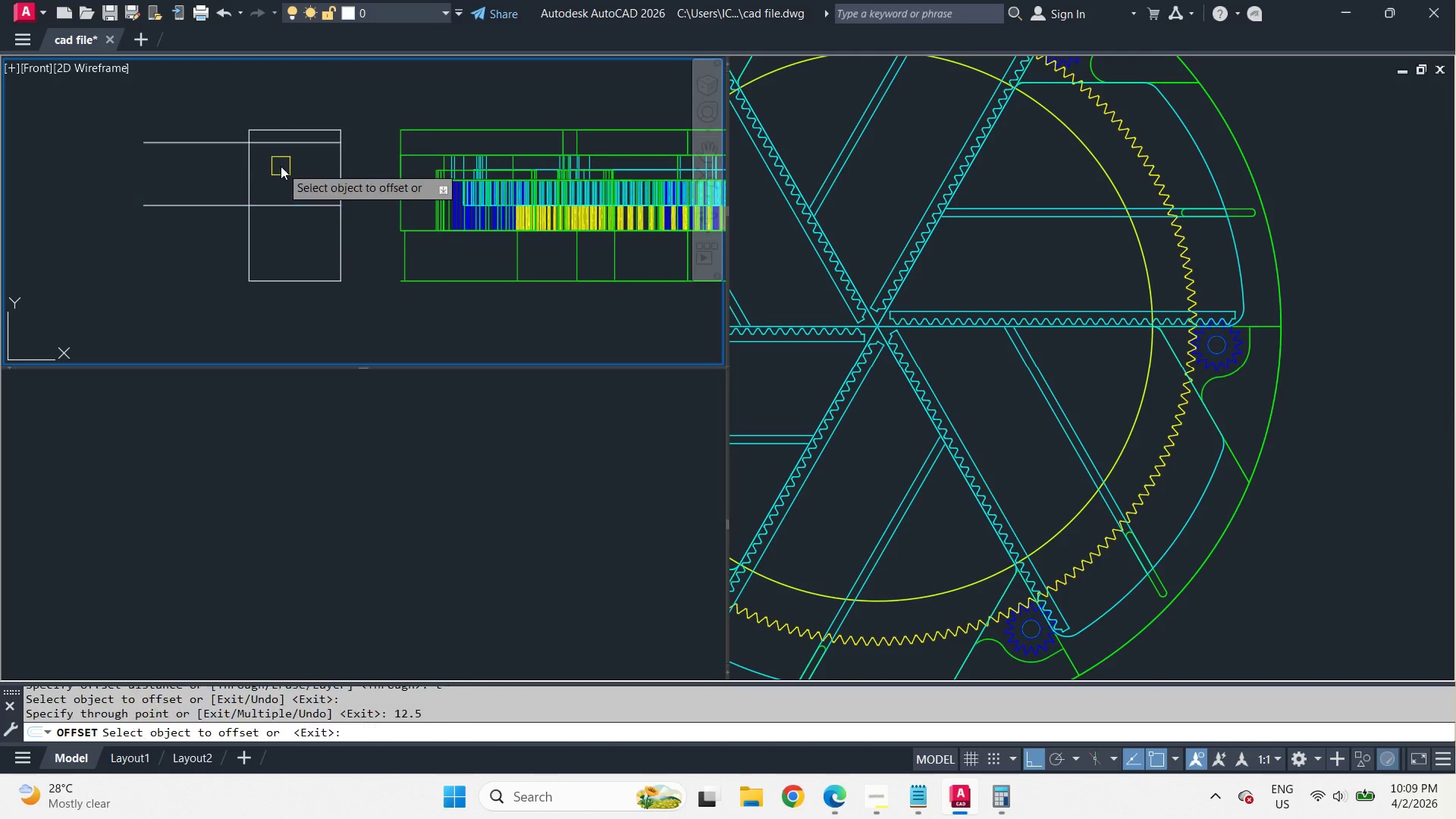 
key(NumpadEnter)
 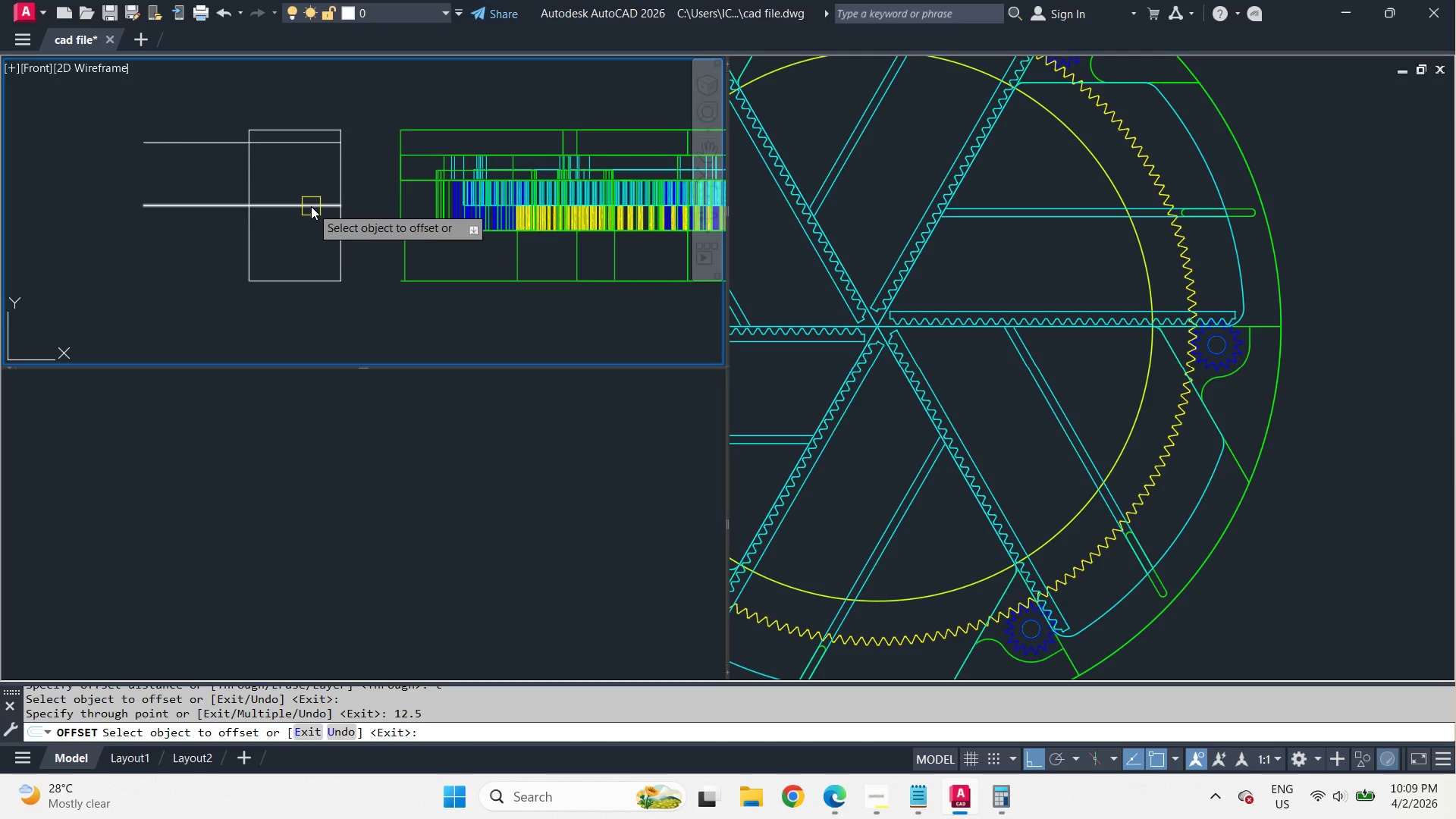 
left_click_drag(start_coordinate=[310, 206], to_coordinate=[307, 241])
 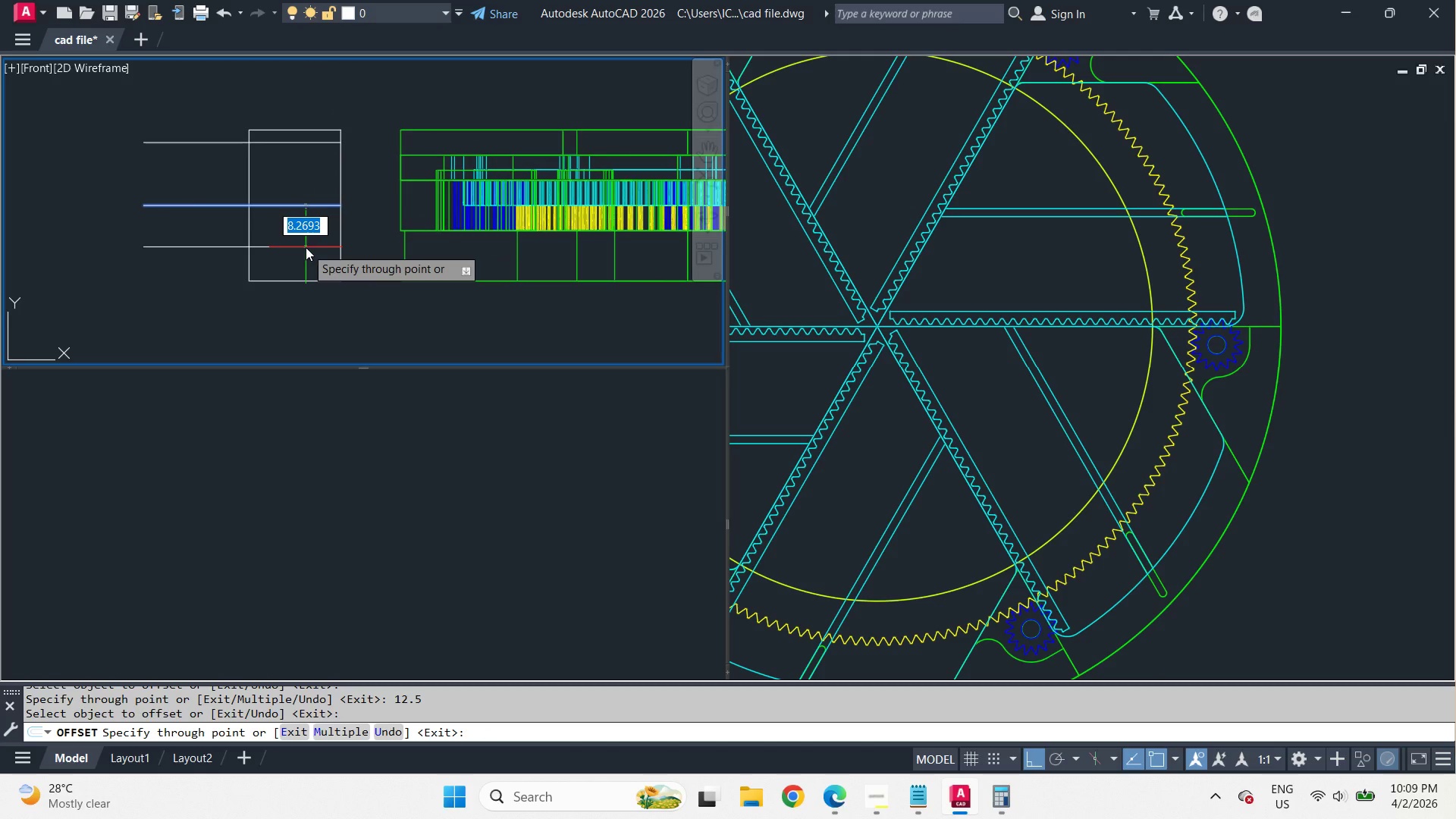 
key(Numpad1)
 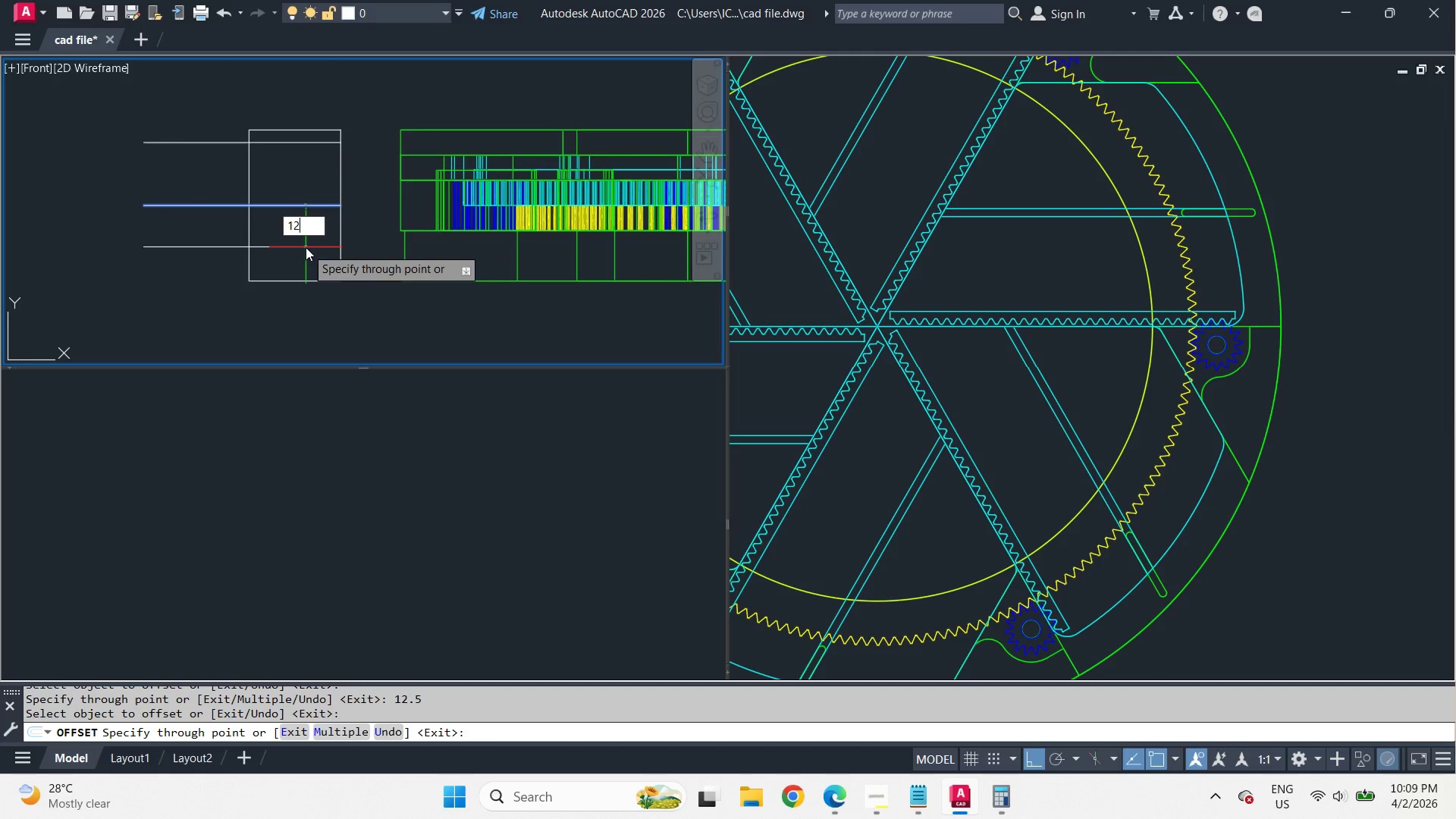 
key(Numpad2)
 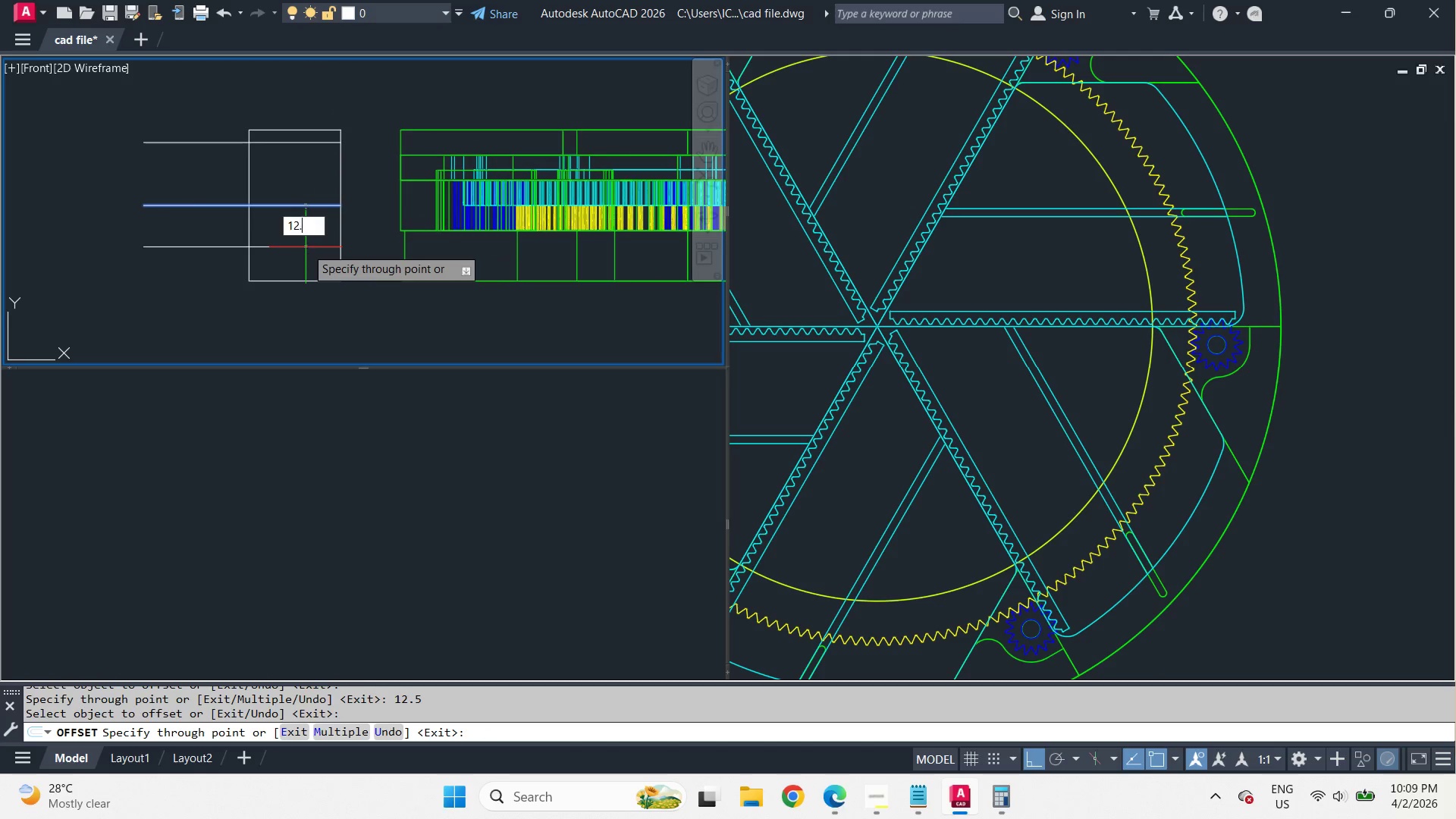 
type(.5)
key(NumpadEnter)
type( di )
 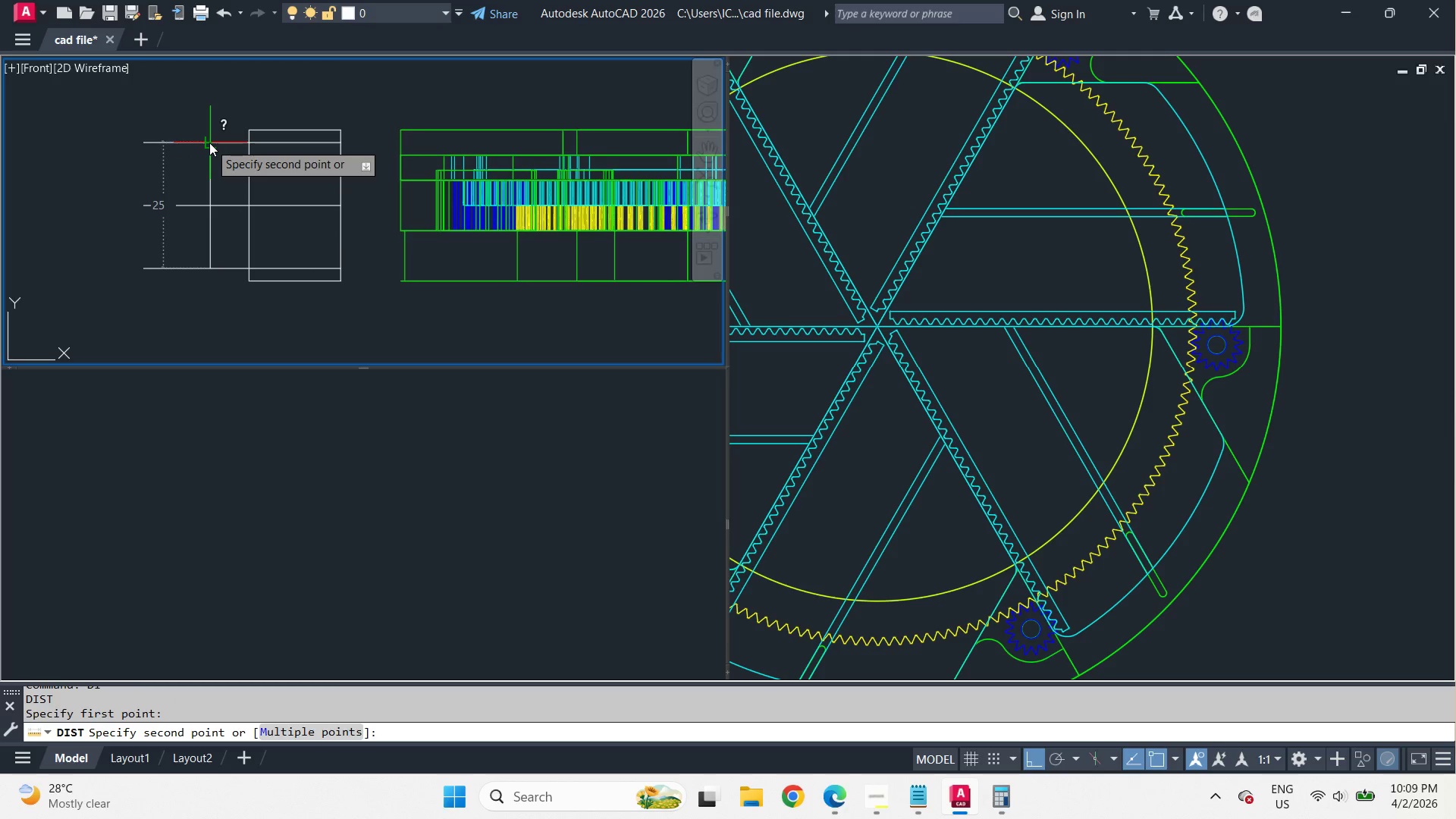 
key(Escape)
type(sli )
 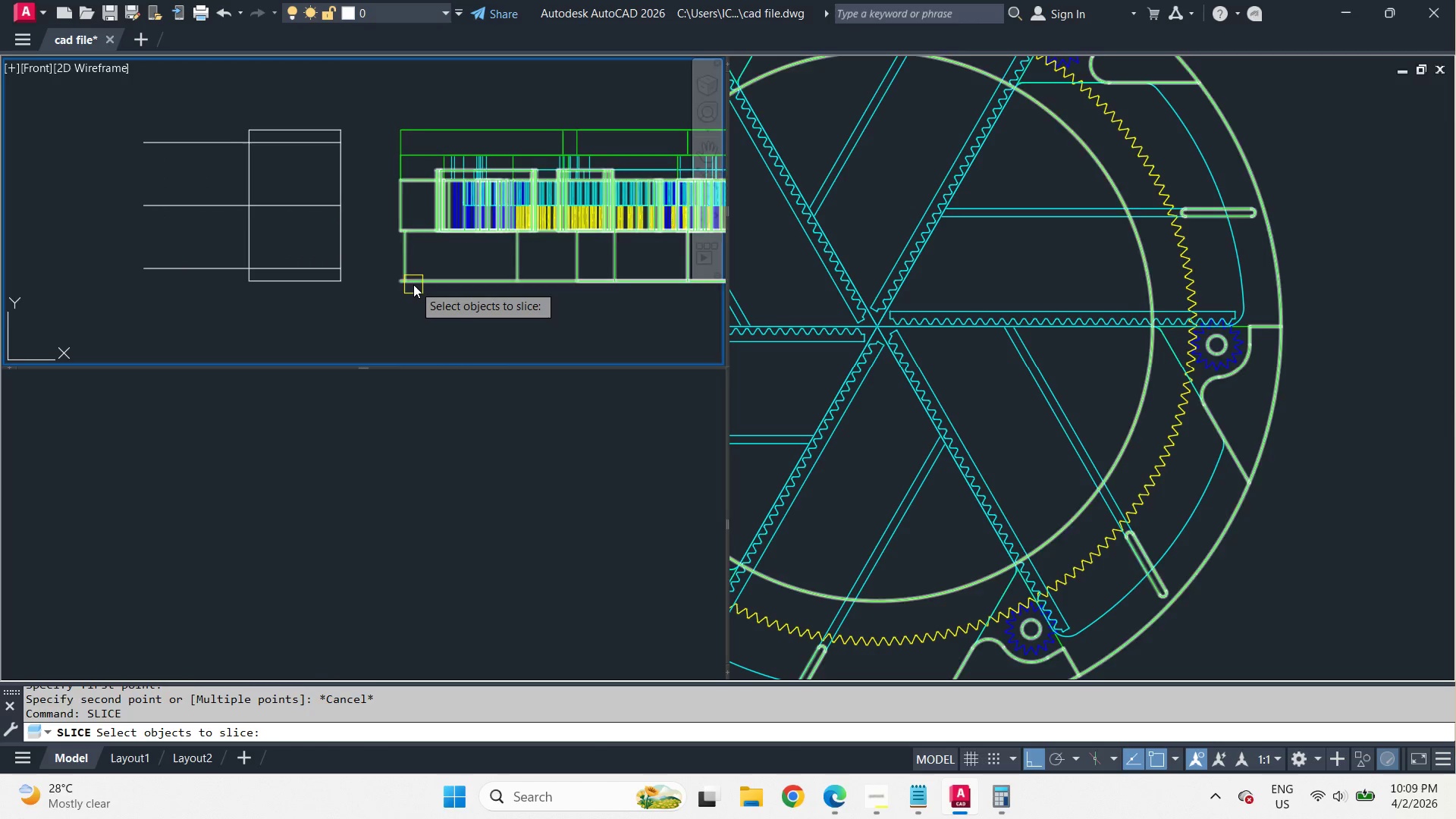 
left_click([413, 284])
 